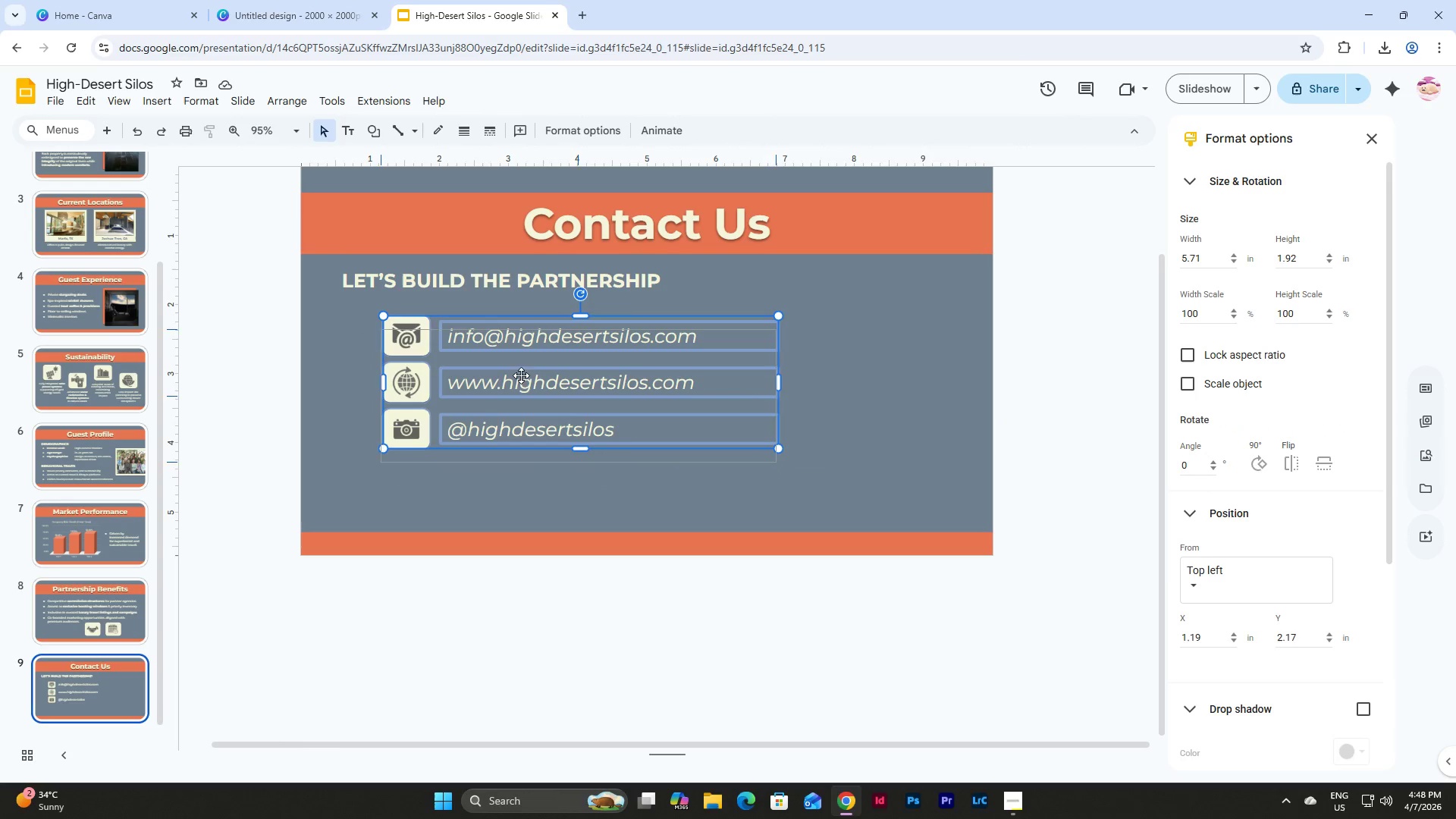 
wait(5.44)
 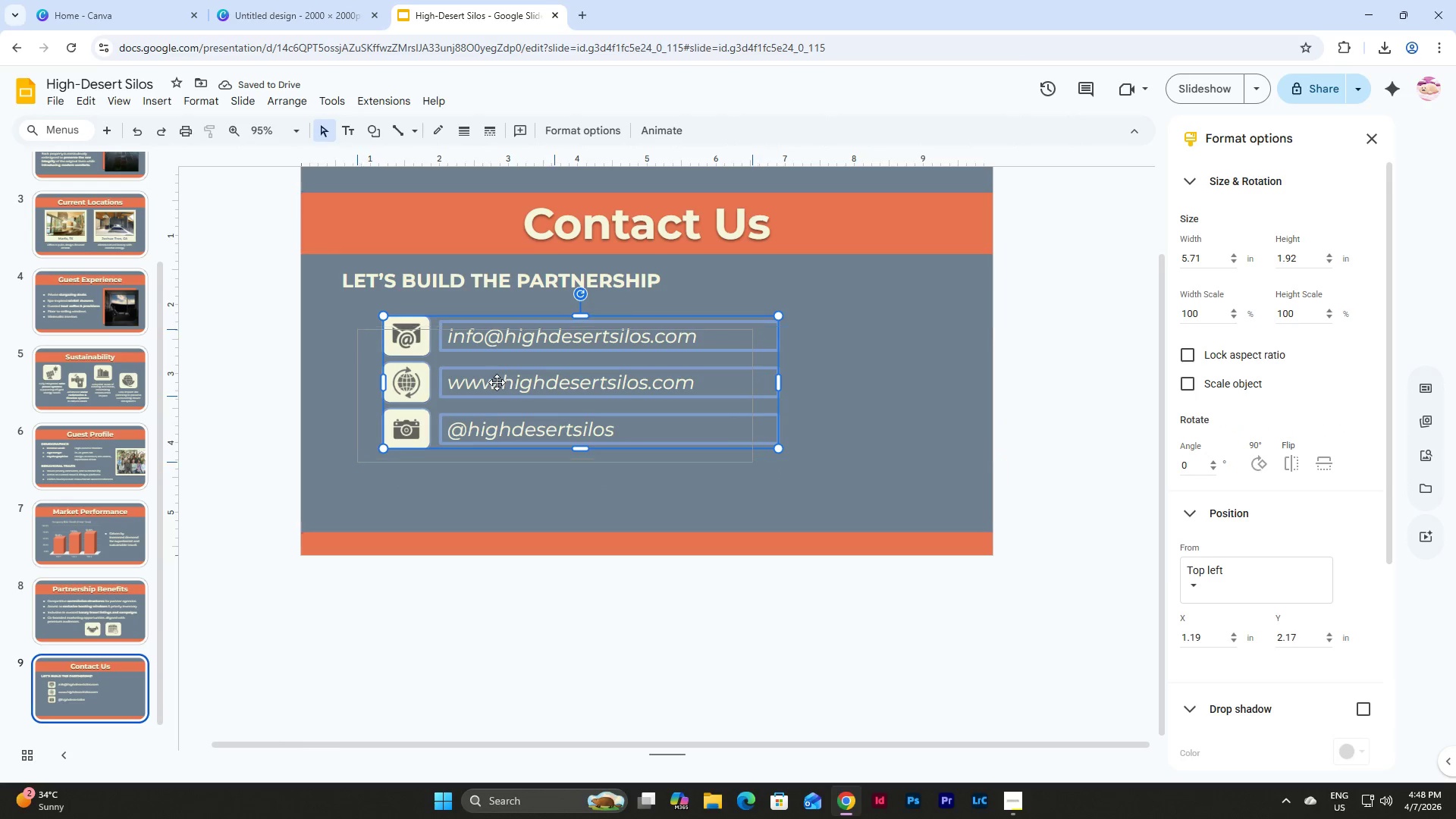 
left_click([522, 368])
 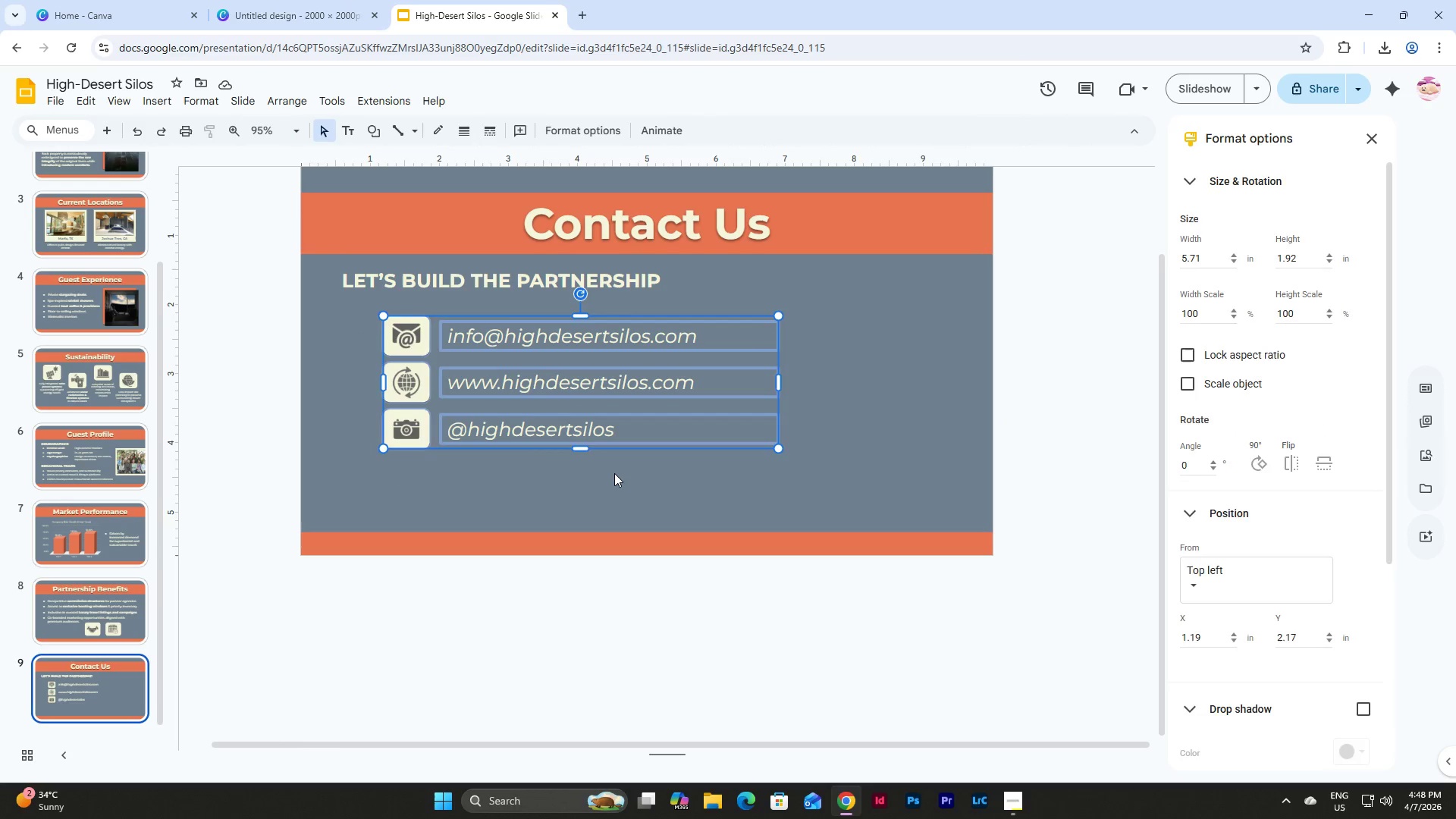 
left_click([614, 474])
 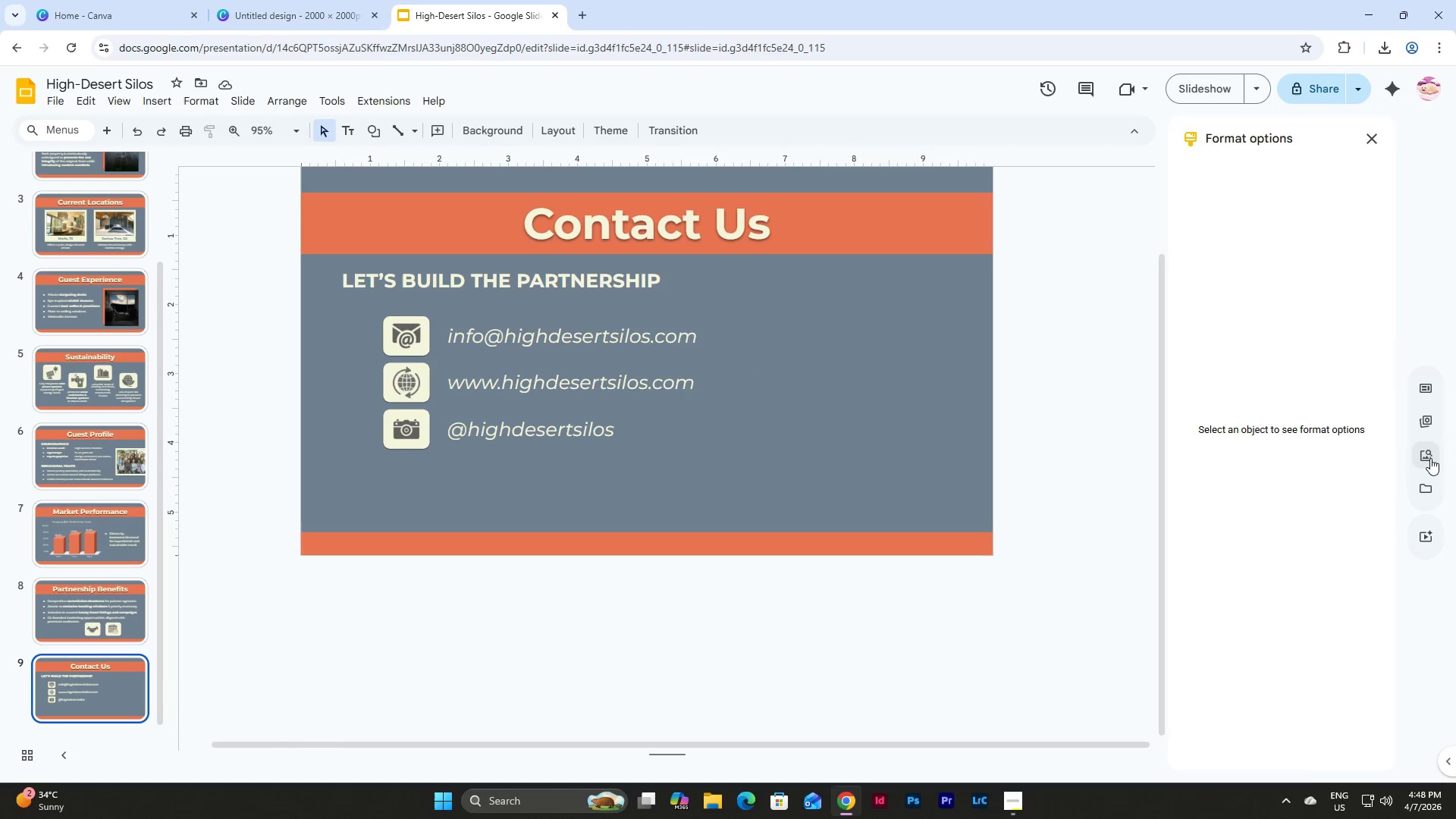 
wait(5.05)
 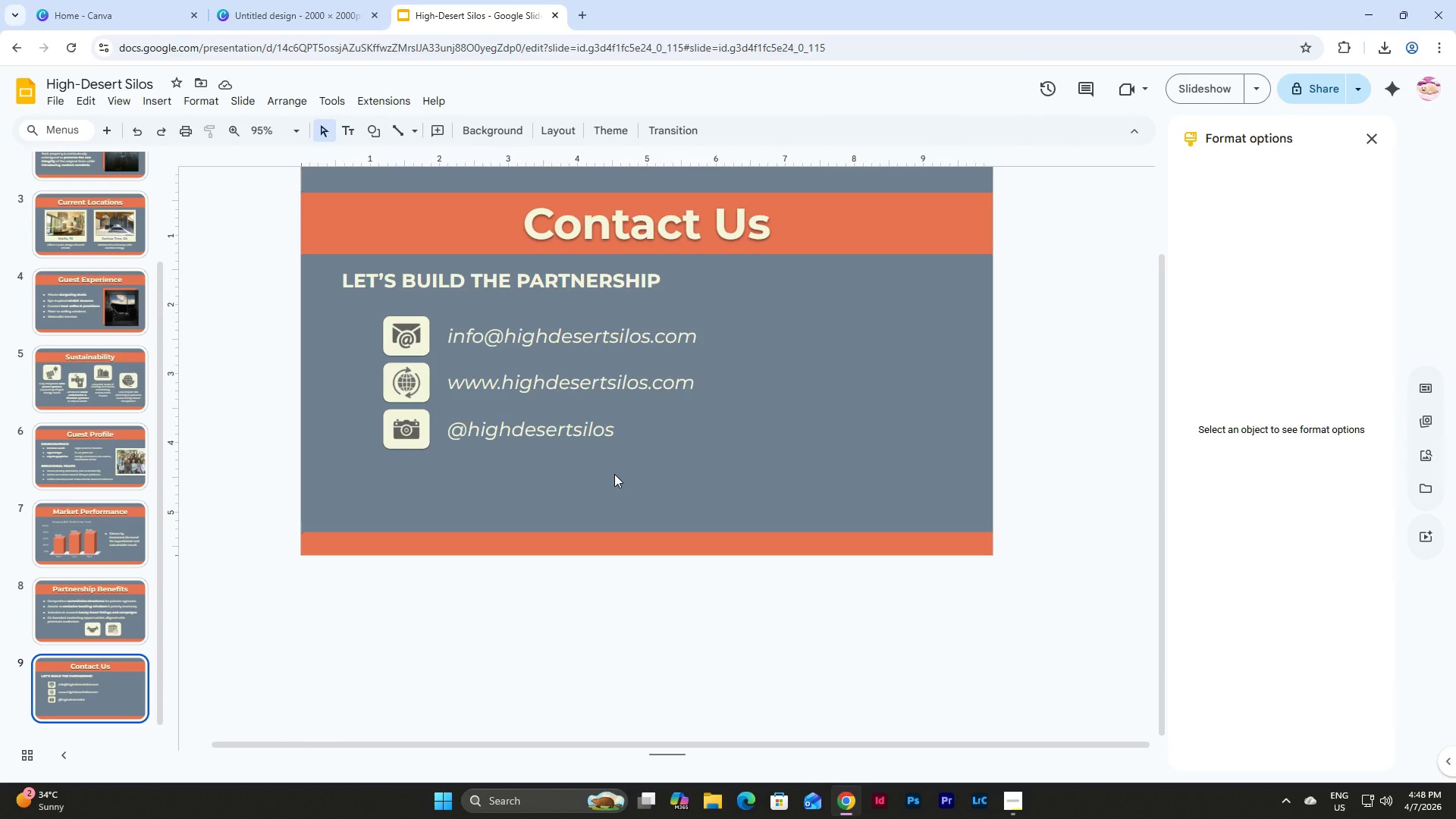 
left_click_drag(start_coordinate=[1227, 187], to_coordinate=[1178, 187])
 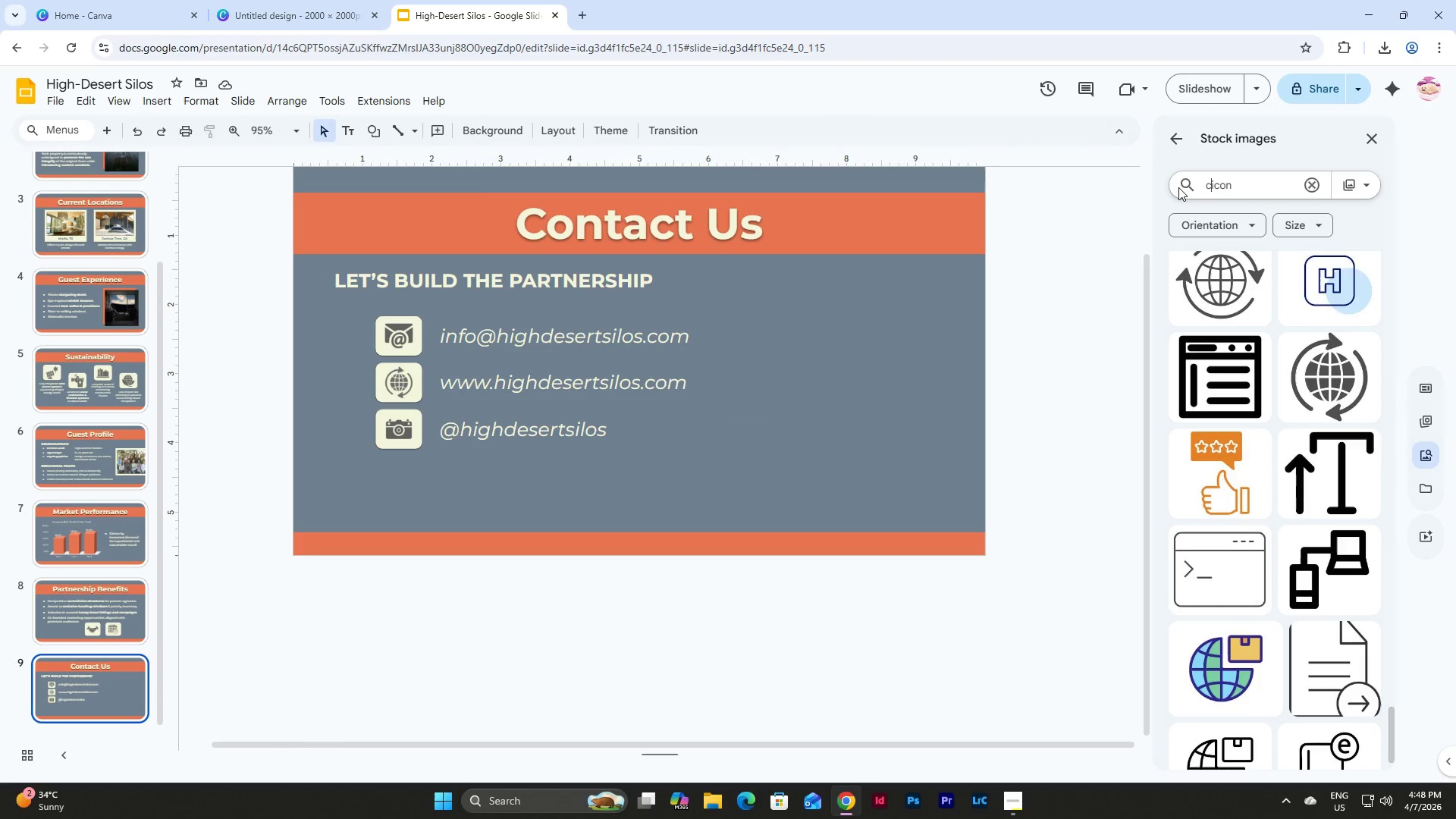 
type(call )
 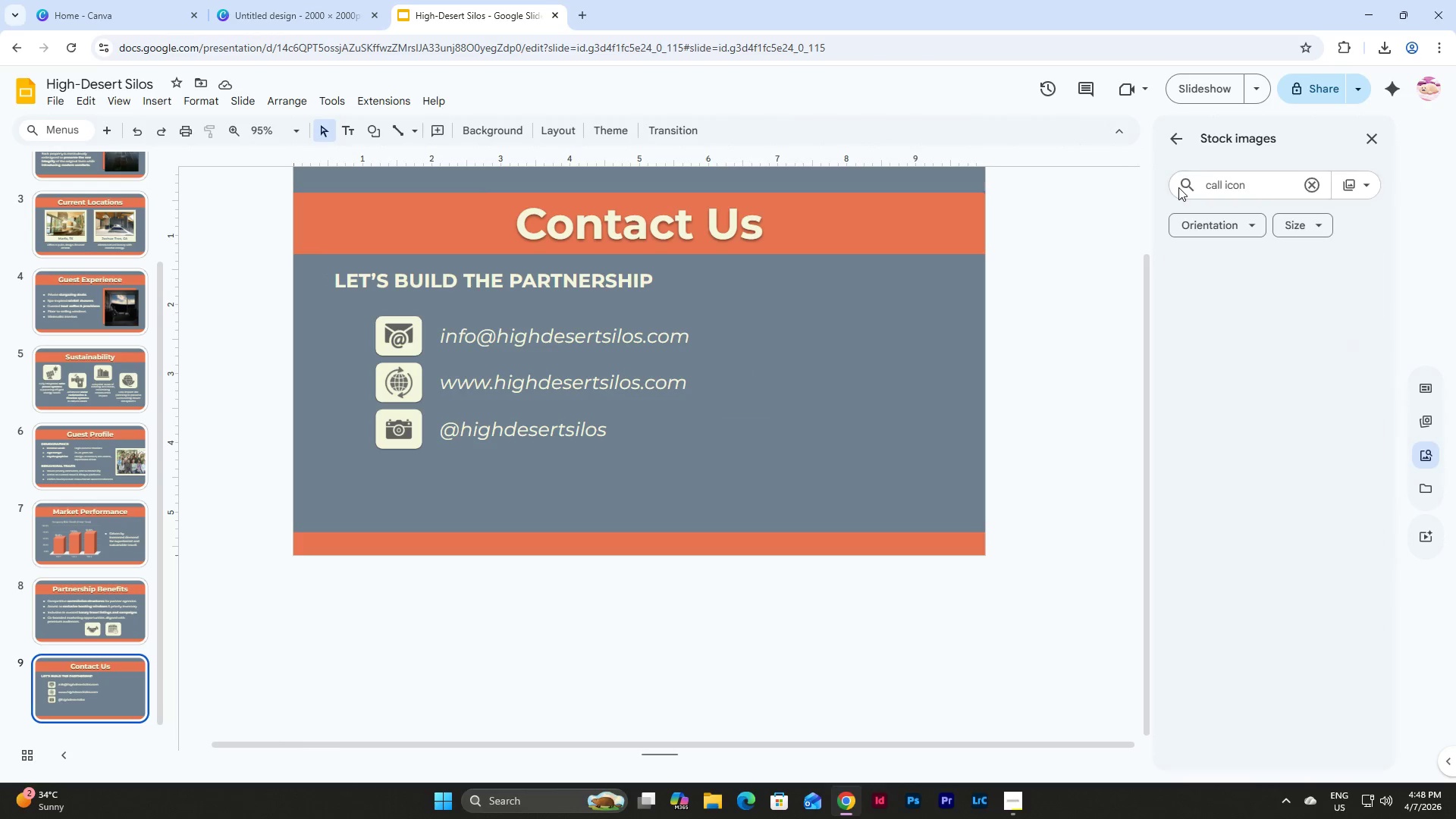 
key(Enter)
 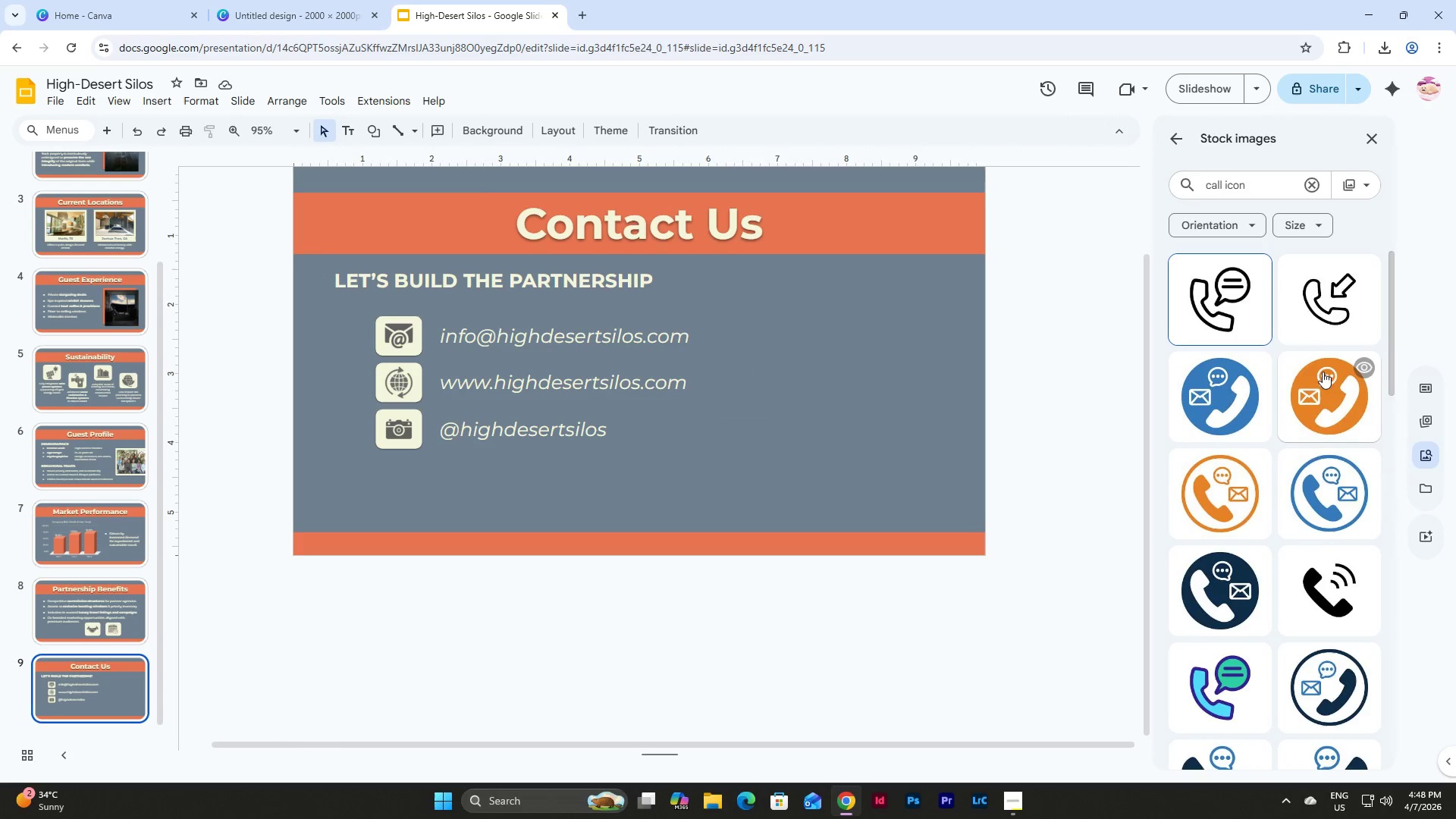 
scroll: coordinate [1274, 470], scroll_direction: down, amount: 16.0
 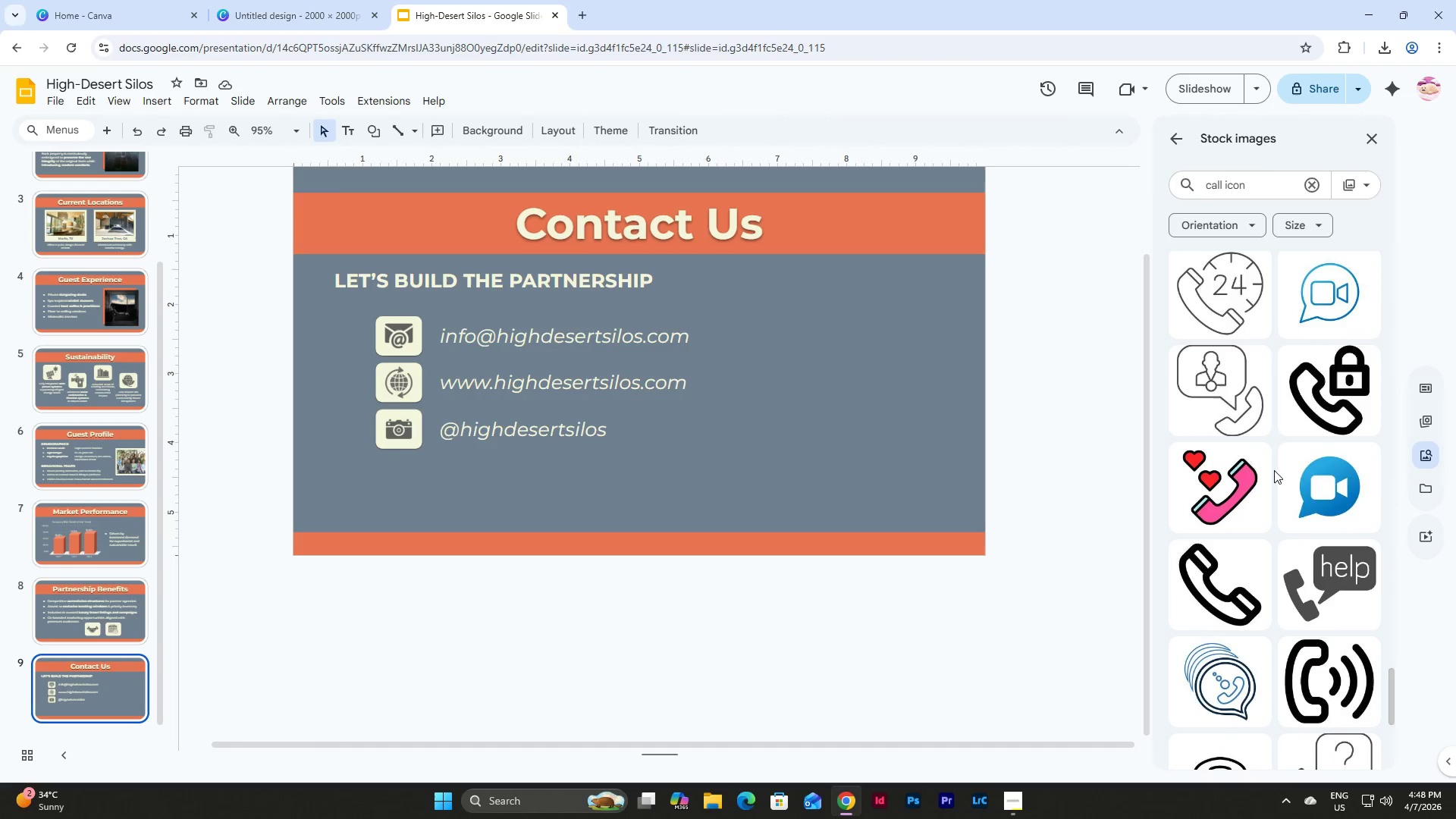 
scroll: coordinate [1274, 470], scroll_direction: up, amount: 4.0
 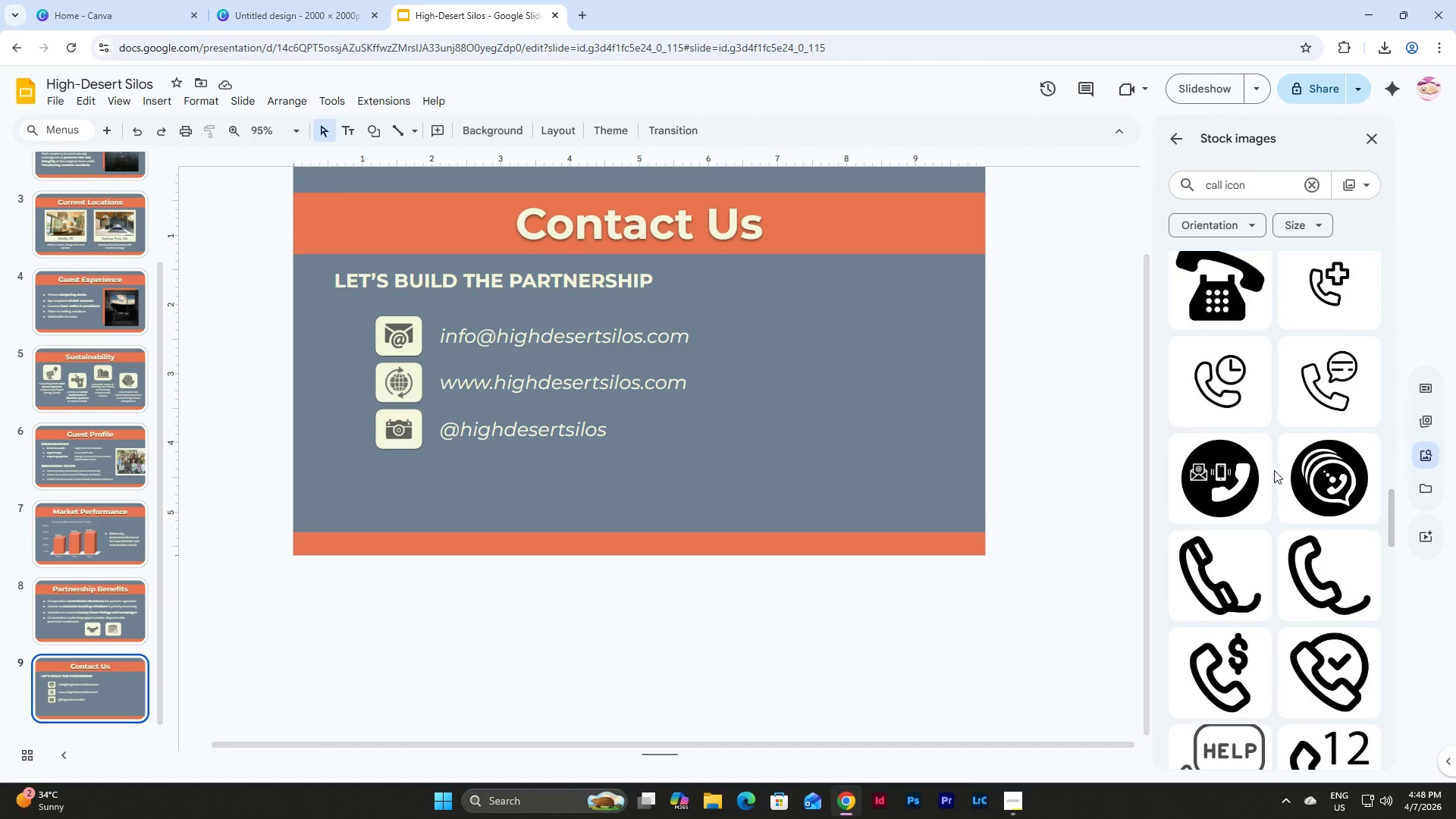 
left_click_drag(start_coordinate=[1221, 186], to_coordinate=[1200, 176])
 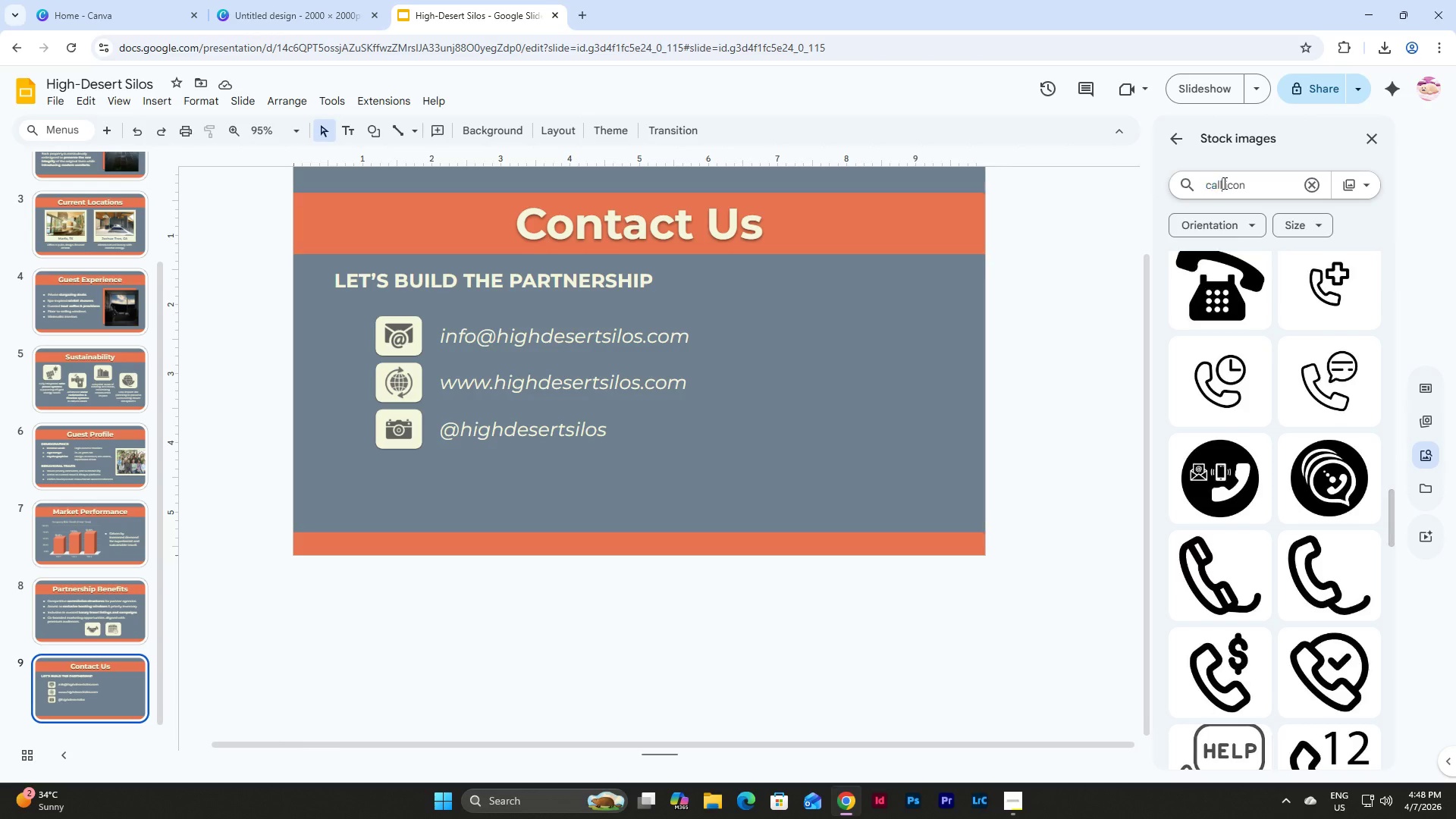 
left_click_drag(start_coordinate=[1223, 183], to_coordinate=[1188, 169])
 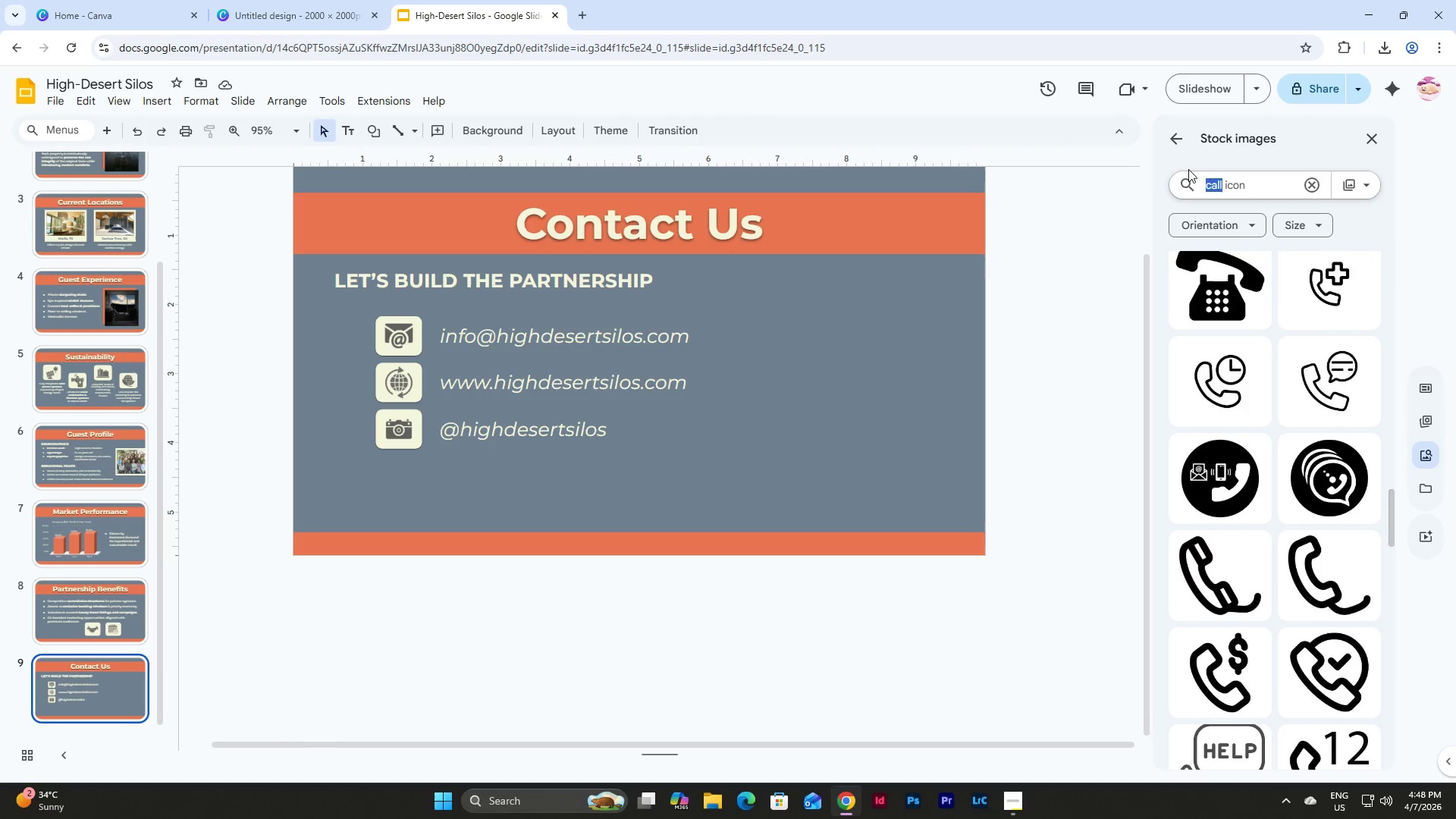 
type(phone)
 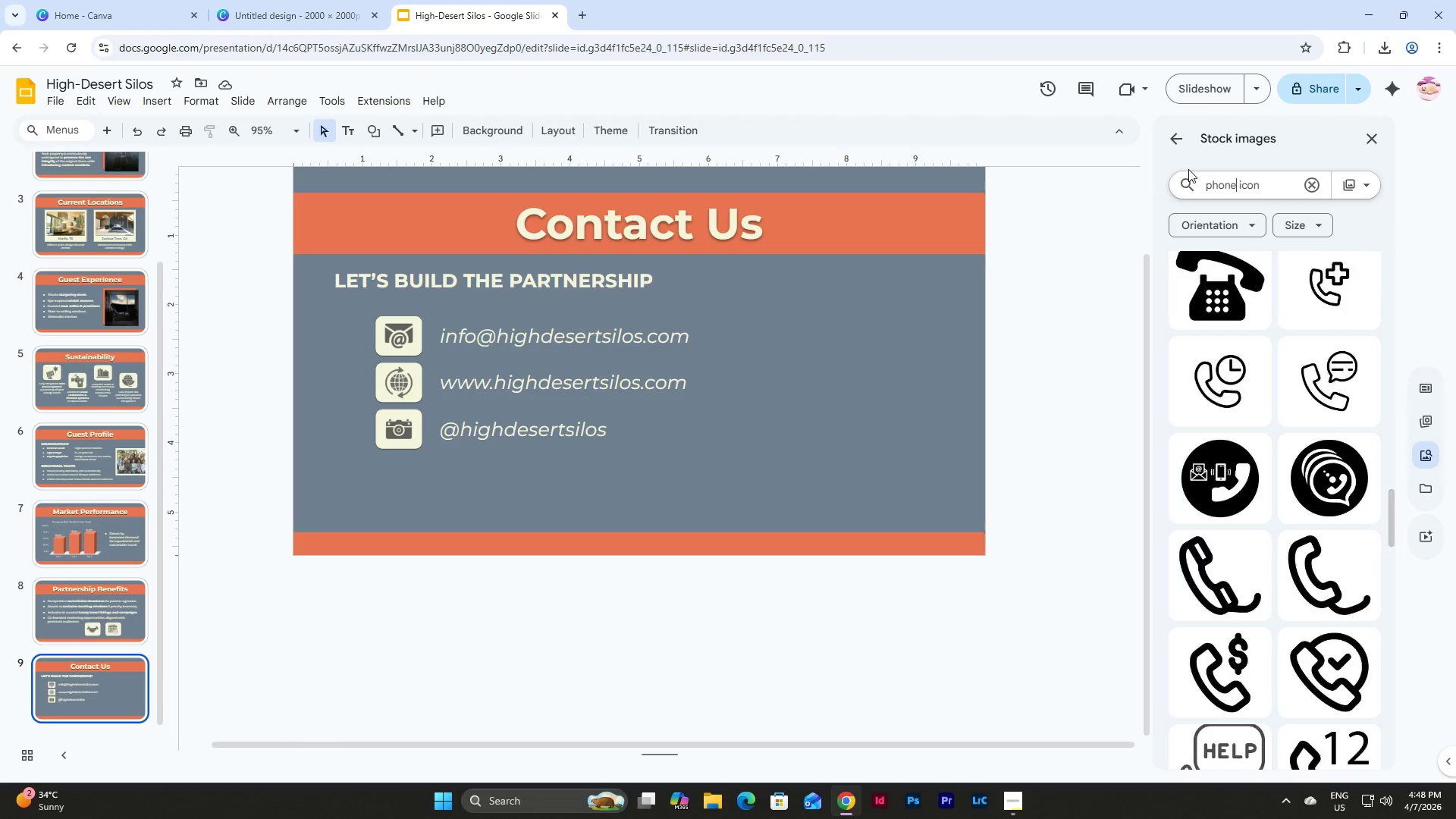 
key(Enter)
 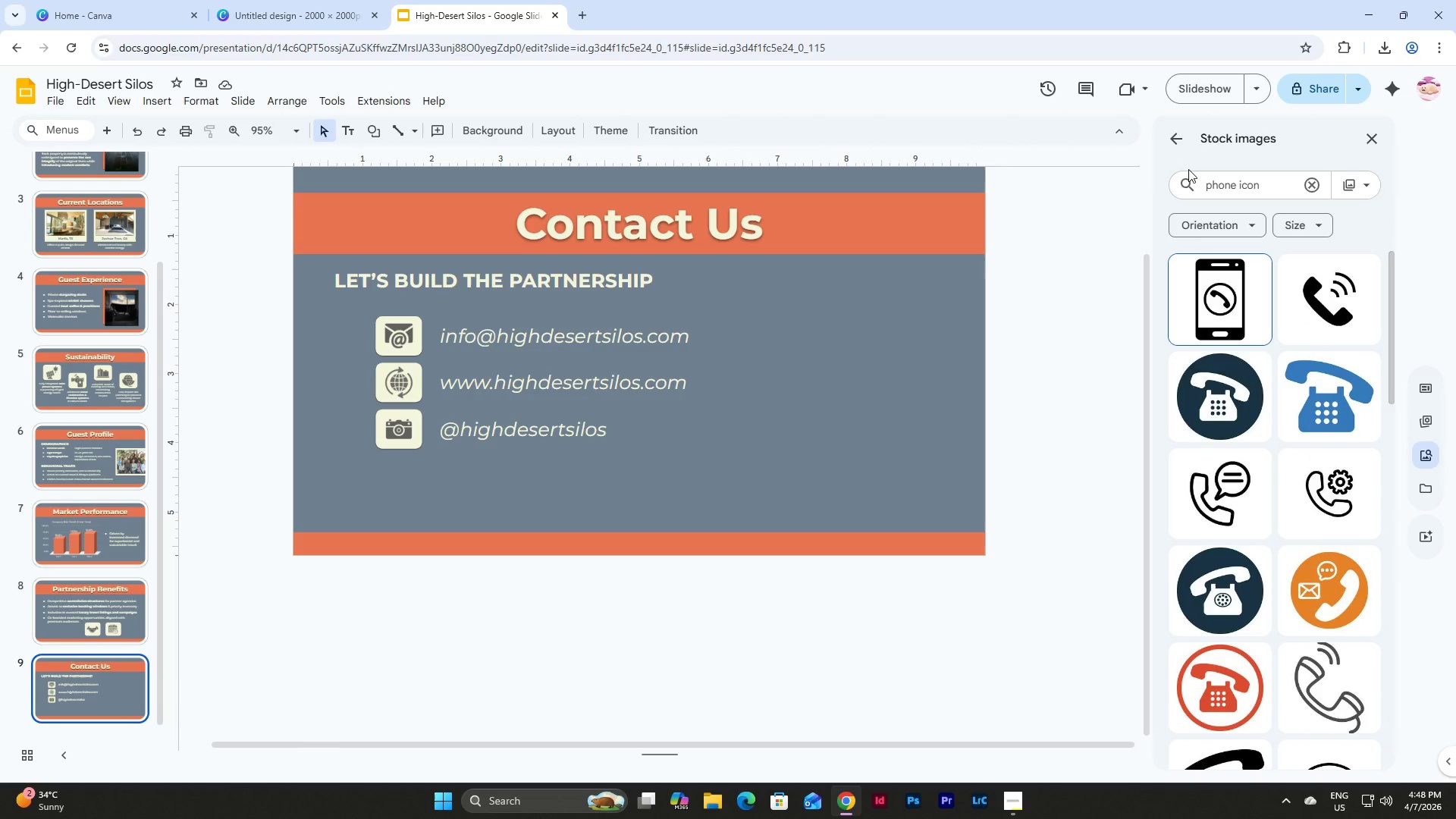 
scroll: coordinate [1206, 375], scroll_direction: down, amount: 6.0
 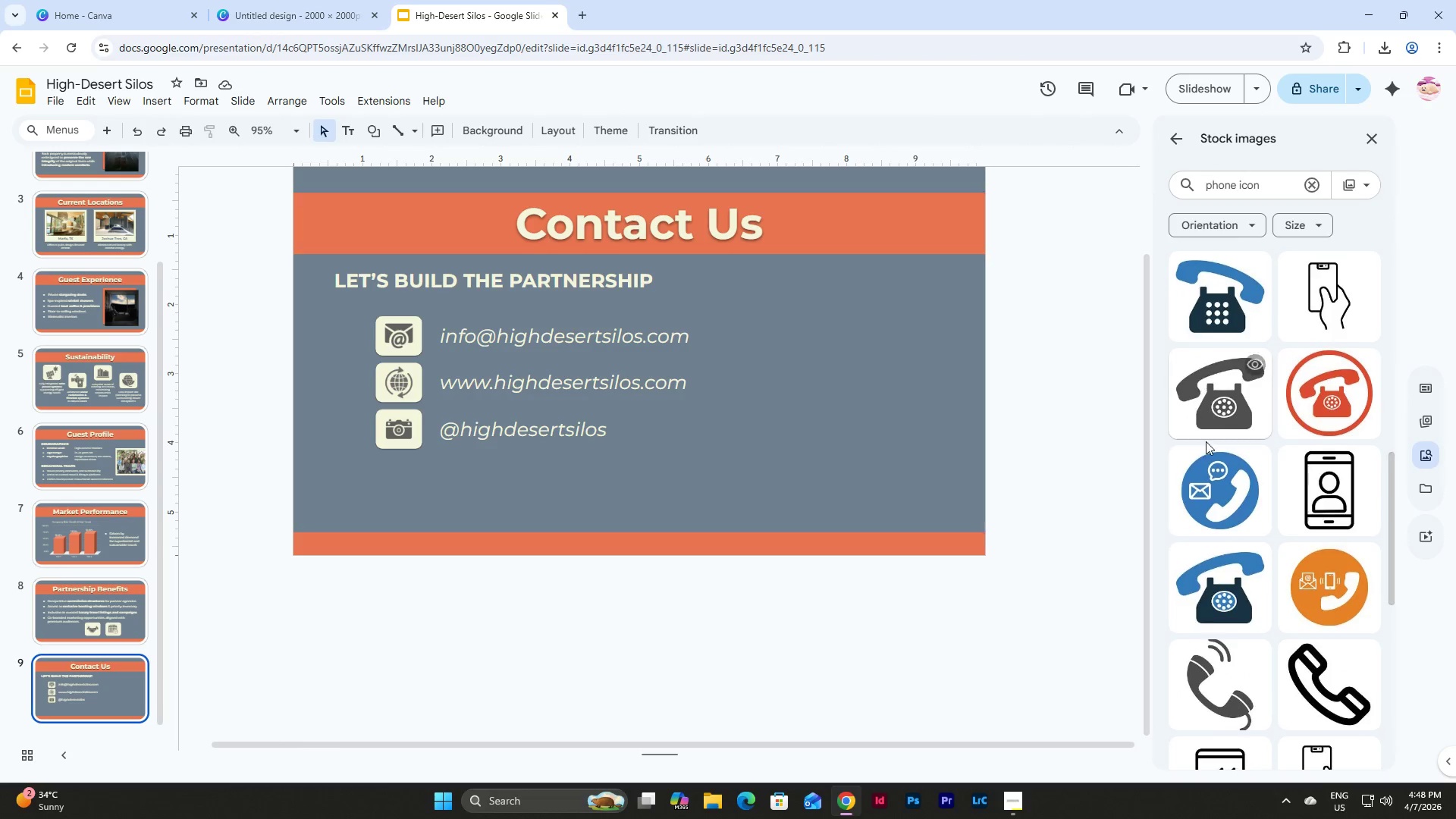 
left_click([1207, 403])
 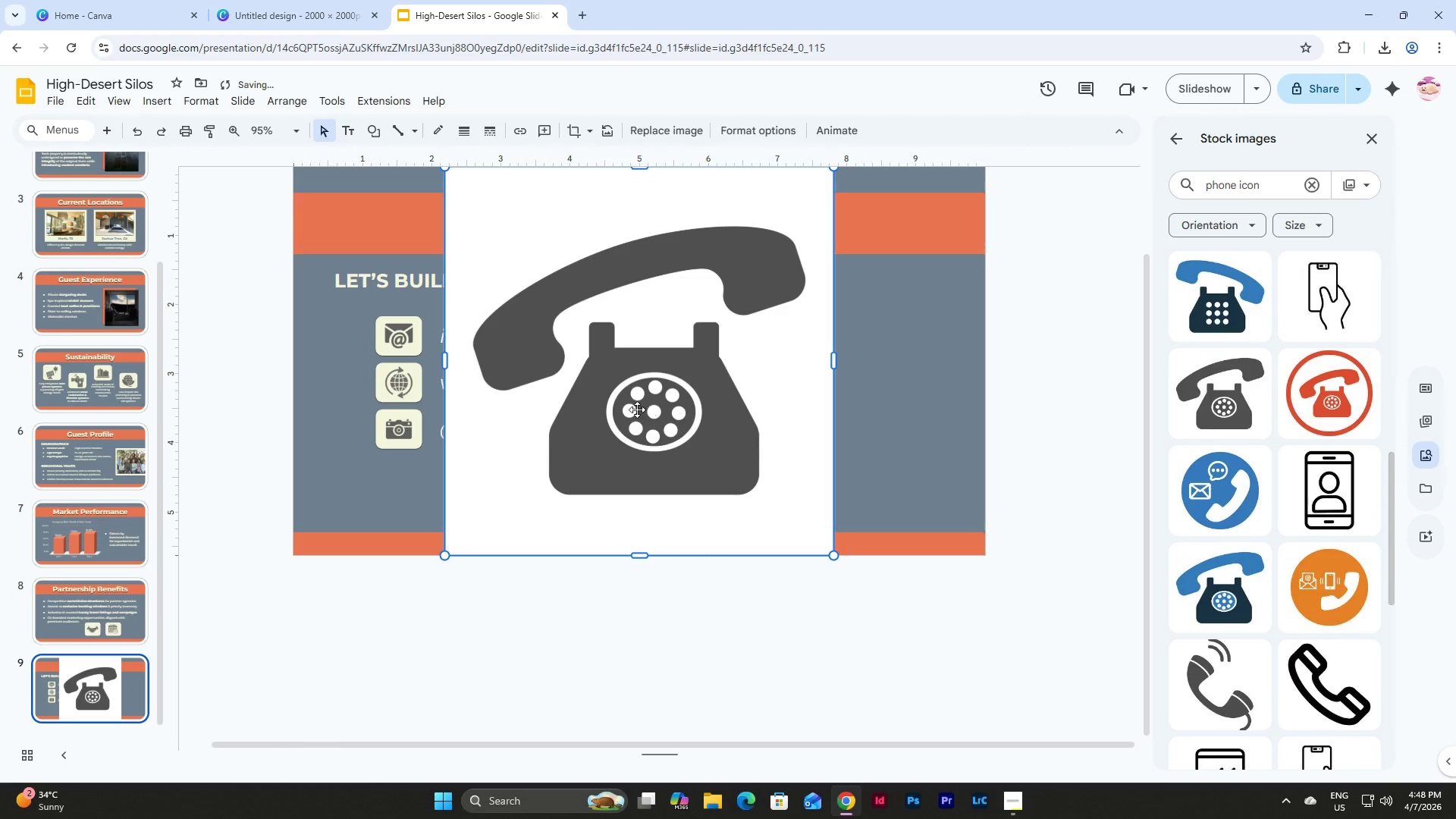 
left_click([628, 391])
 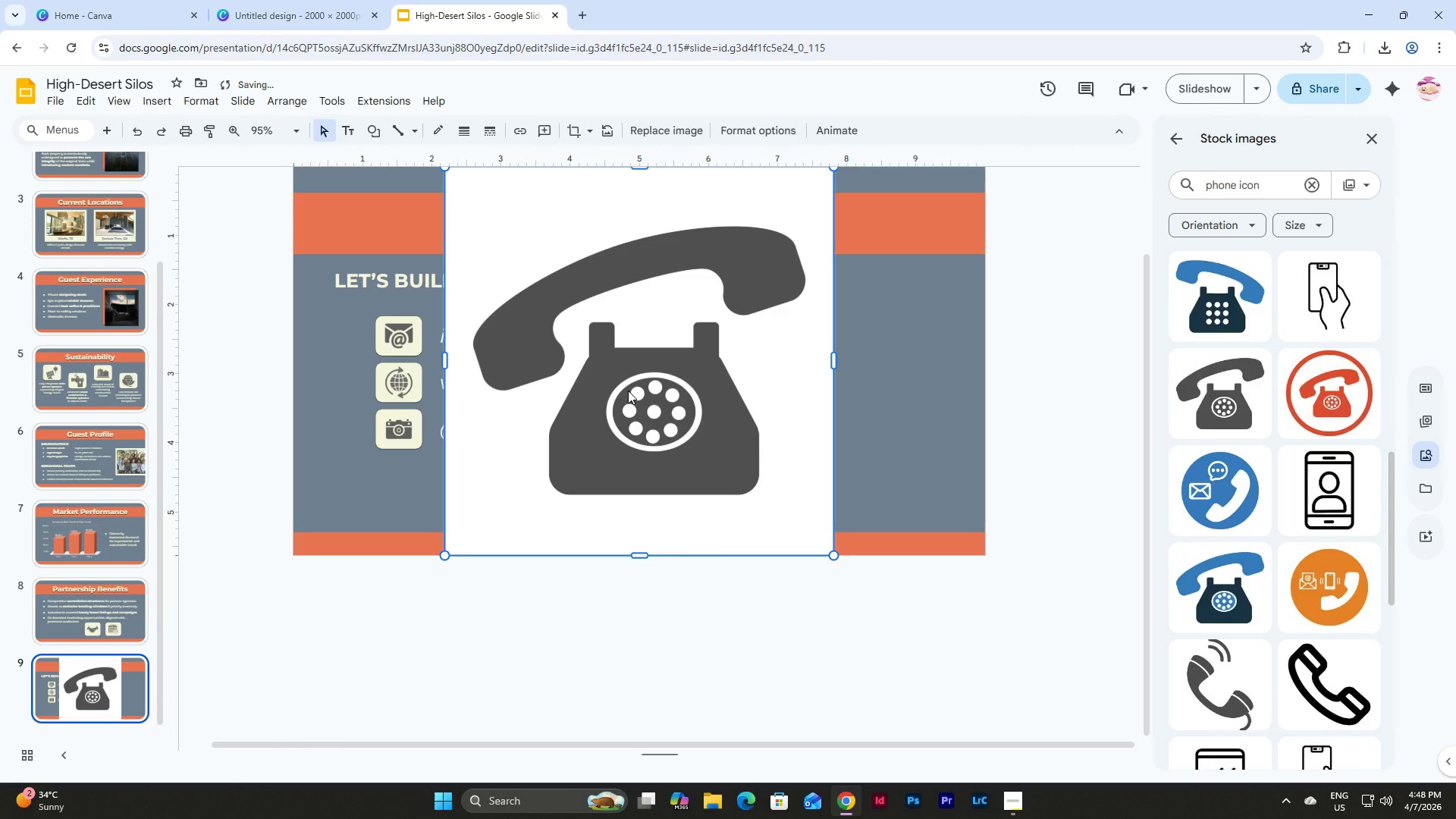 
key(Control+C)
 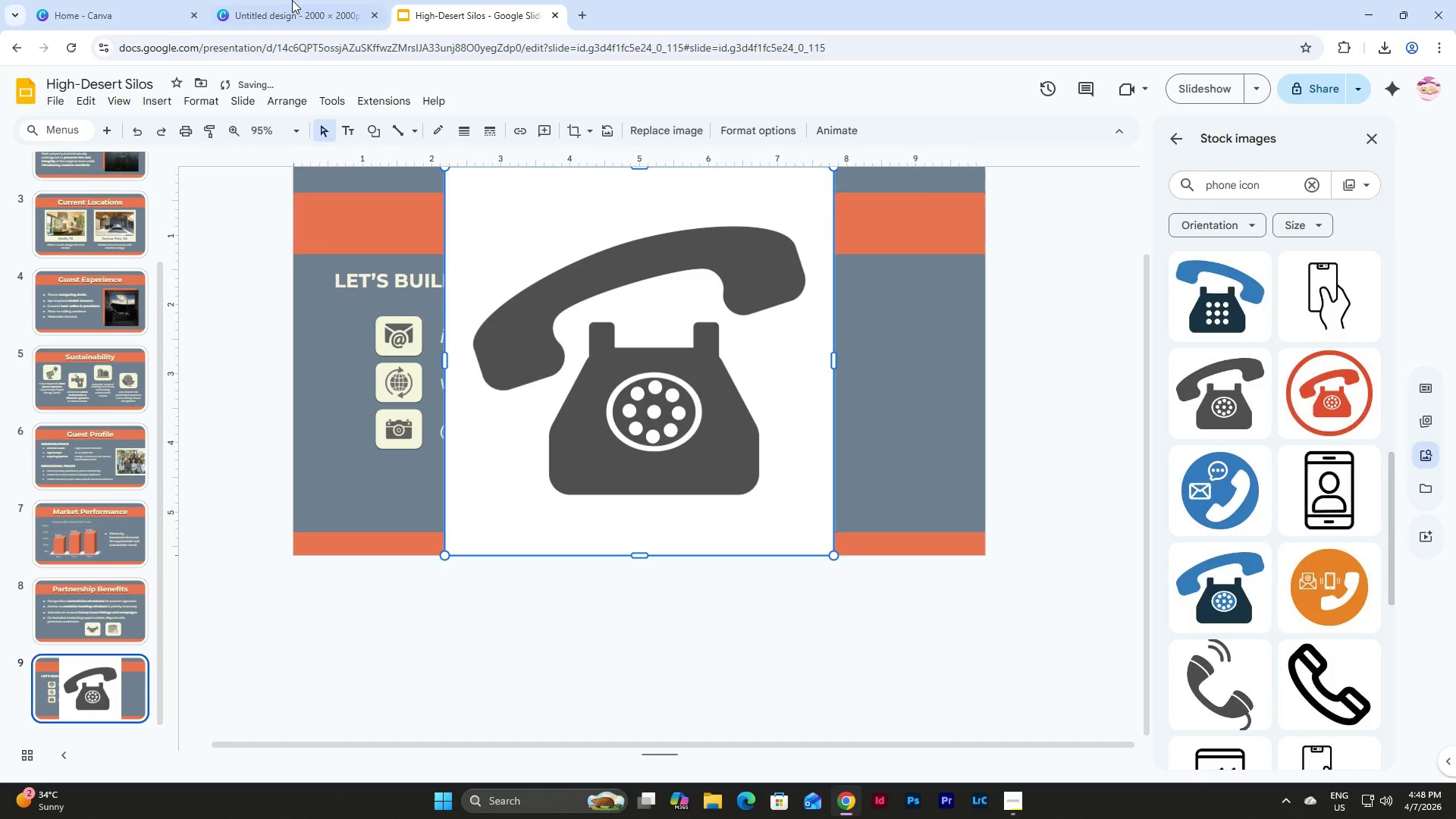 
left_click([287, 0])
 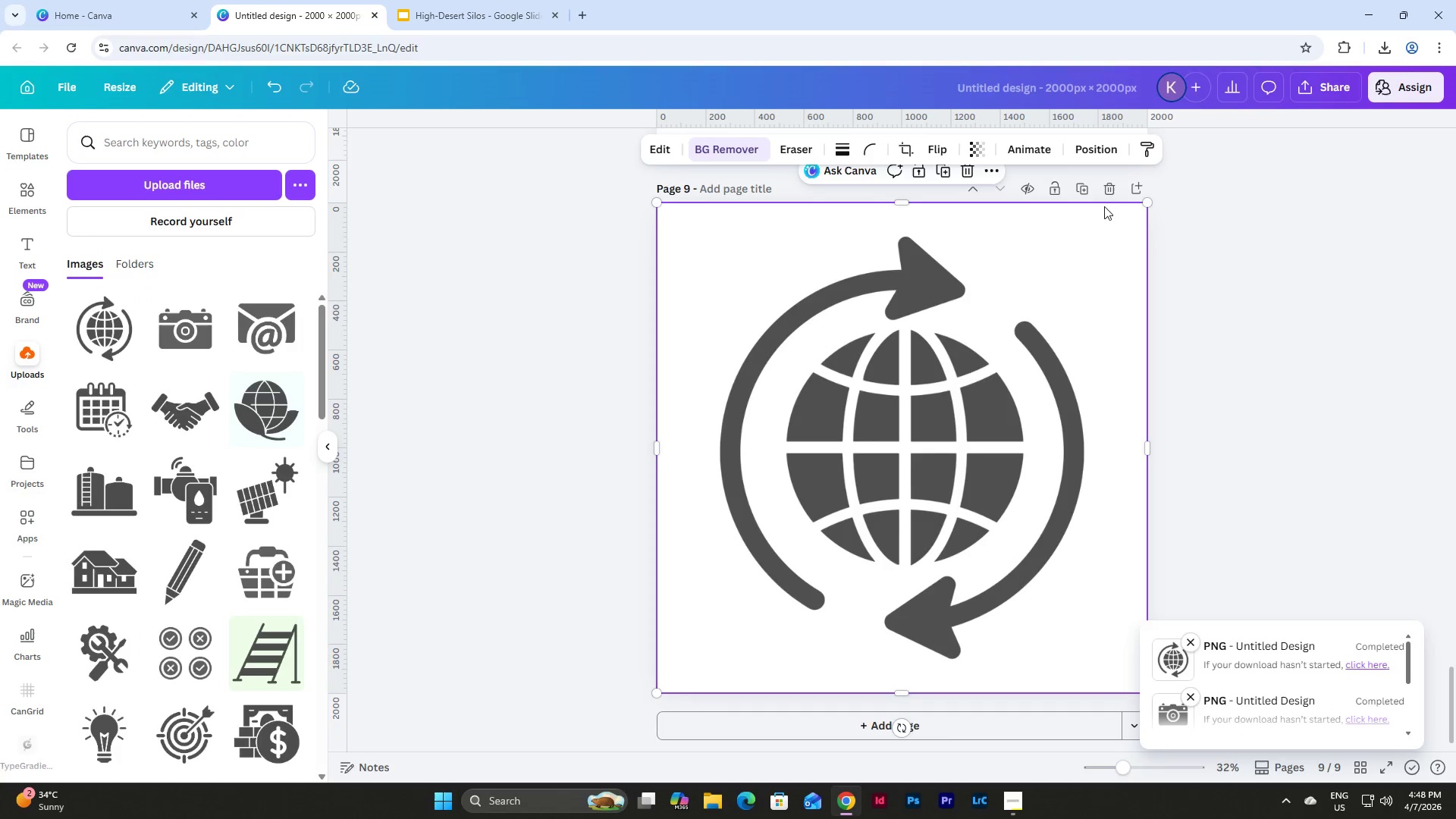 
left_click([1090, 188])
 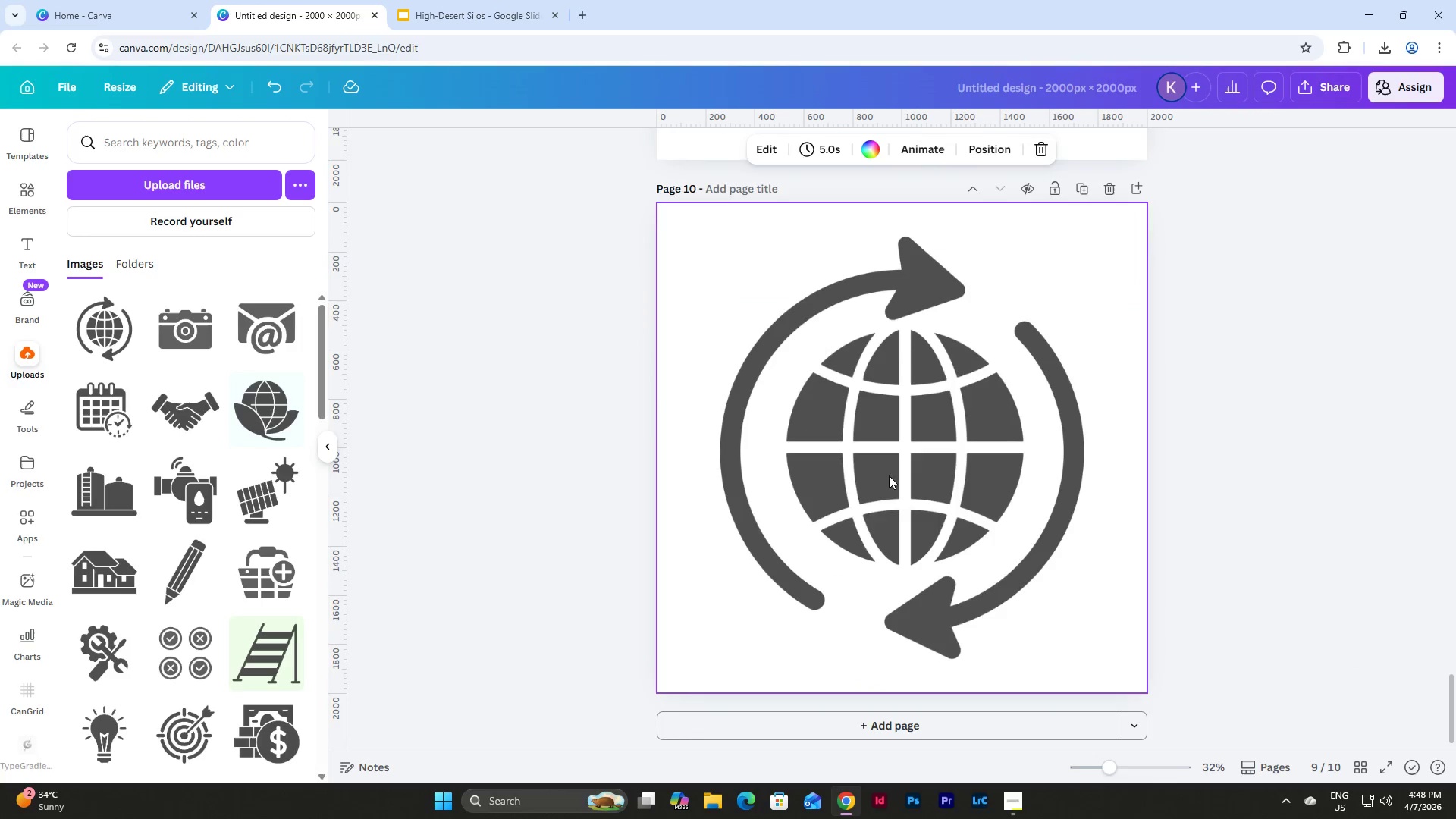 
left_click([867, 482])
 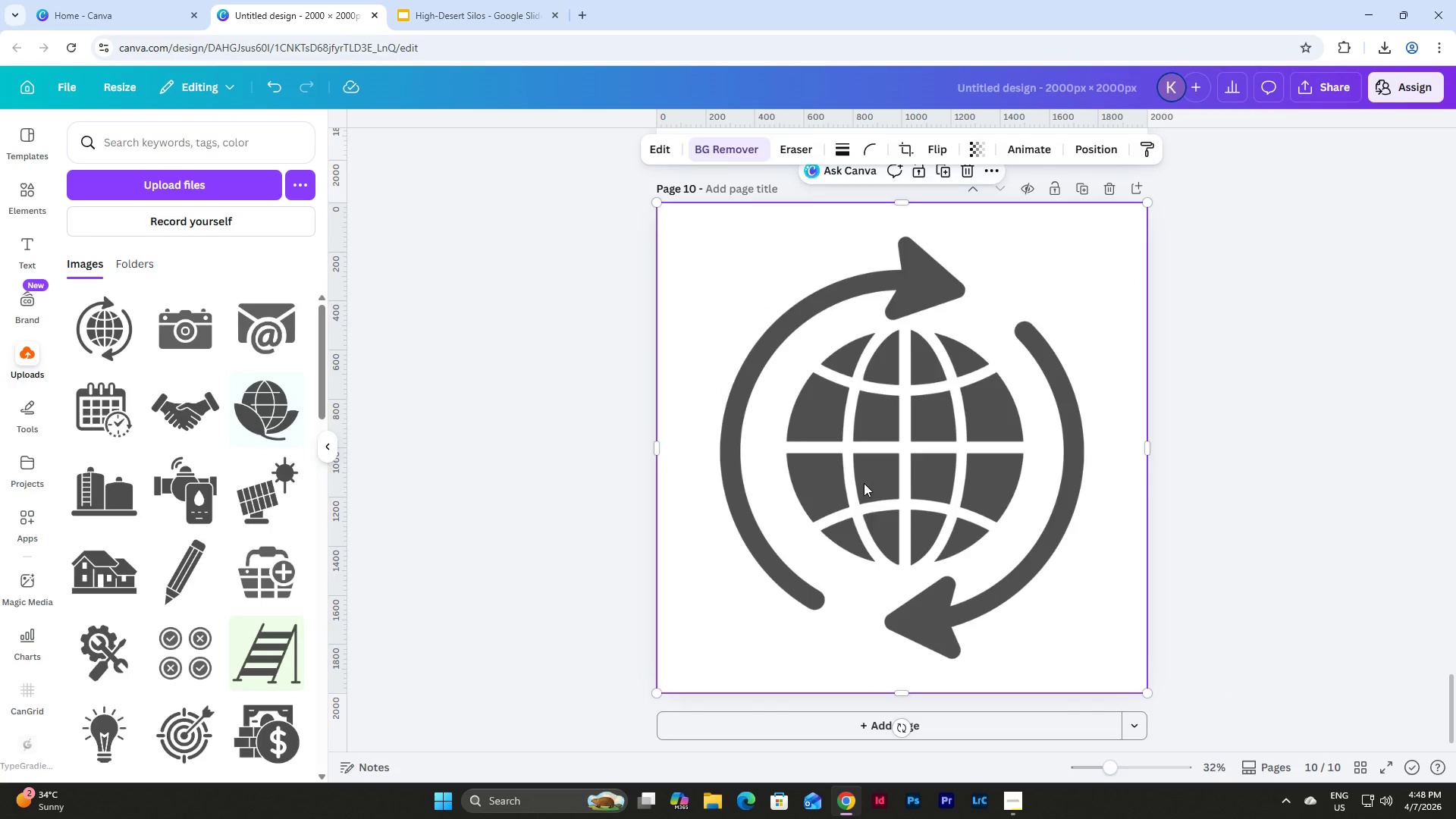 
key(Backspace)
 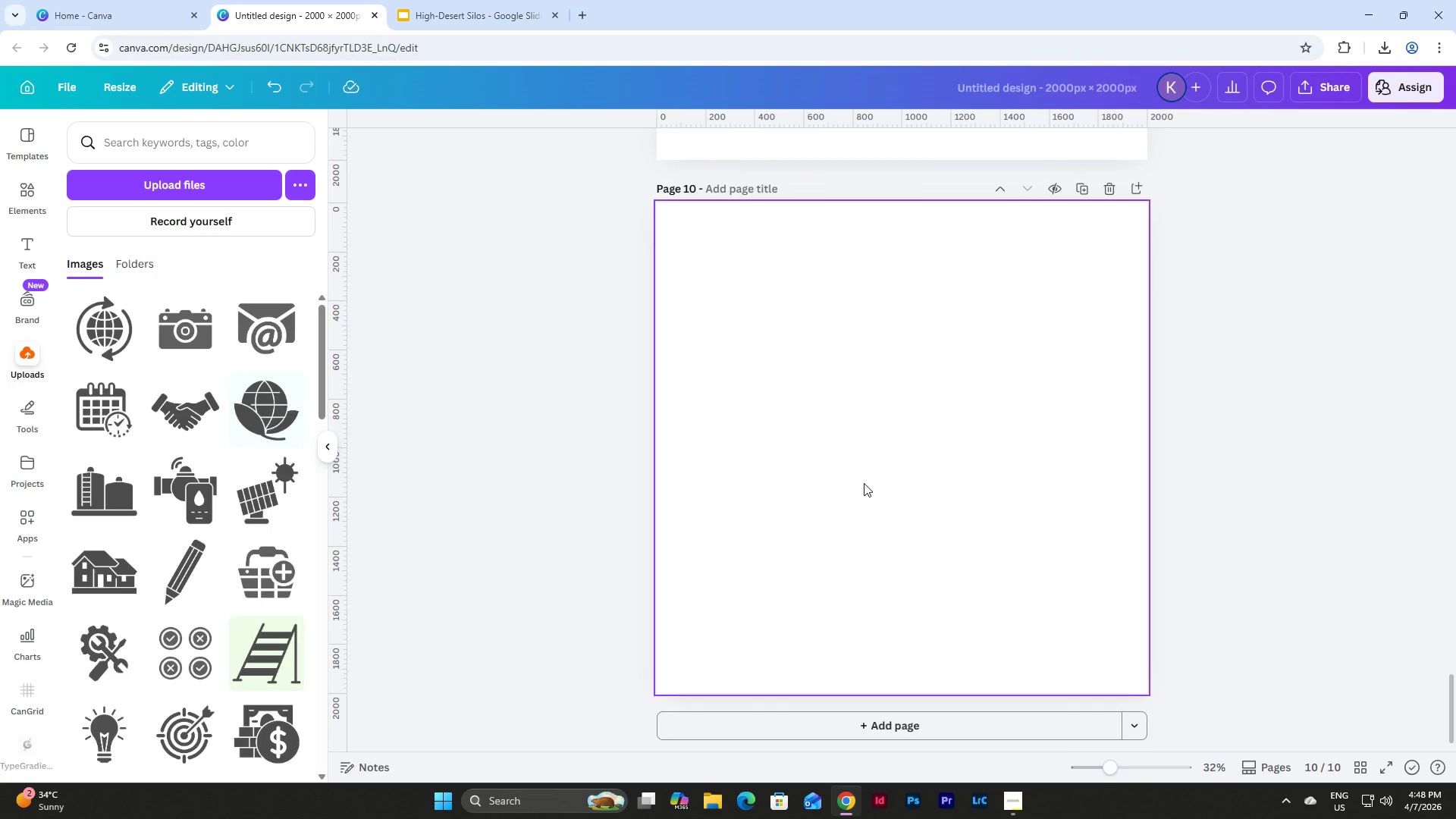 
key(Control+V)
 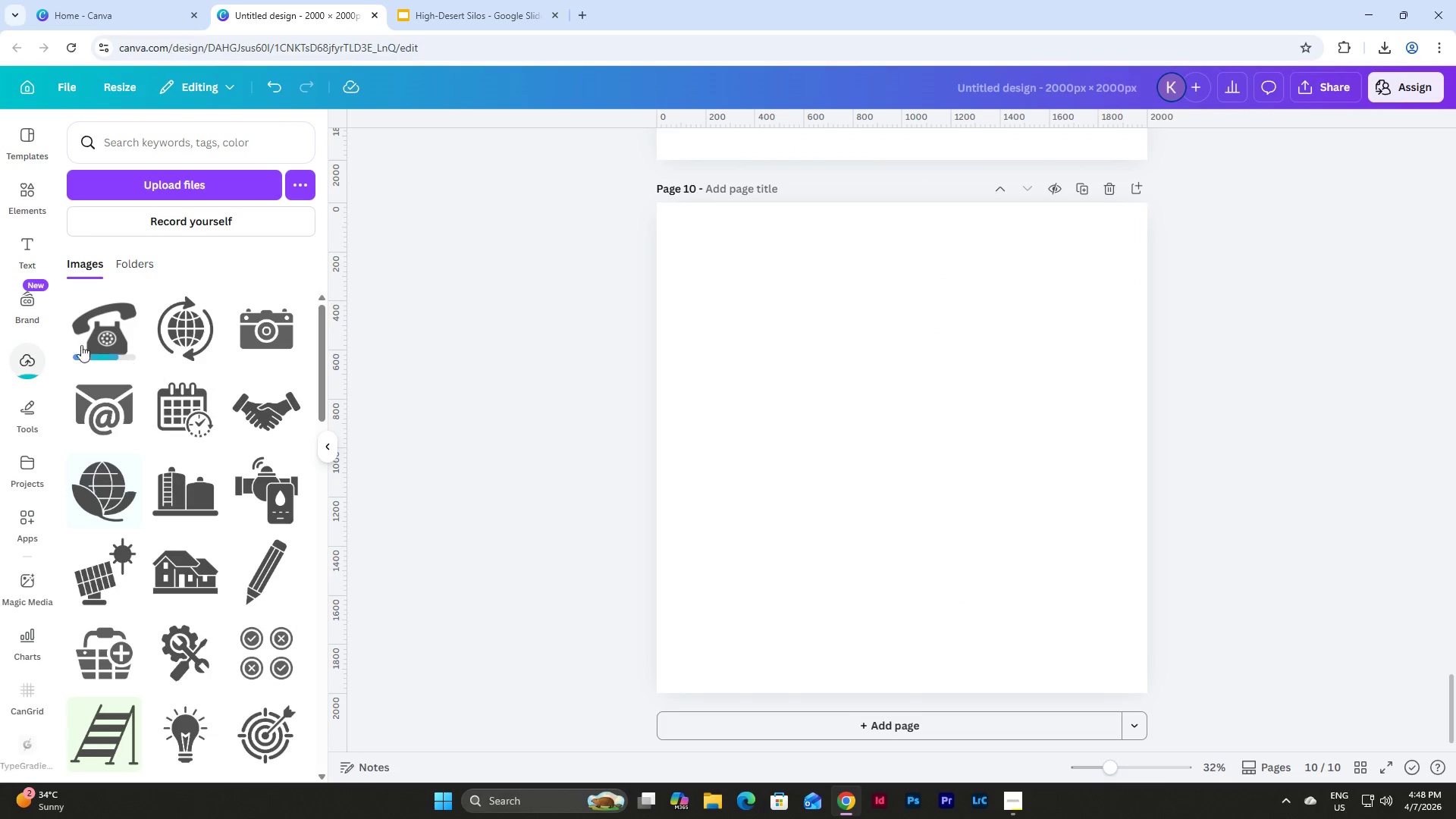 
left_click([91, 328])
 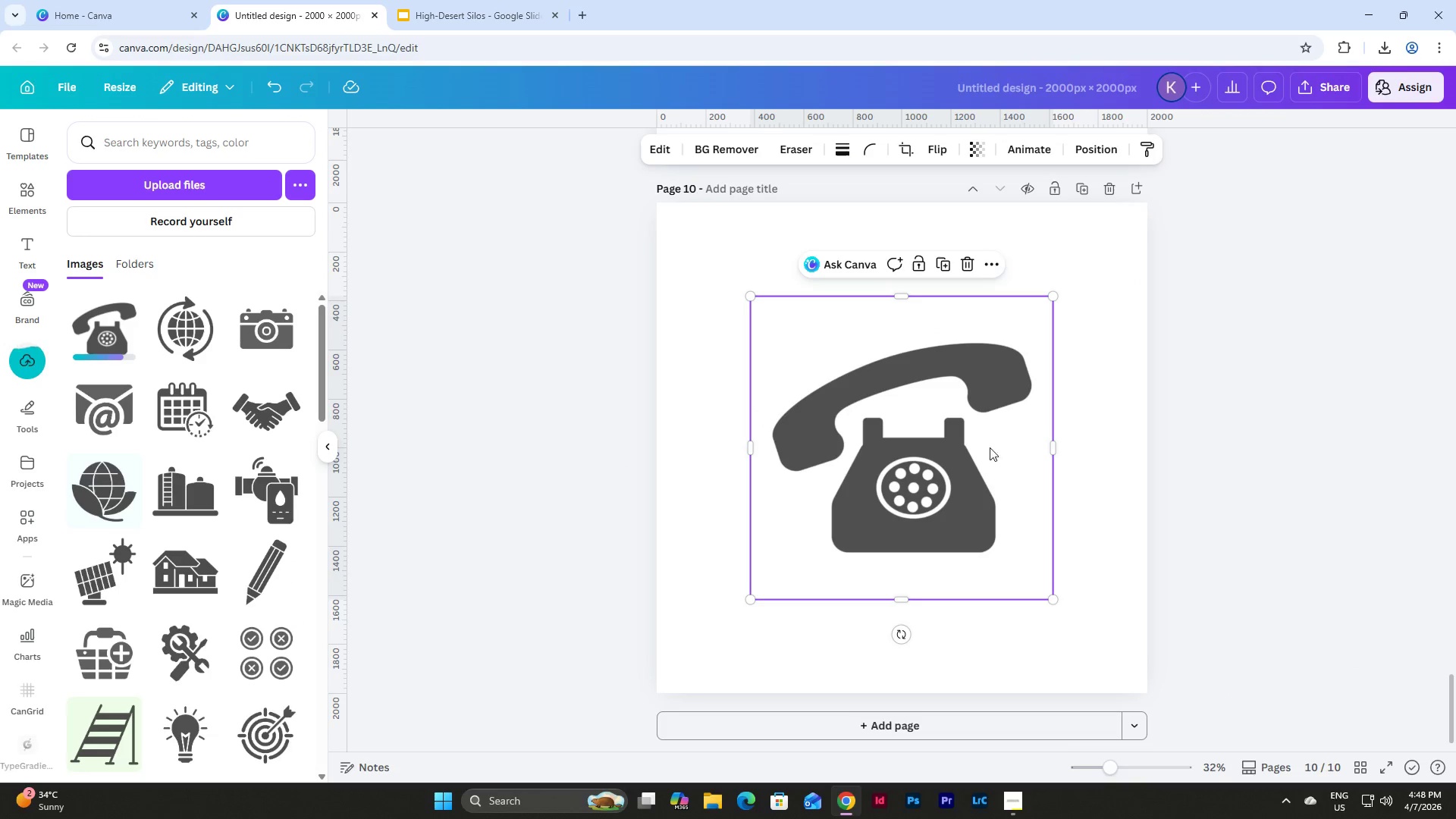 
left_click_drag(start_coordinate=[943, 434], to_coordinate=[851, 338])
 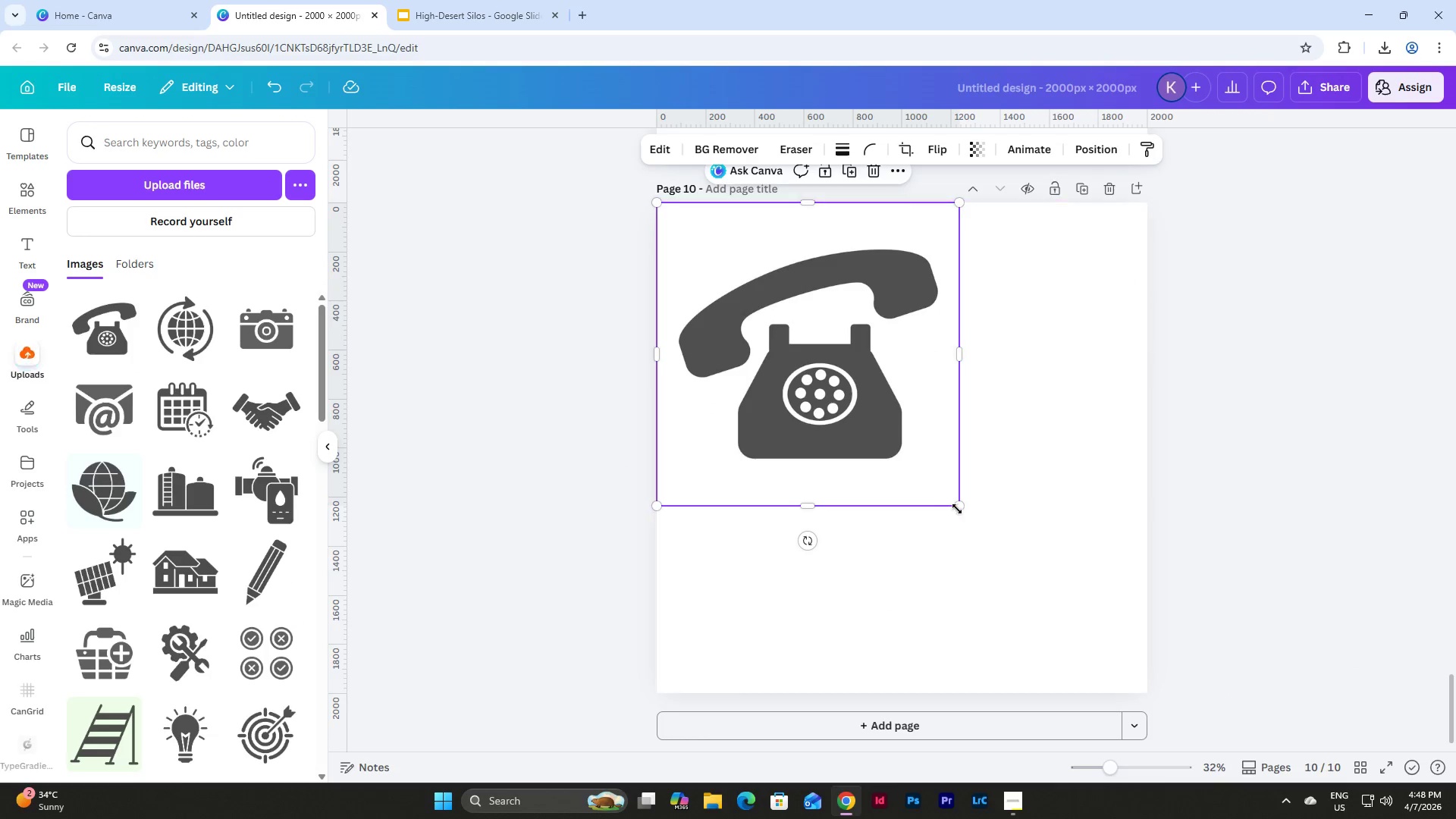 
left_click_drag(start_coordinate=[957, 509], to_coordinate=[1134, 708])
 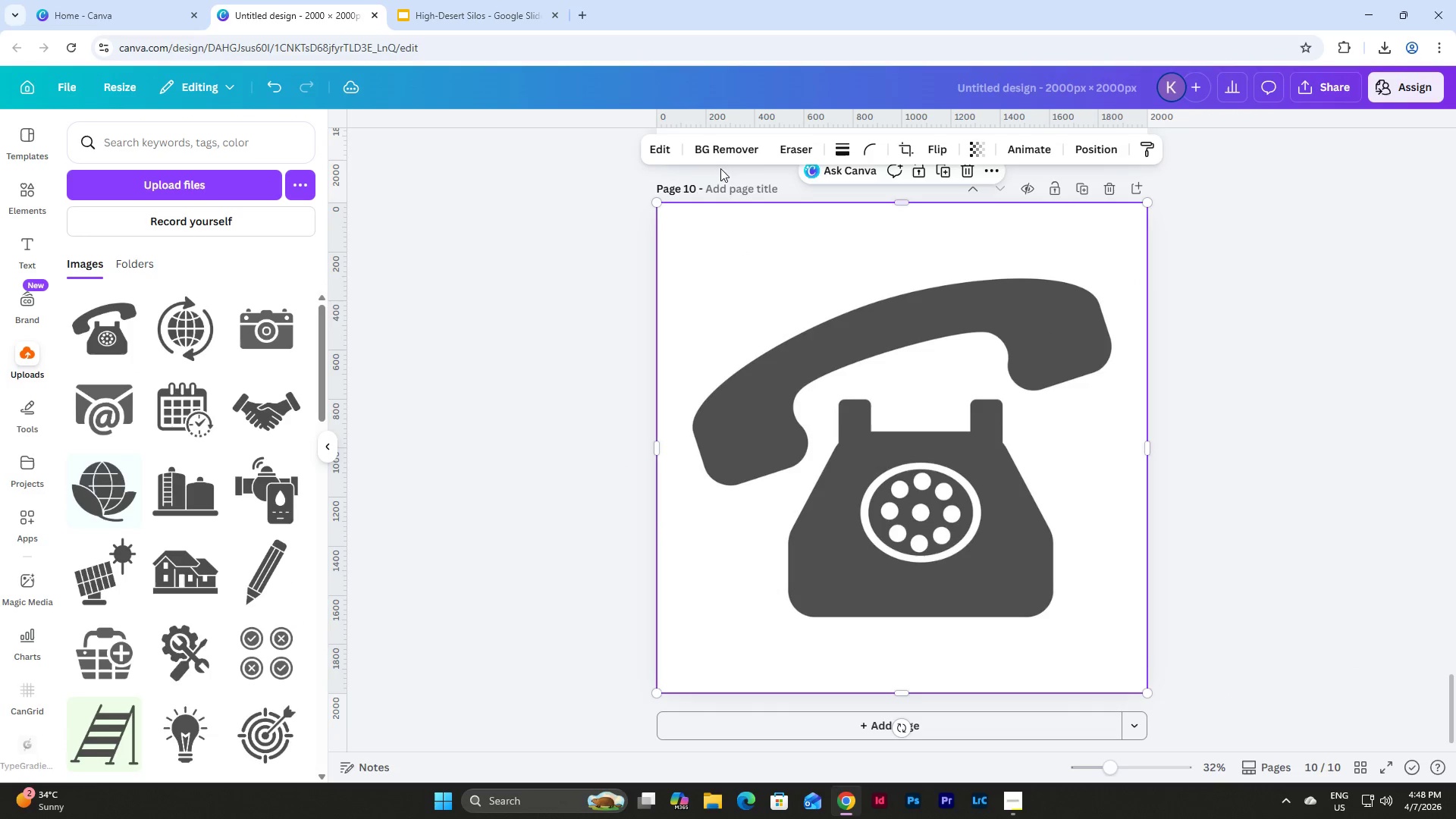 
left_click([717, 149])
 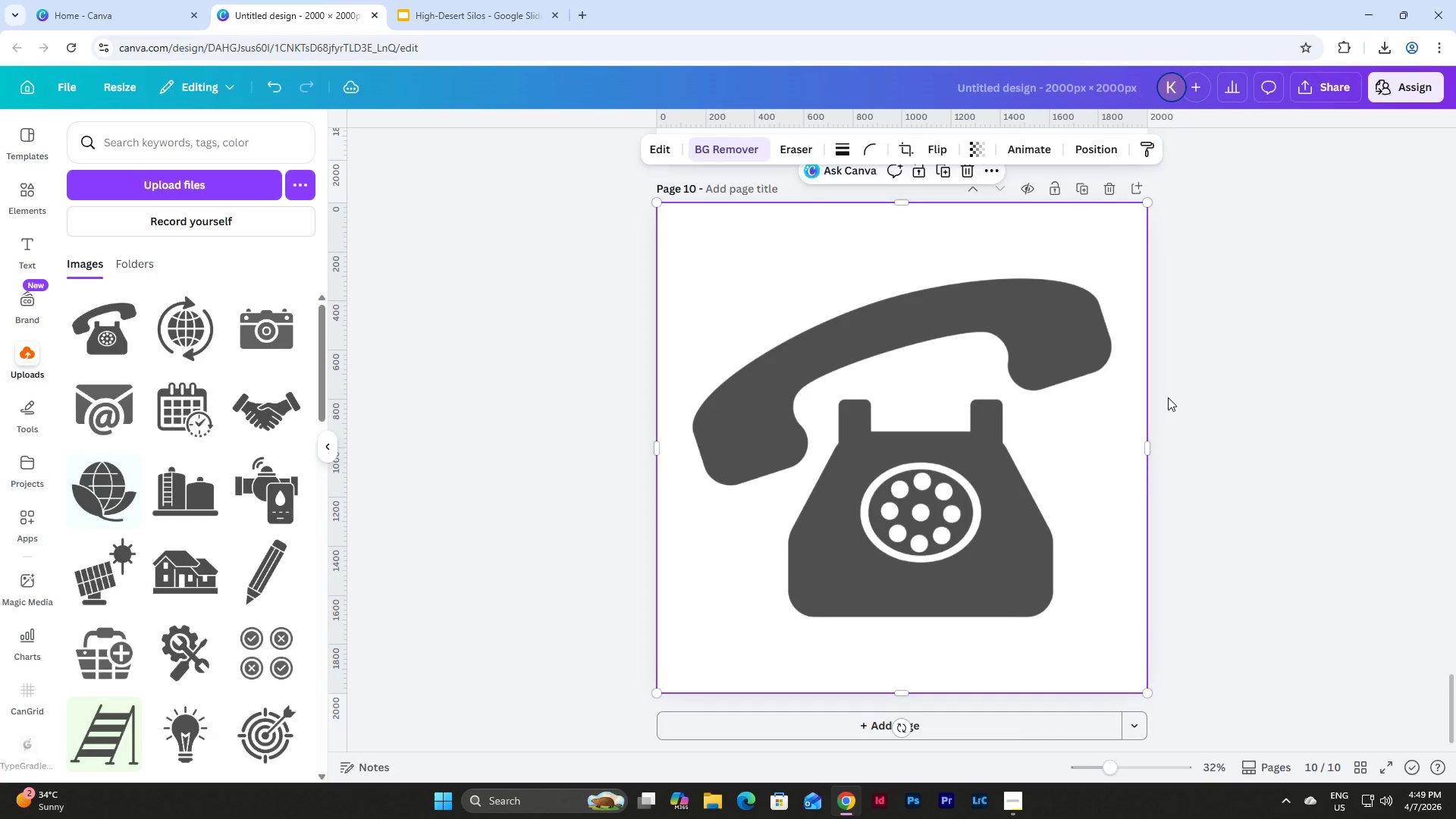 
wait(7.67)
 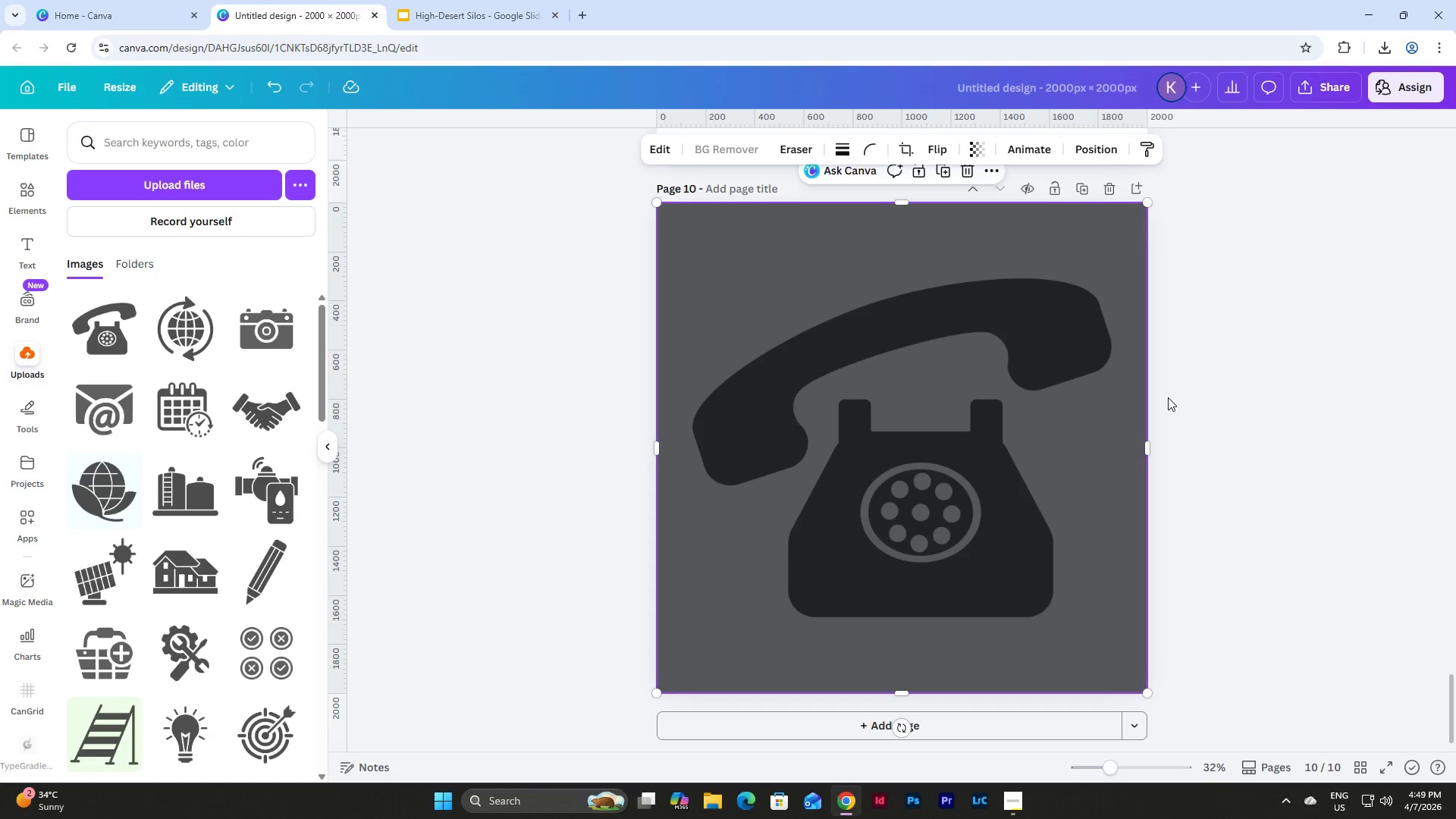 
left_click([1328, 89])
 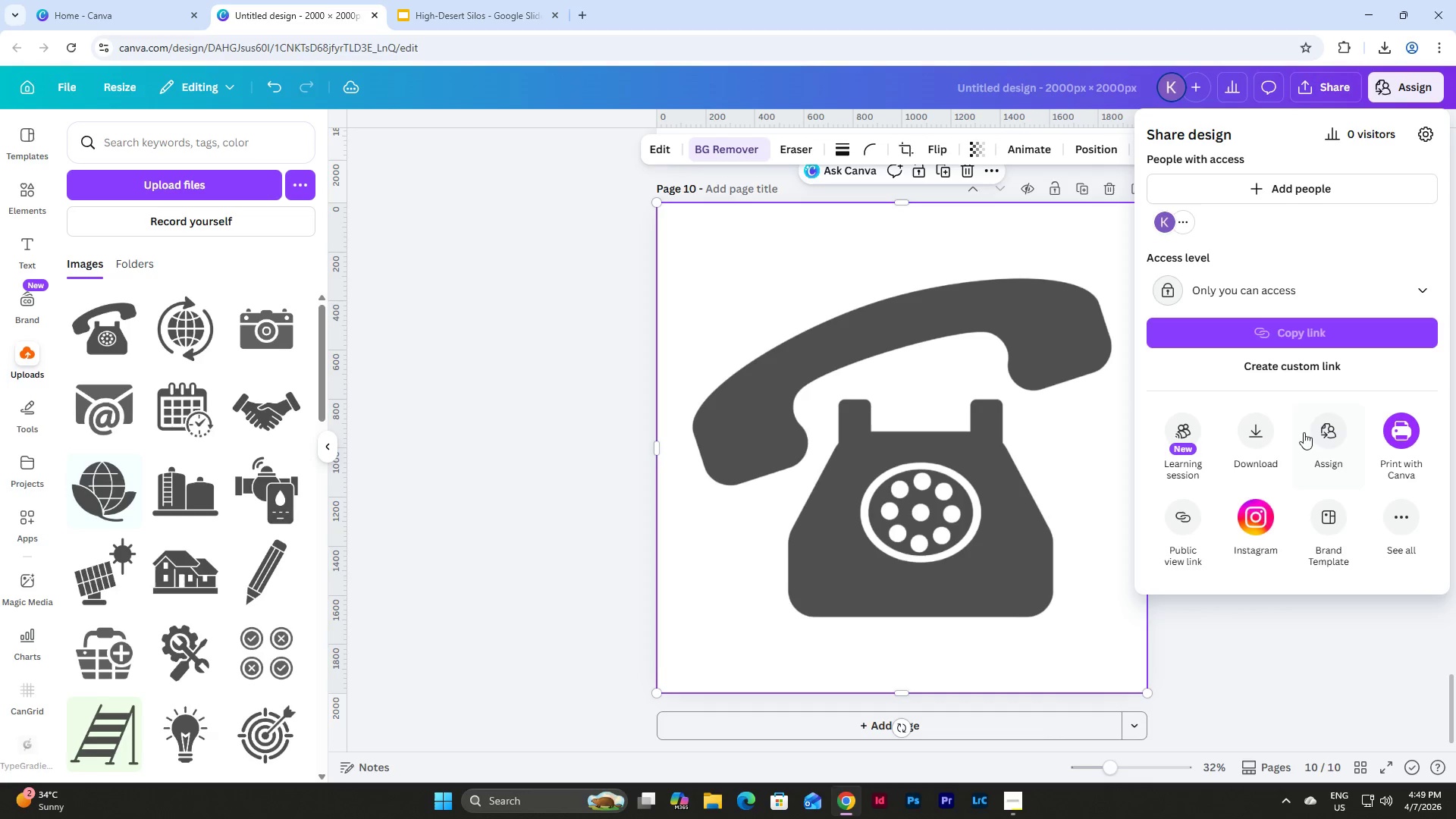 
left_click([1248, 426])
 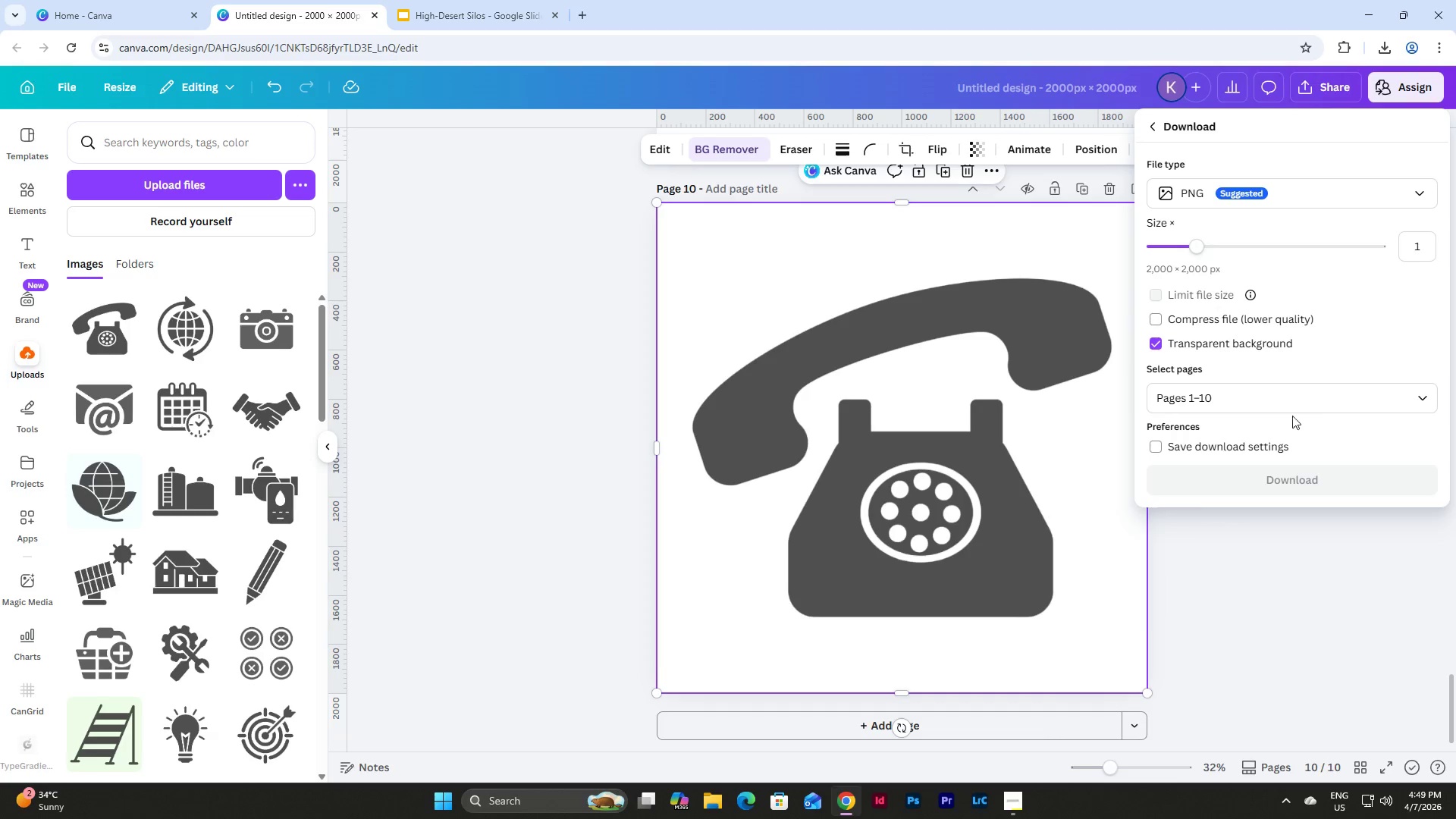 
left_click([1418, 394])
 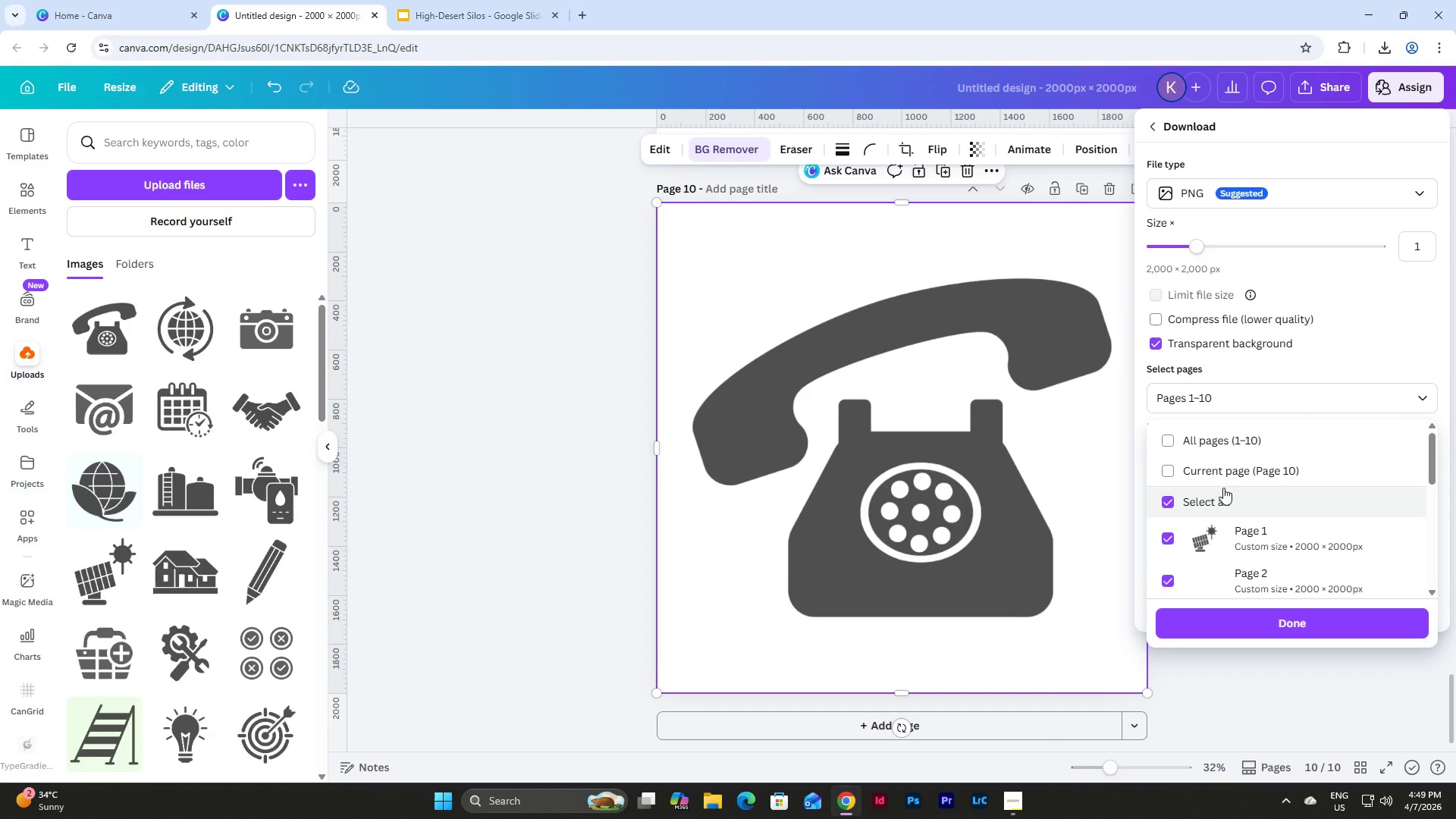 
left_click([1218, 471])
 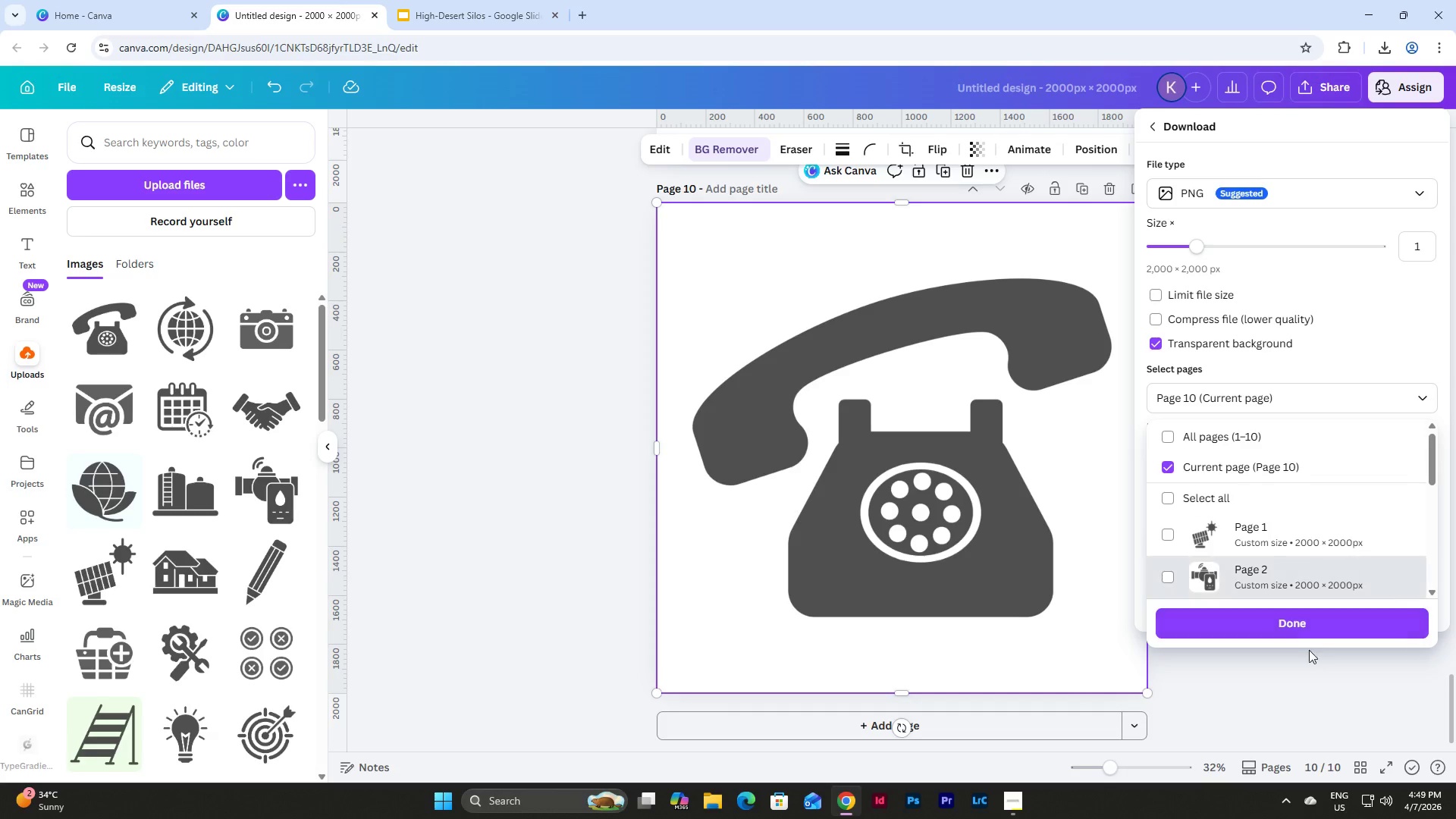 
left_click([1285, 622])
 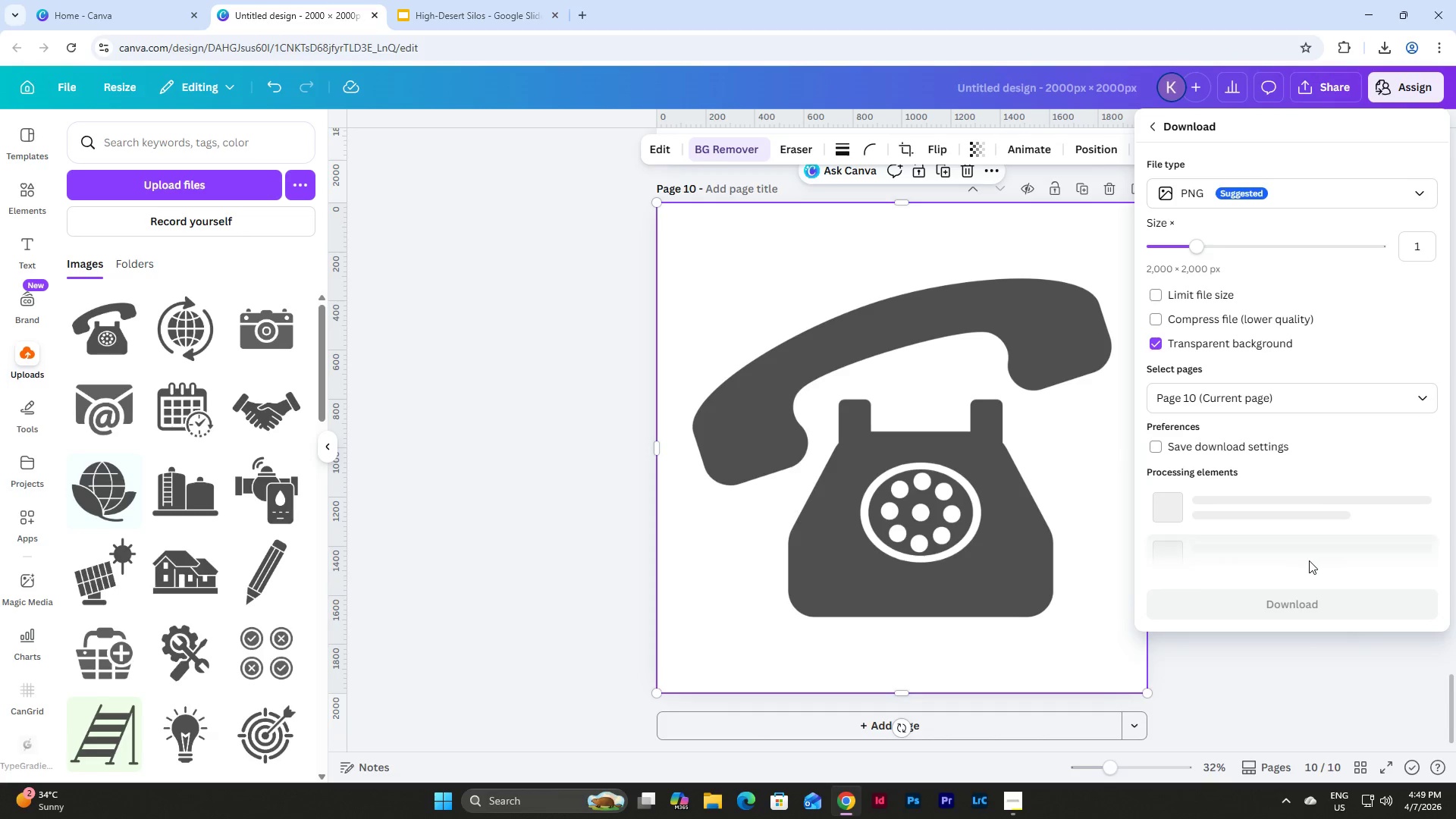 
mouse_move([1298, 536])
 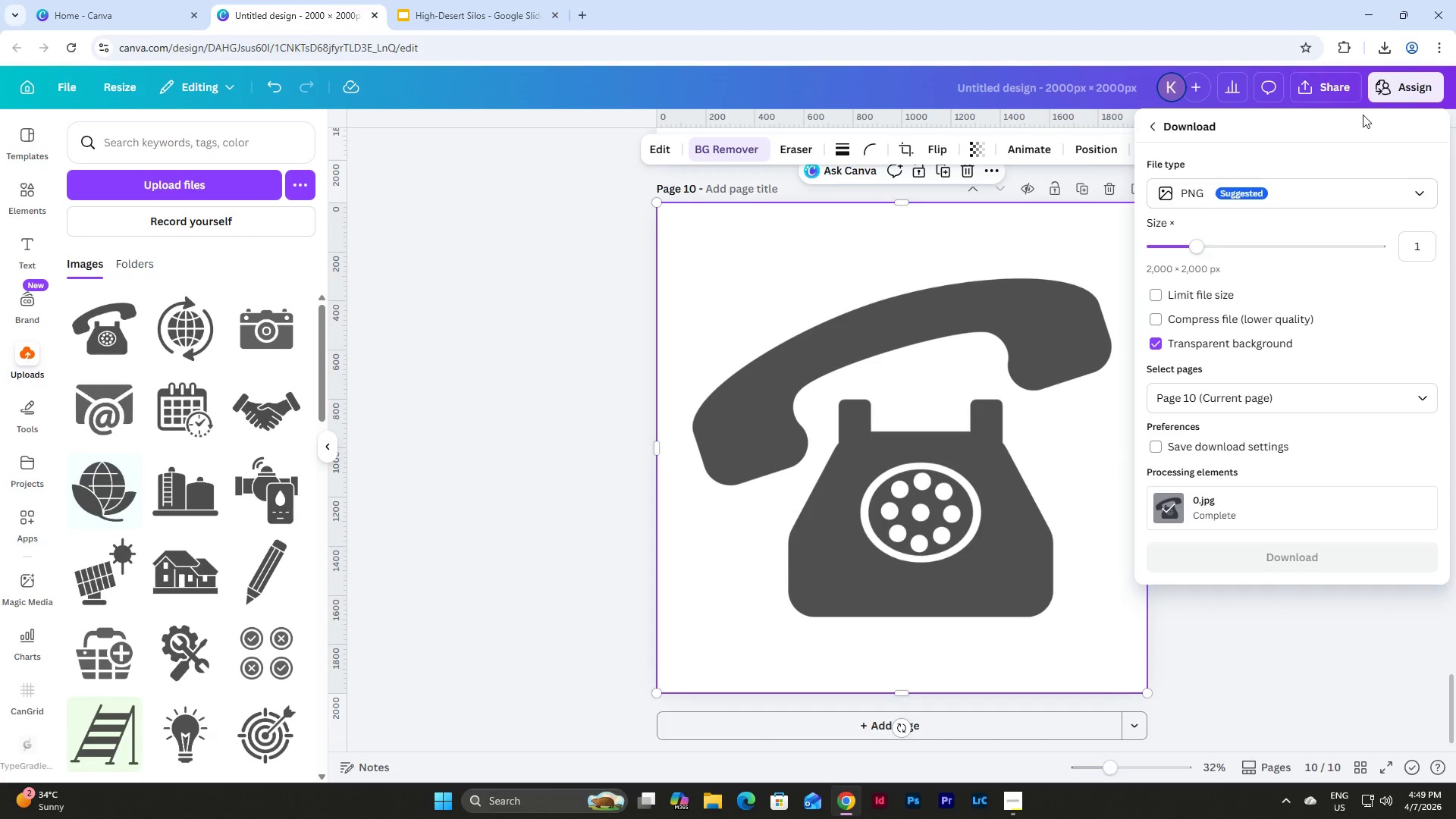 
left_click([1380, 44])
 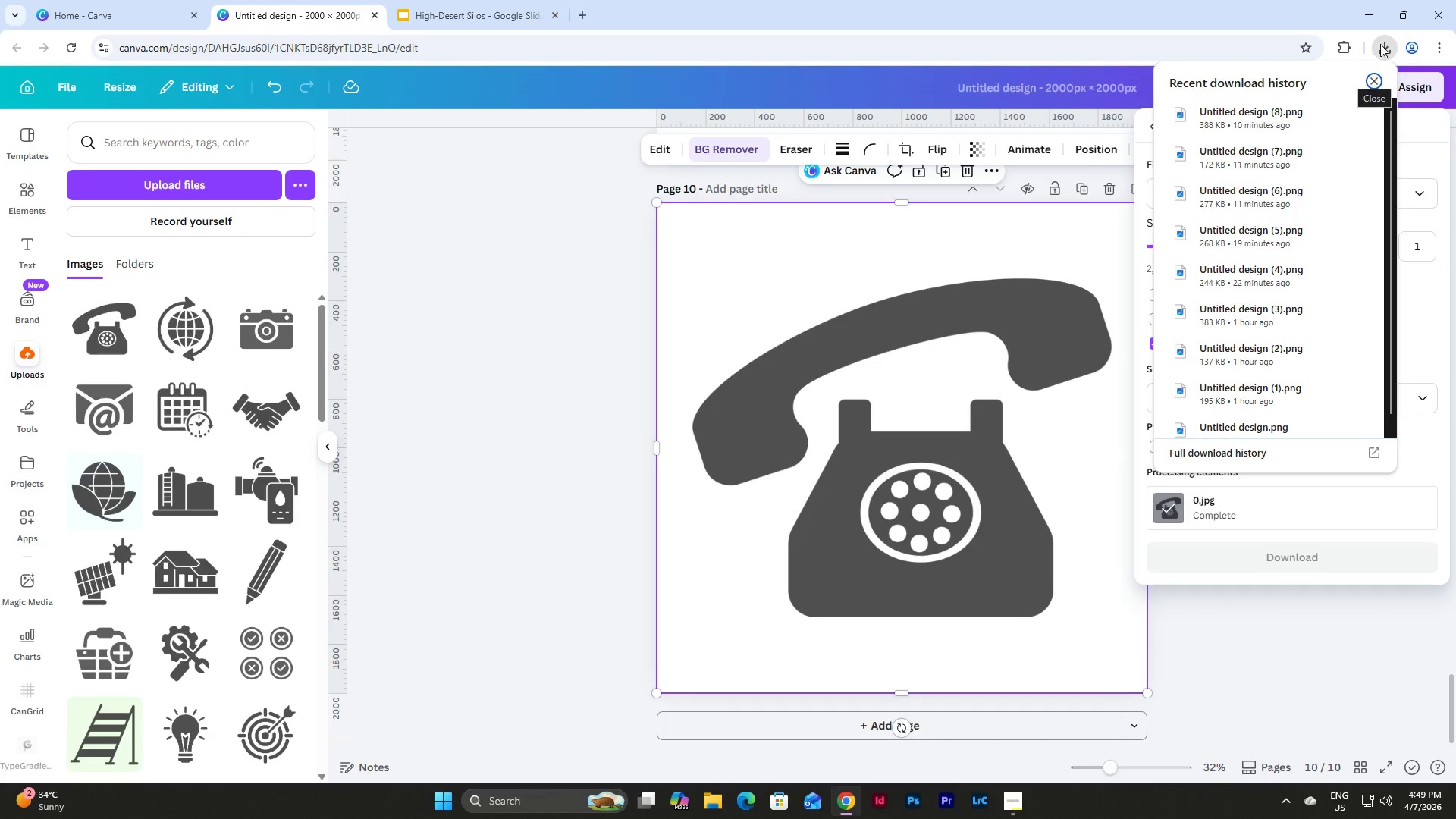 
left_click([1380, 44])
 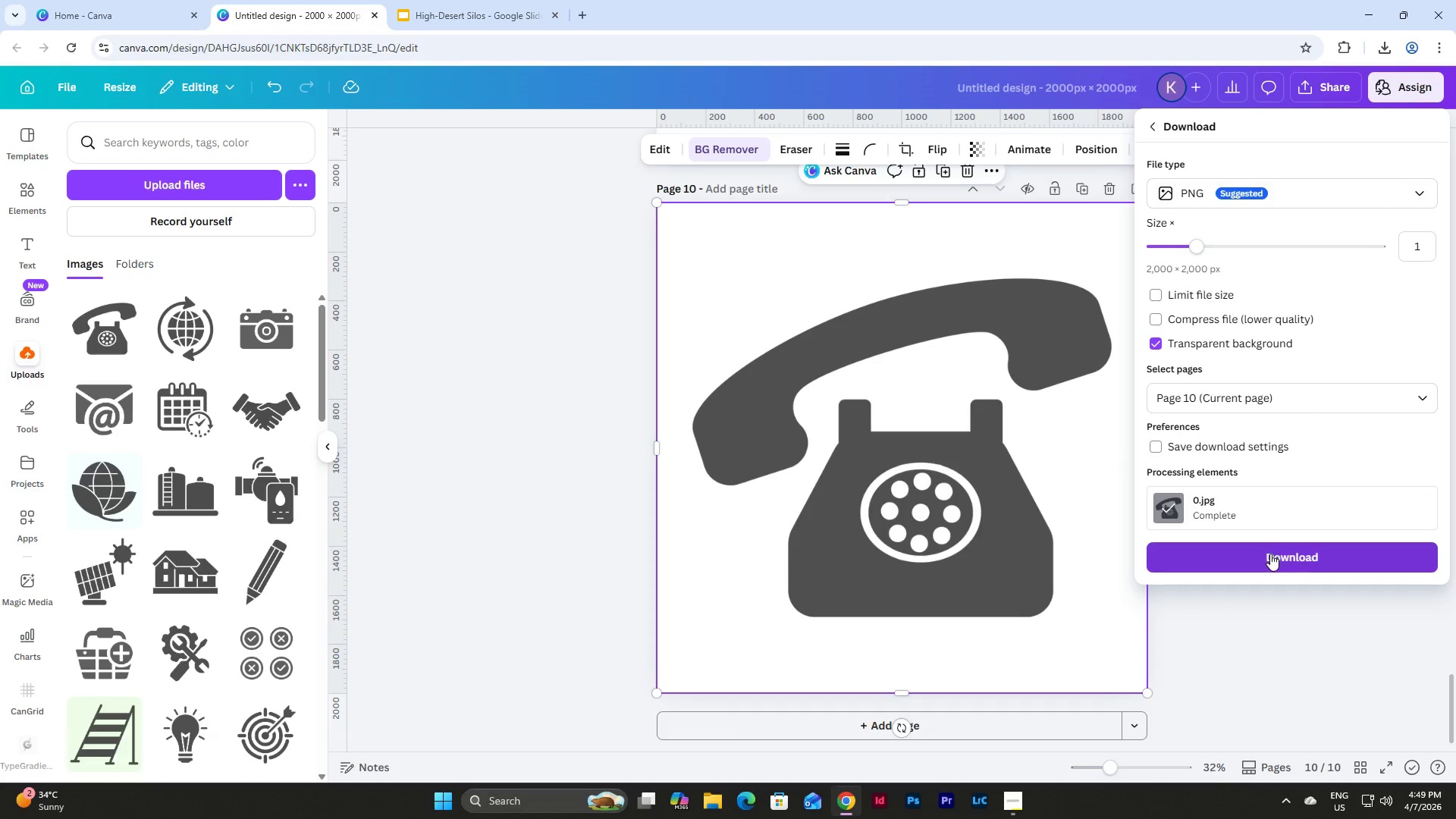 
left_click([1269, 560])
 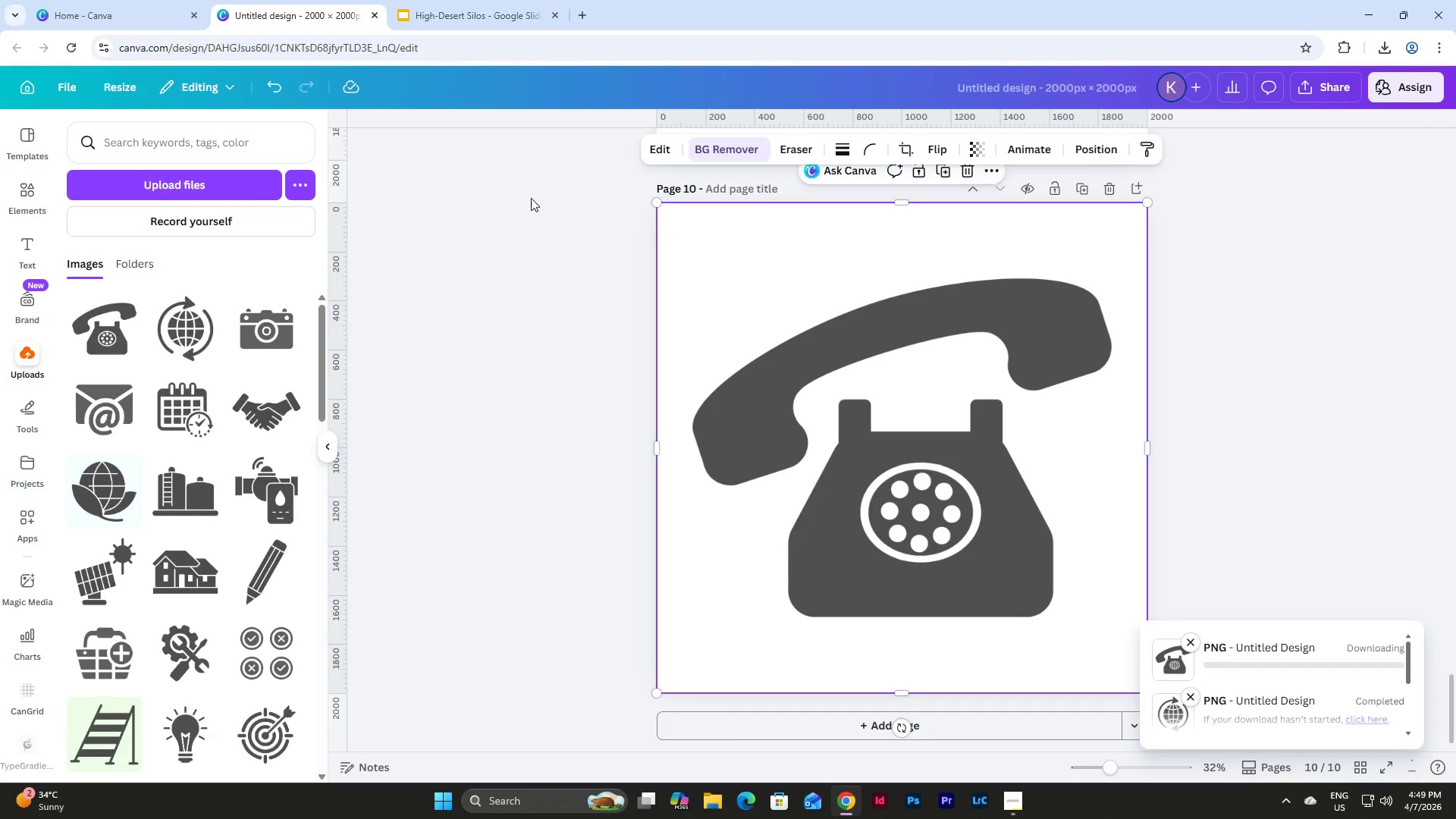 
left_click([469, 0])
 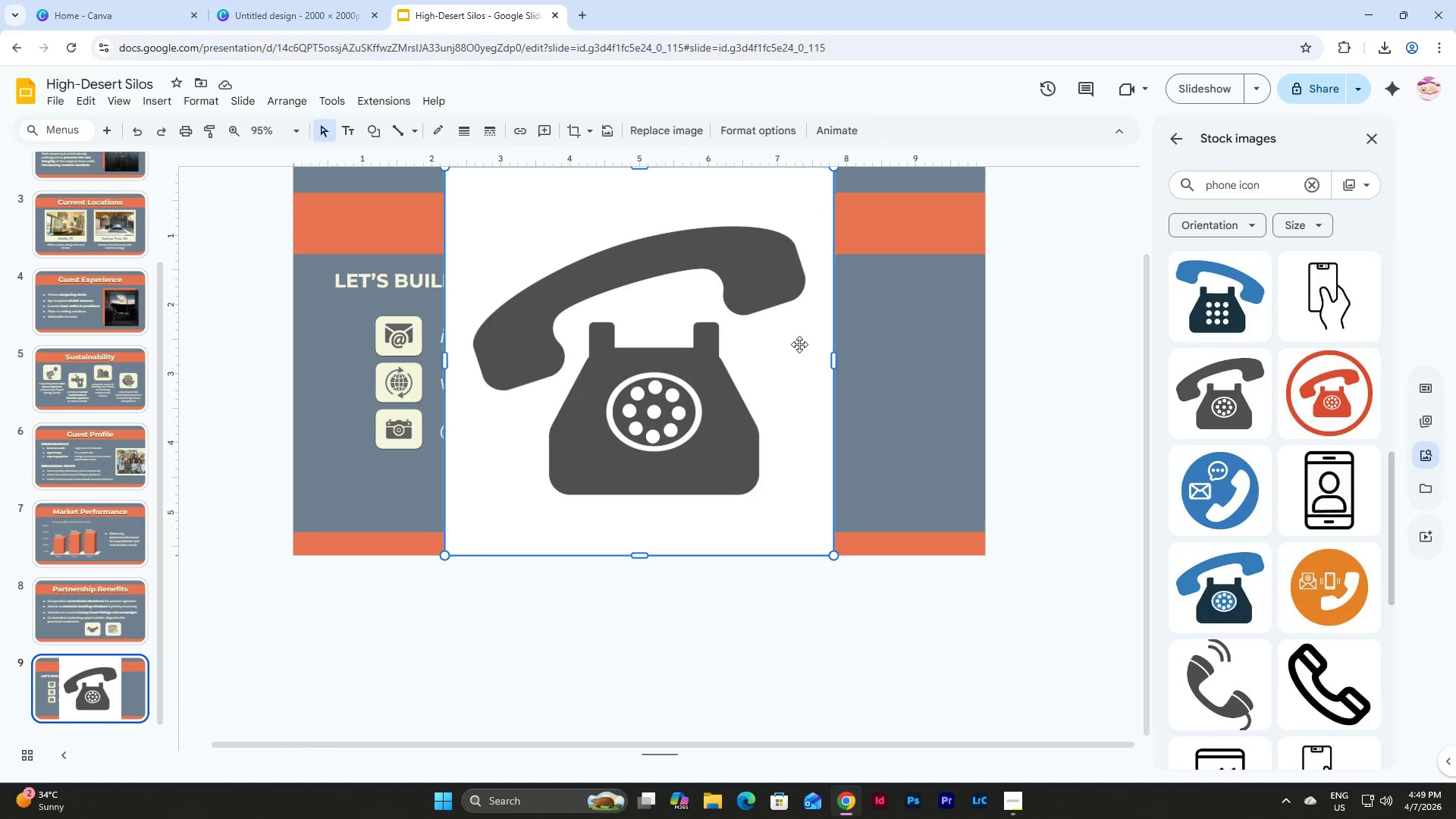 
left_click([762, 330])
 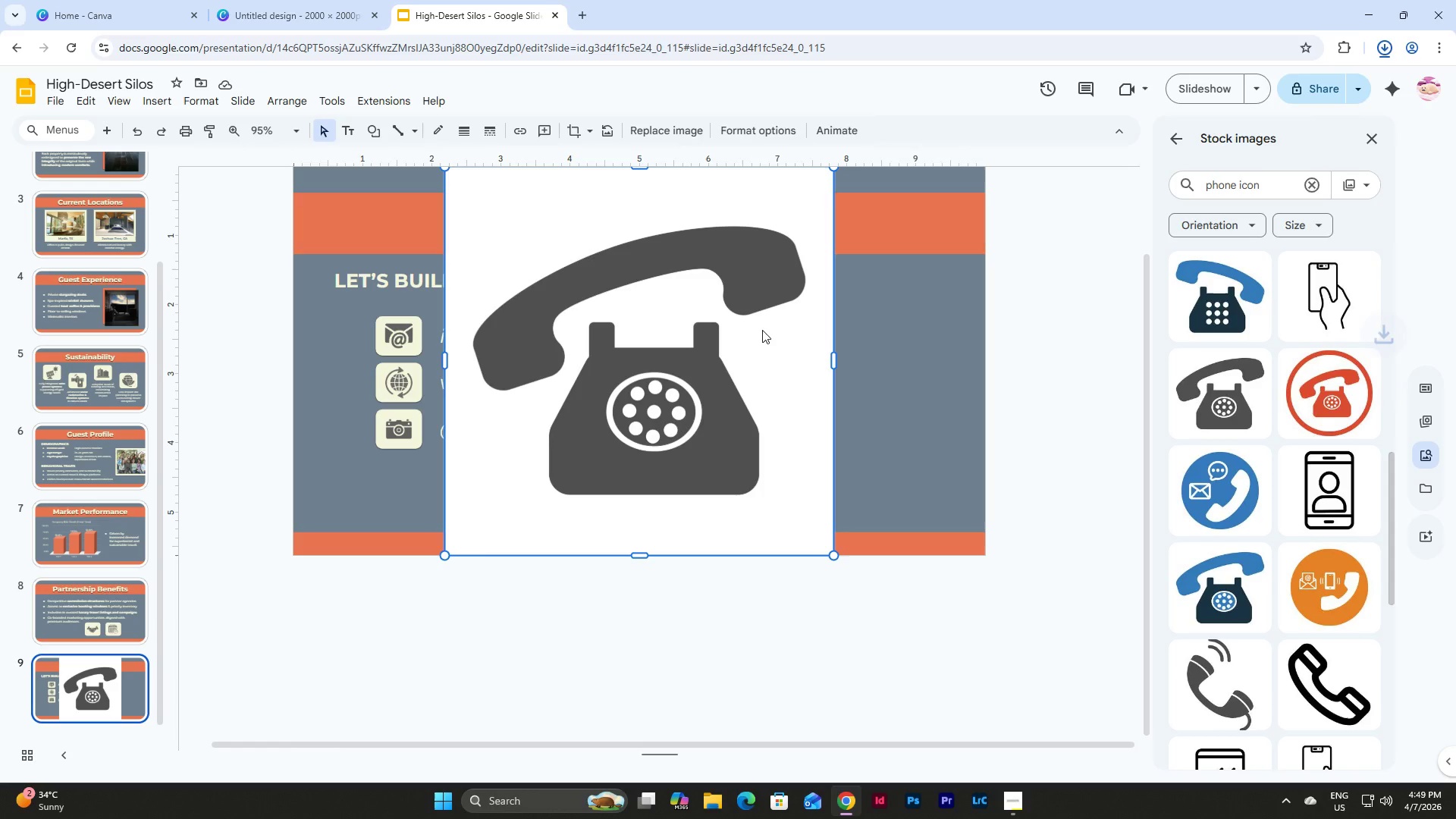 
key(Backspace)
 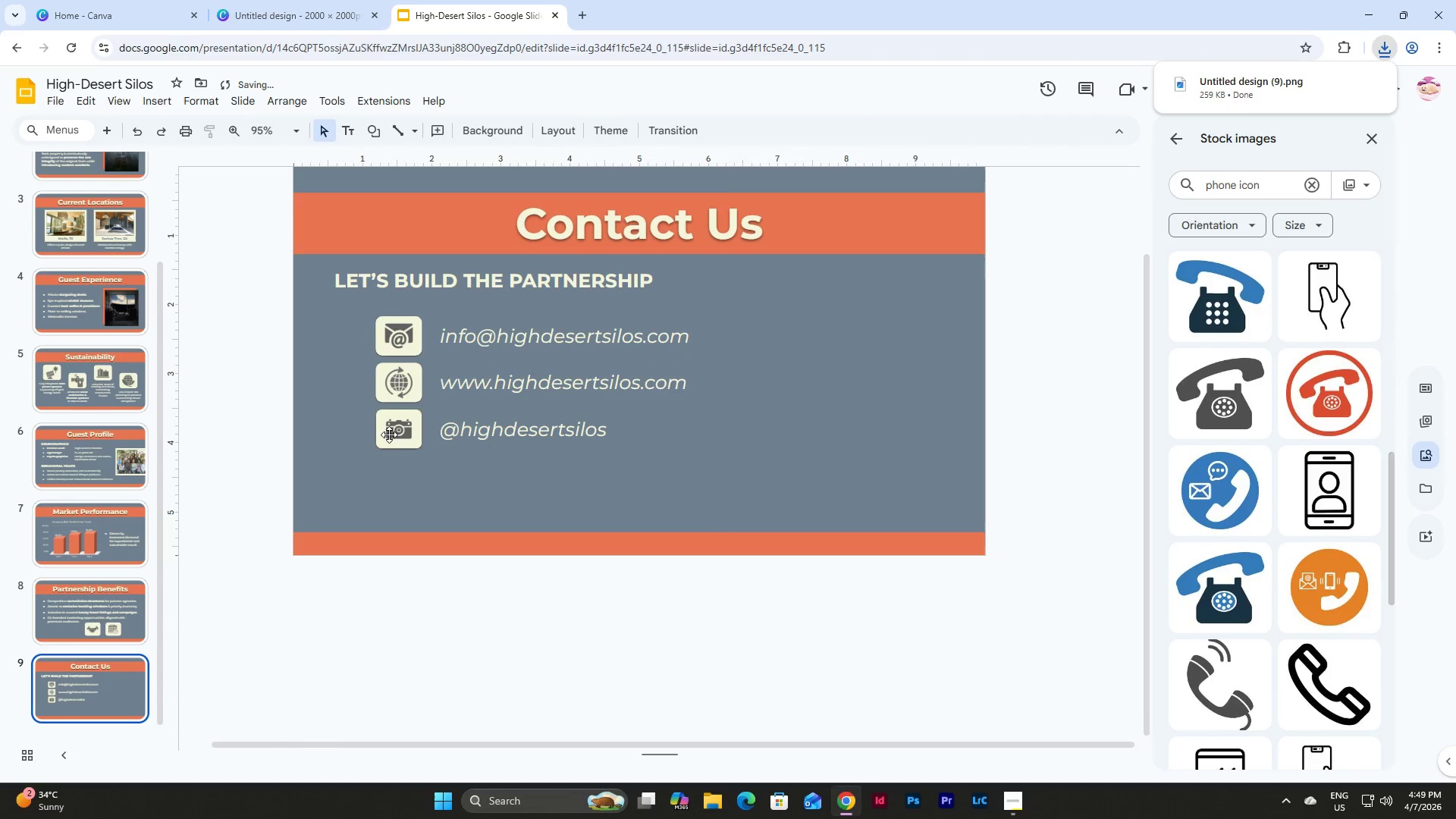 
left_click([385, 422])
 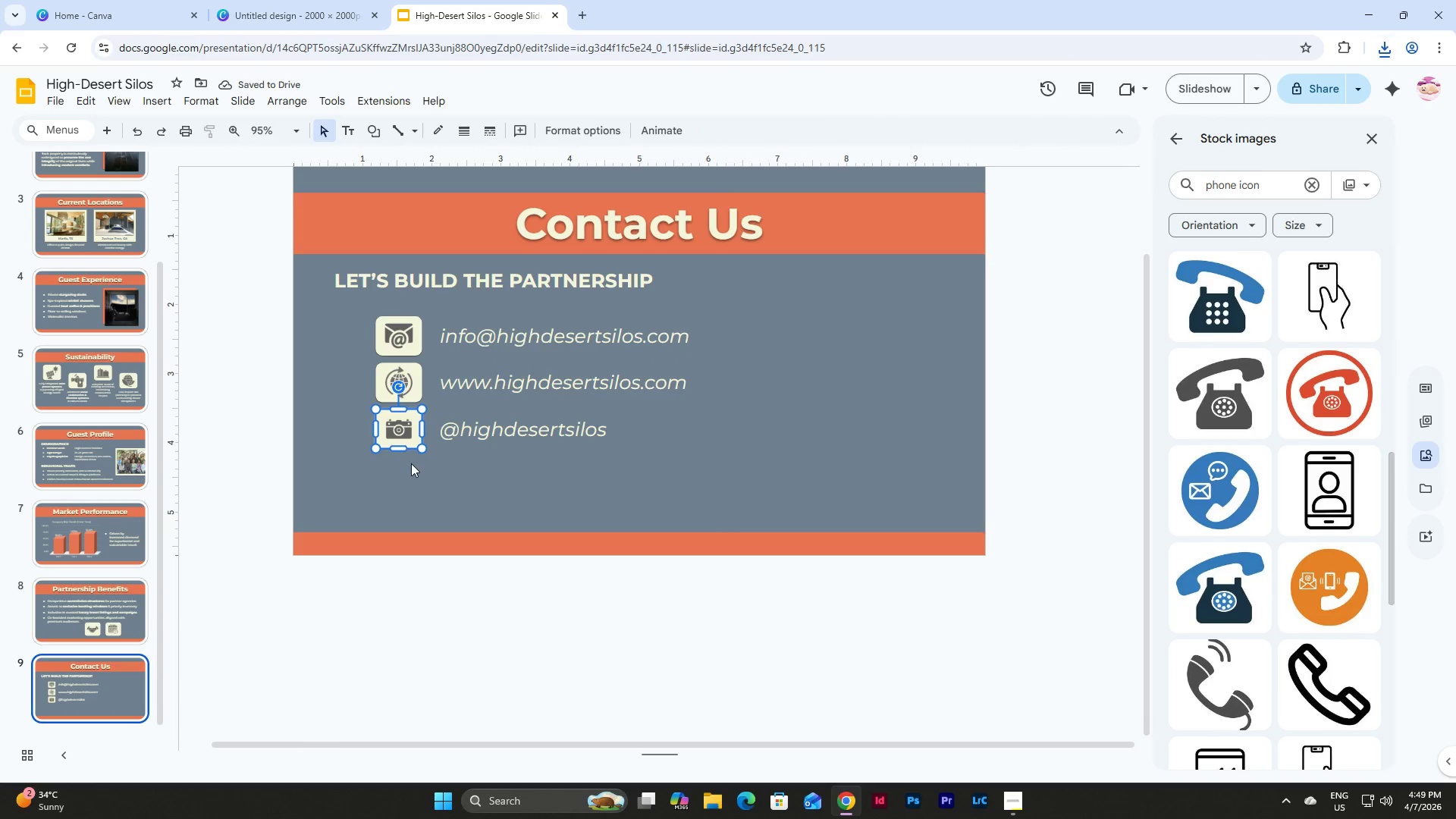 
key(Control+C)
 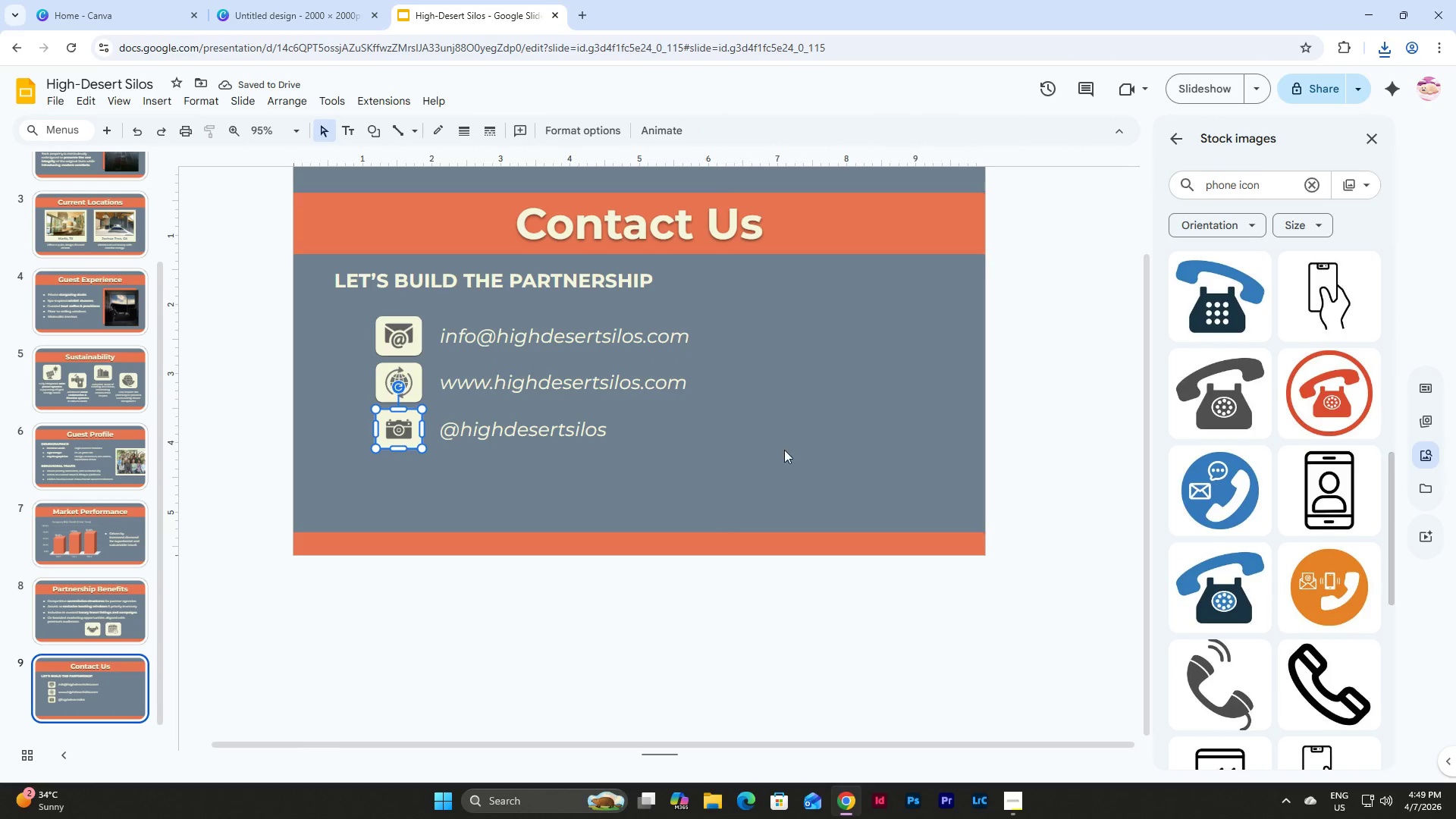 
left_click([784, 450])
 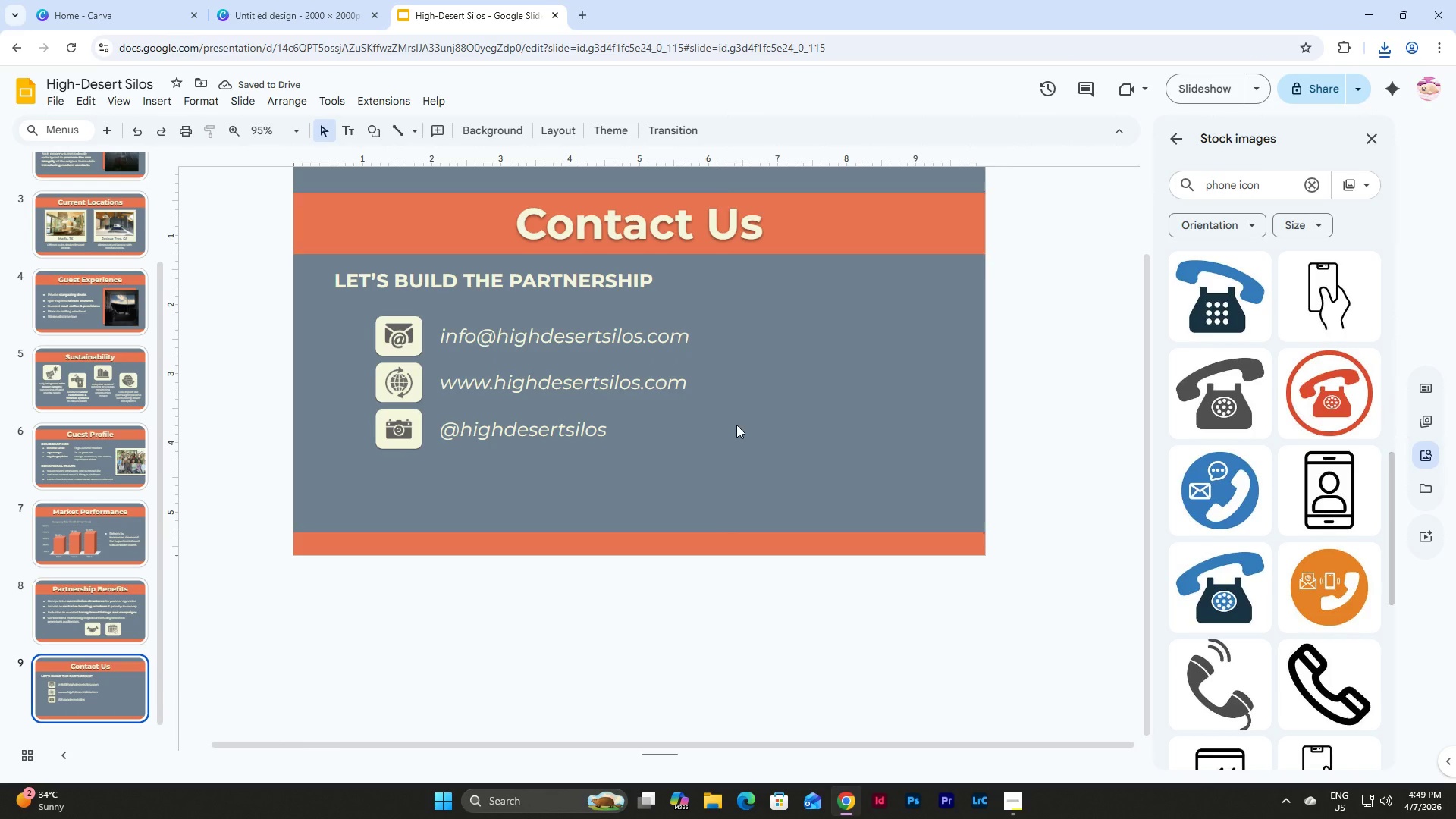 
key(Control+V)
 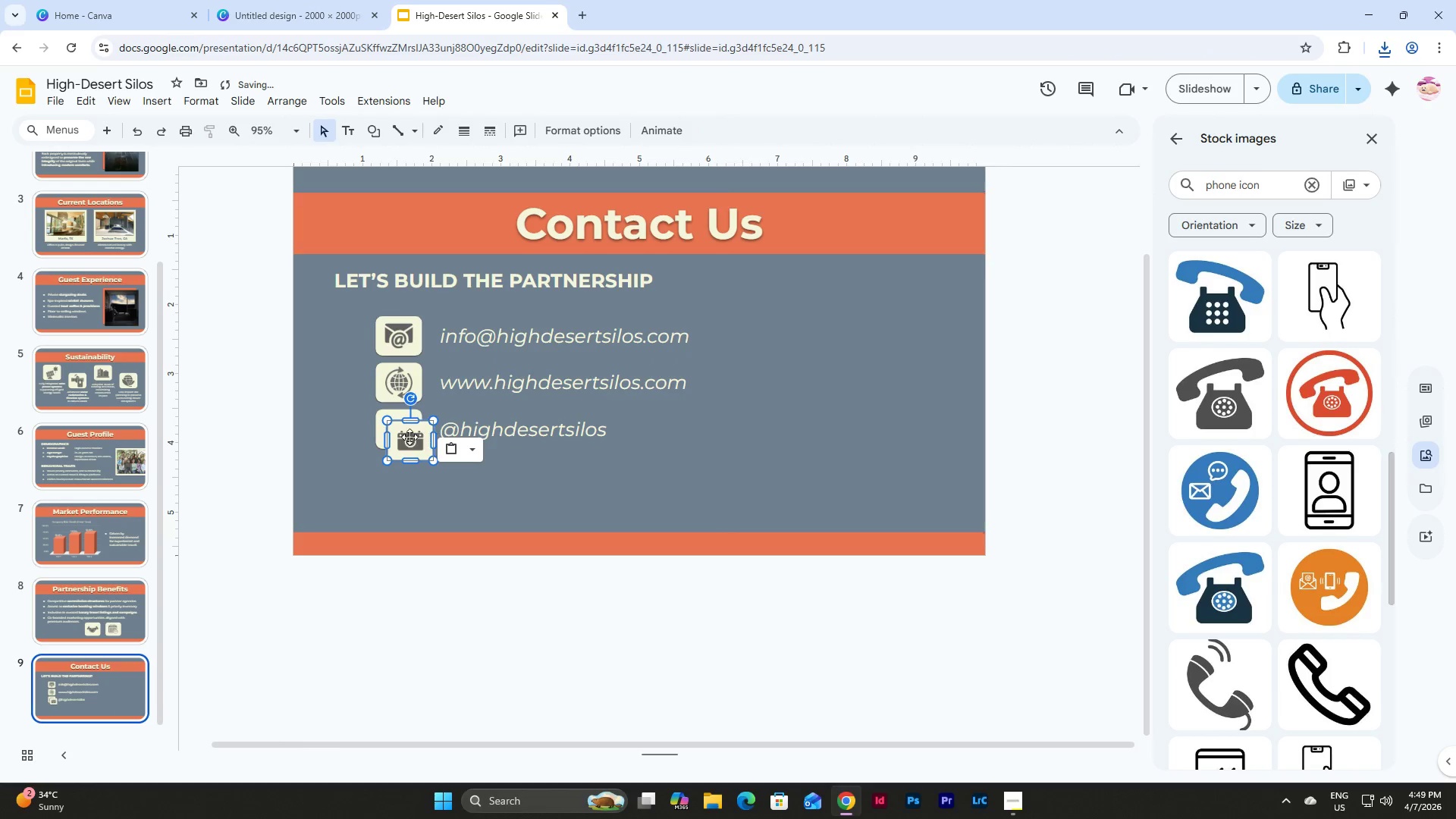 
left_click_drag(start_coordinate=[408, 437], to_coordinate=[756, 430])
 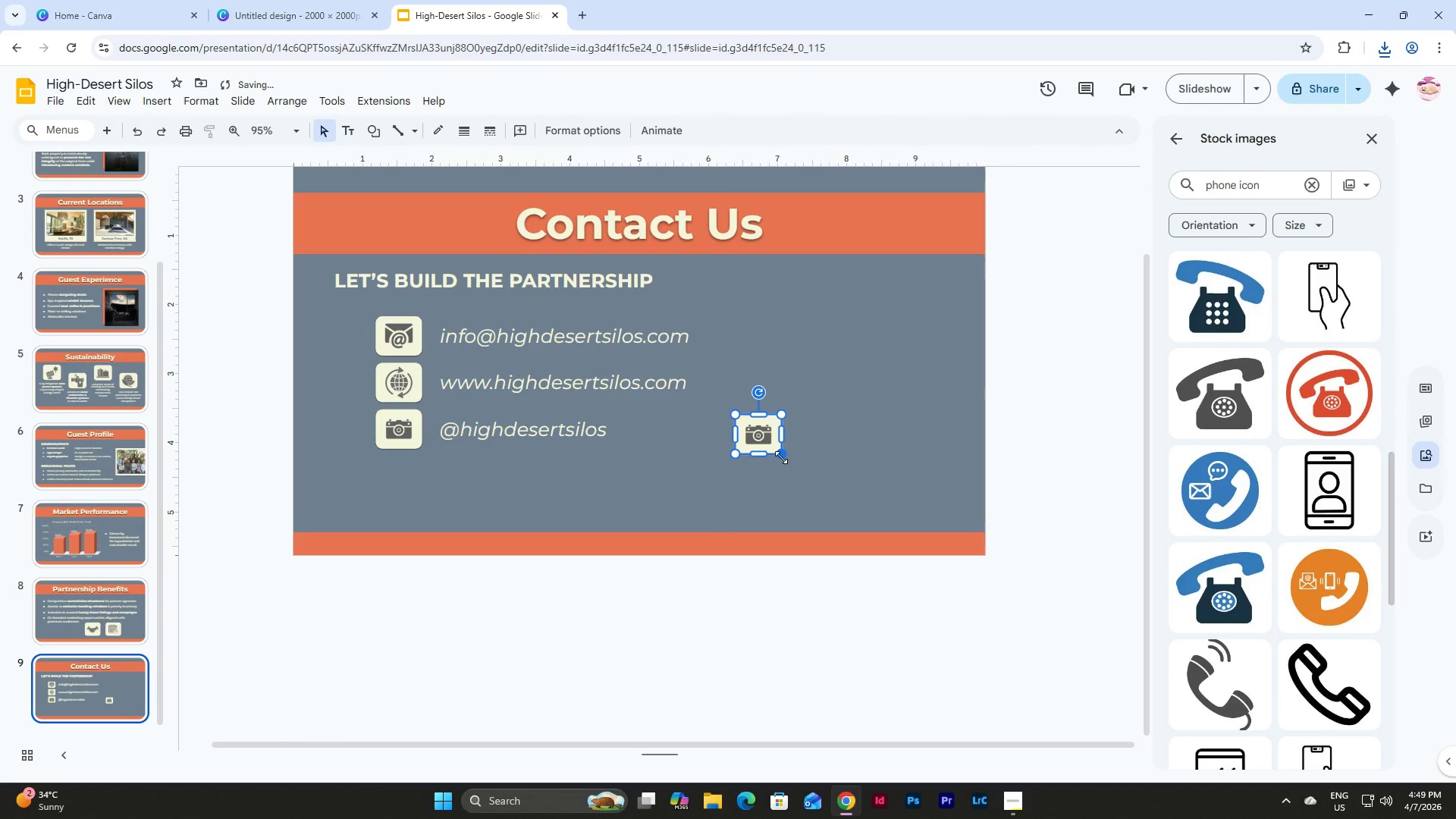 
left_click_drag(start_coordinate=[781, 457], to_coordinate=[872, 522])
 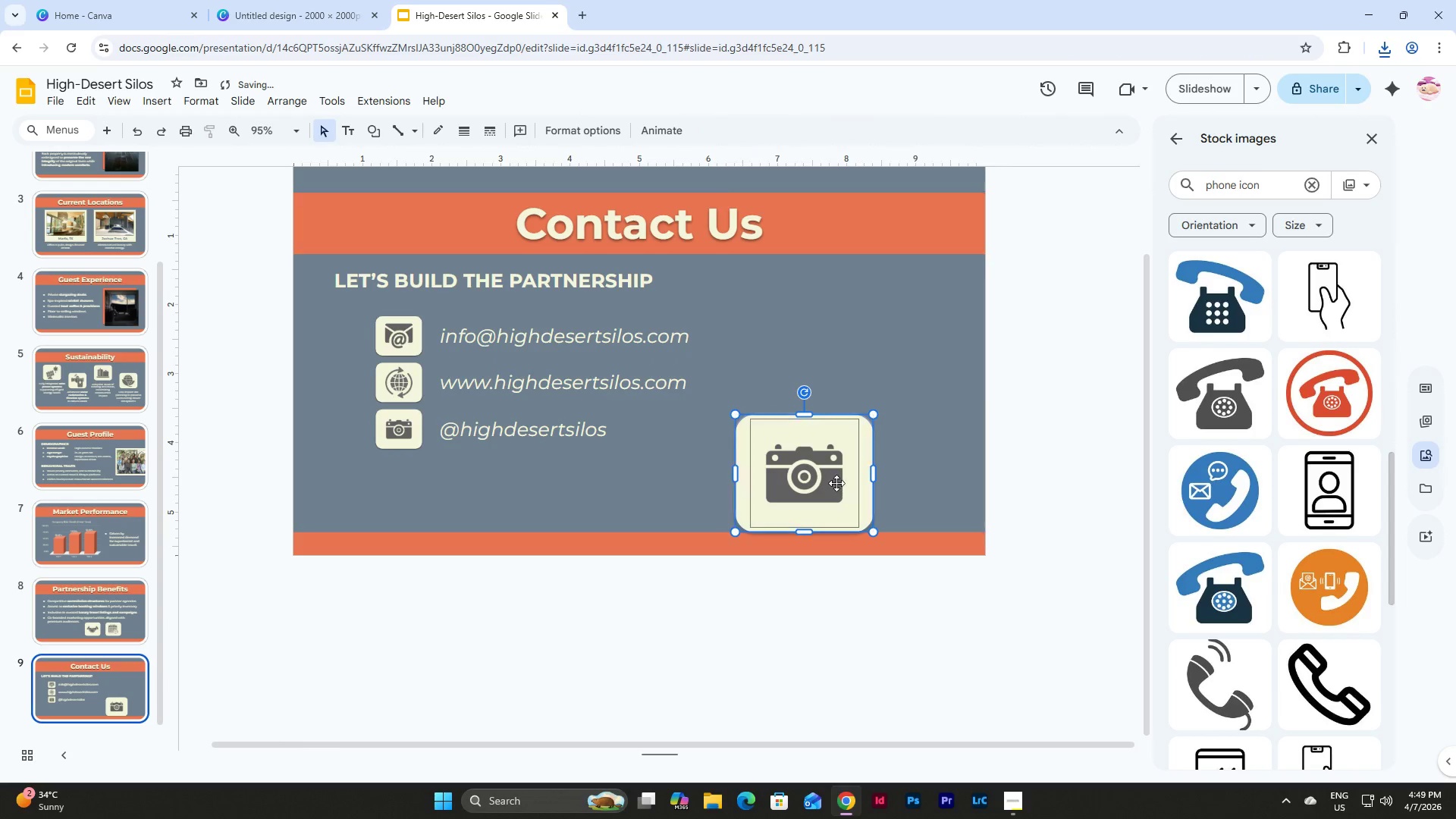 
left_click_drag(start_coordinate=[836, 483], to_coordinate=[881, 462])
 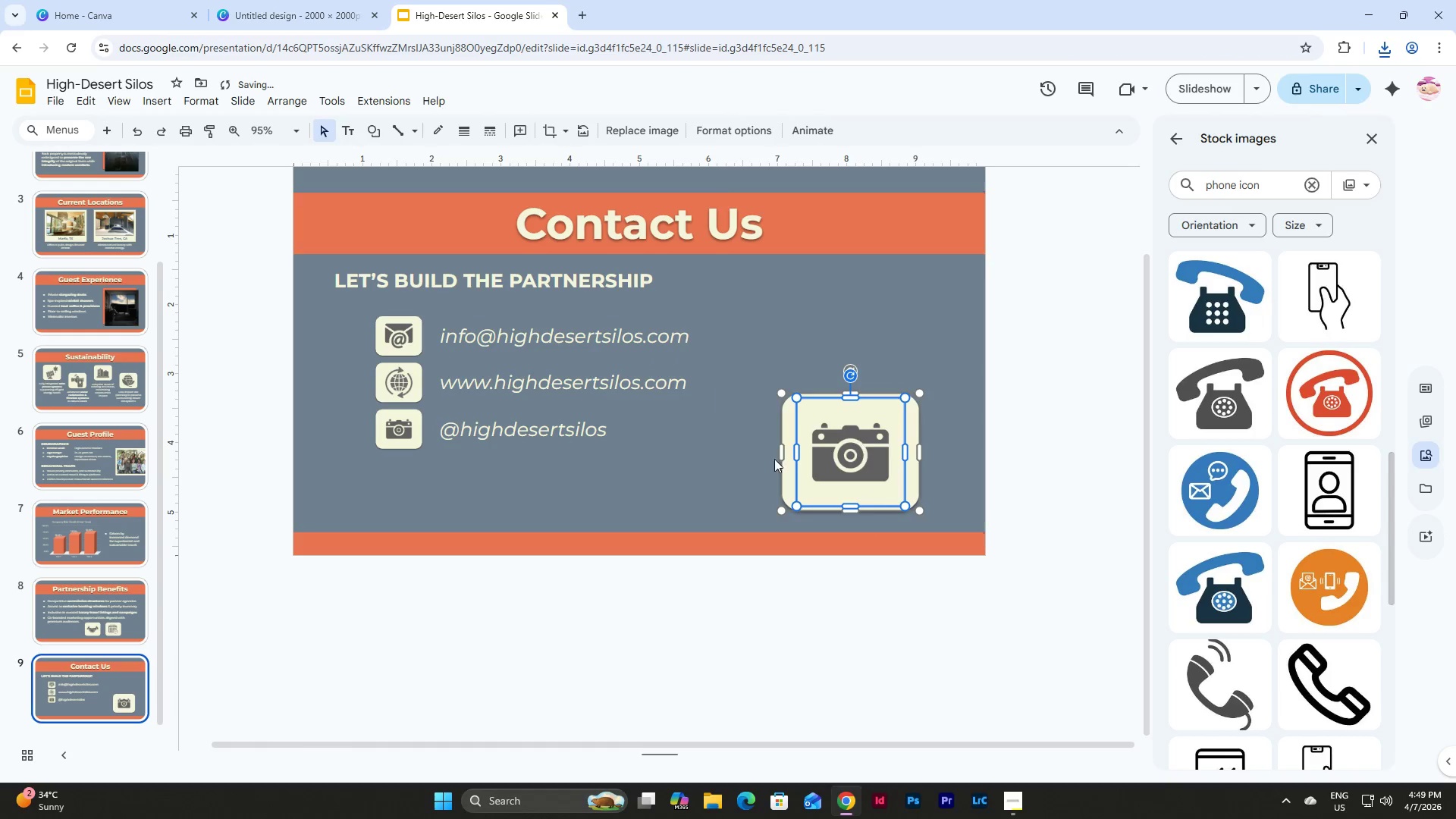 
double_click([752, 459])
 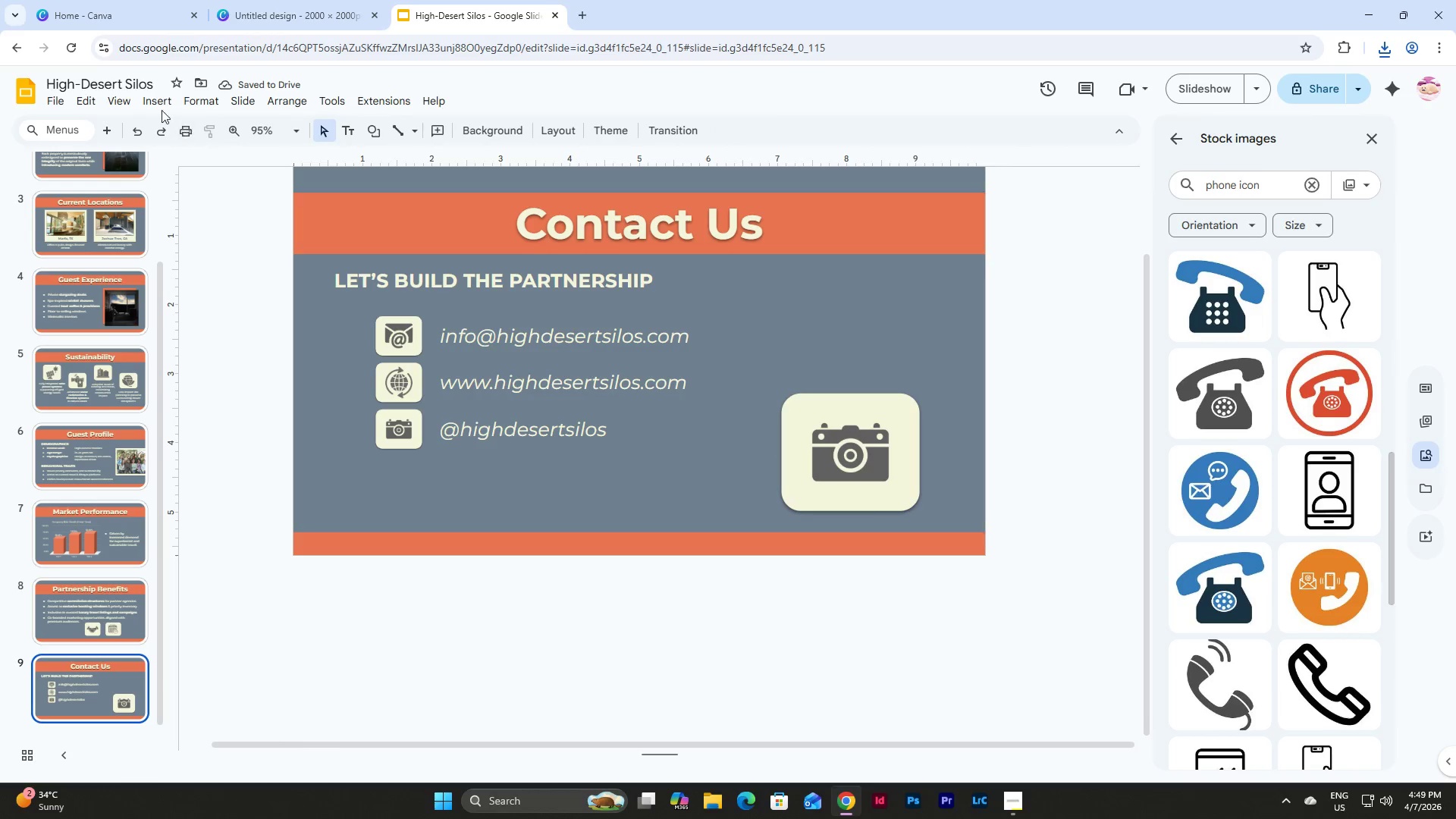 
double_click([180, 128])
 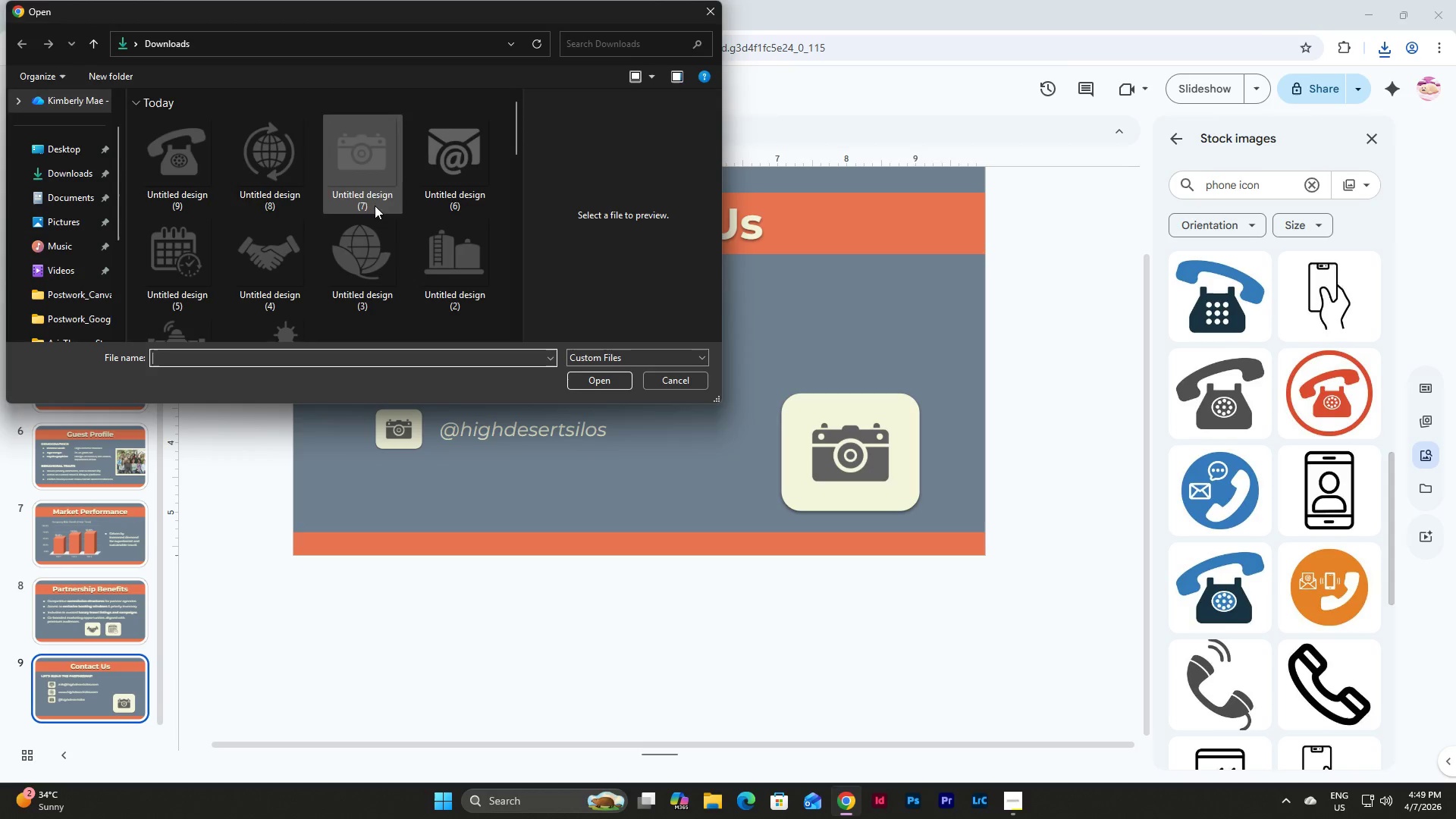 
left_click([199, 152])
 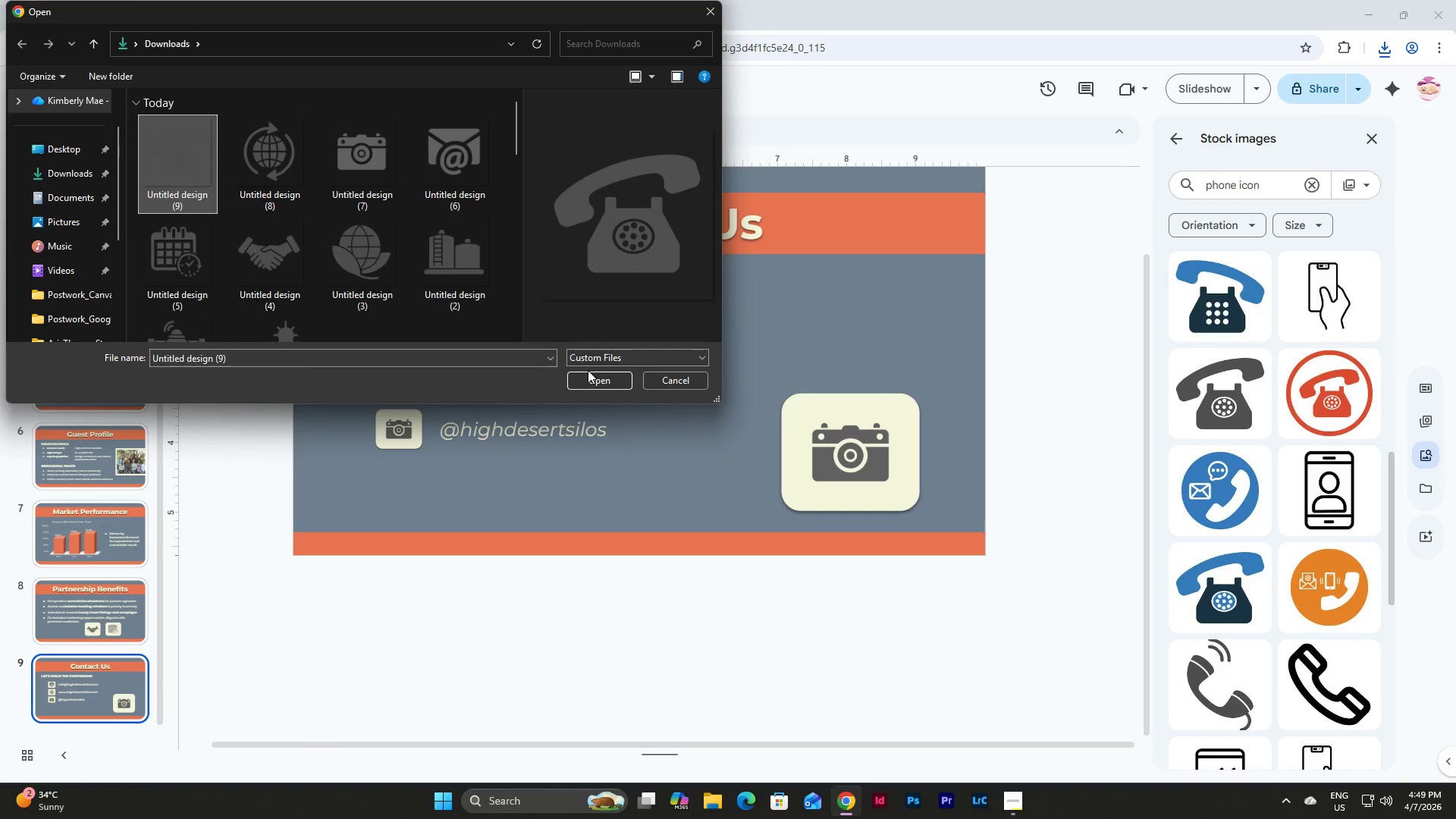 
left_click([595, 378])
 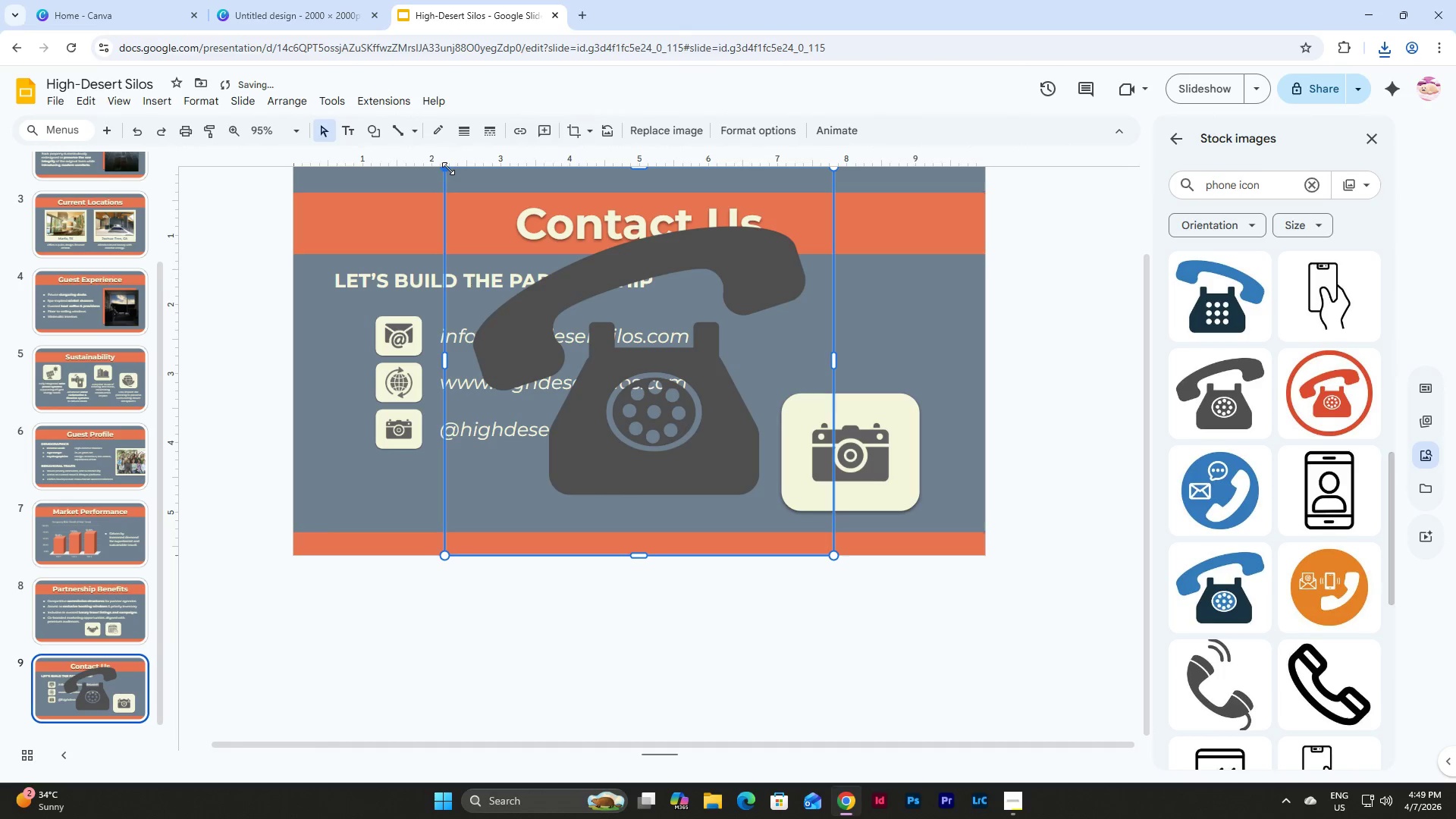 
left_click_drag(start_coordinate=[448, 168], to_coordinate=[752, 455])
 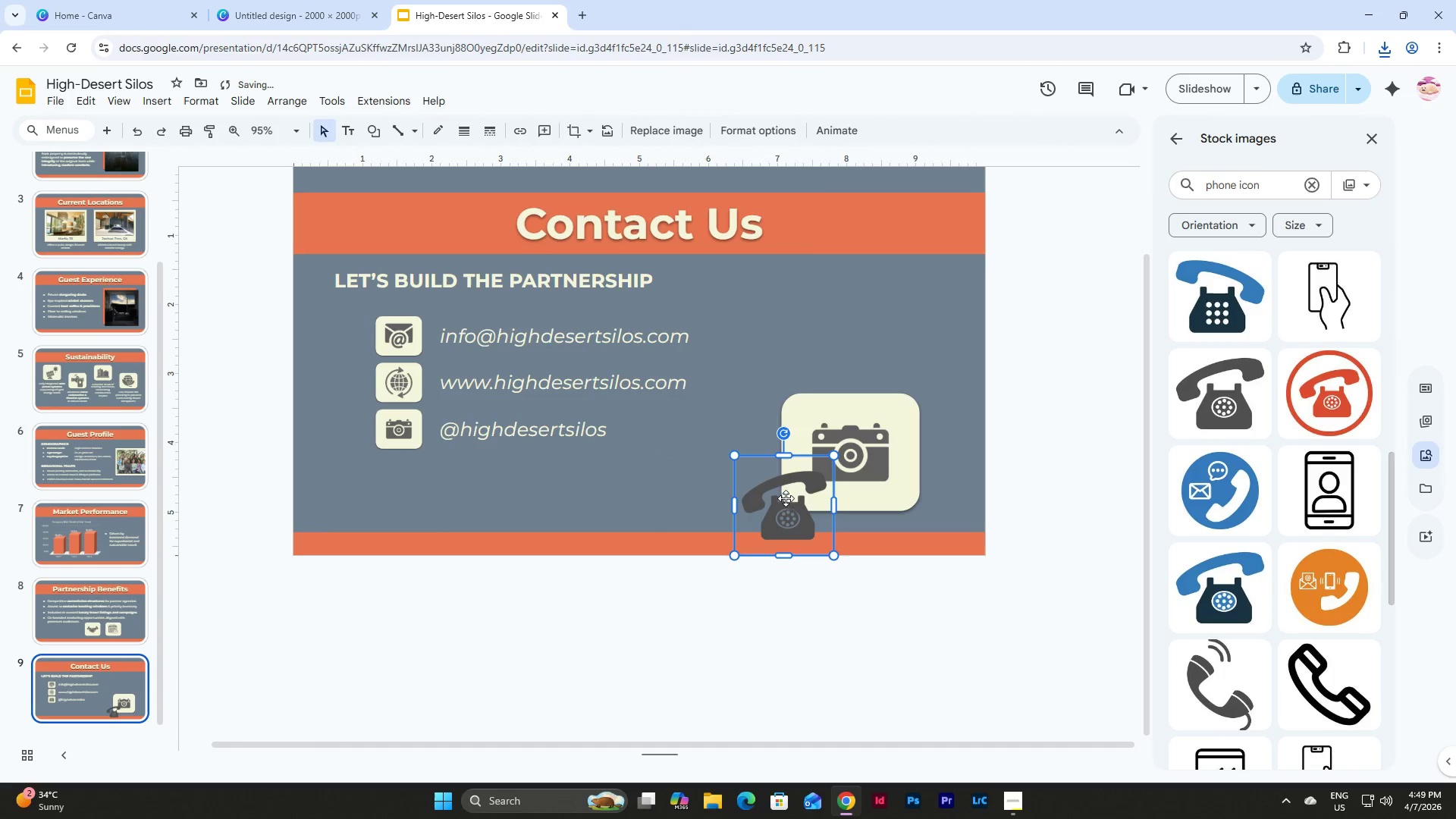 
left_click_drag(start_coordinate=[786, 498], to_coordinate=[681, 460])
 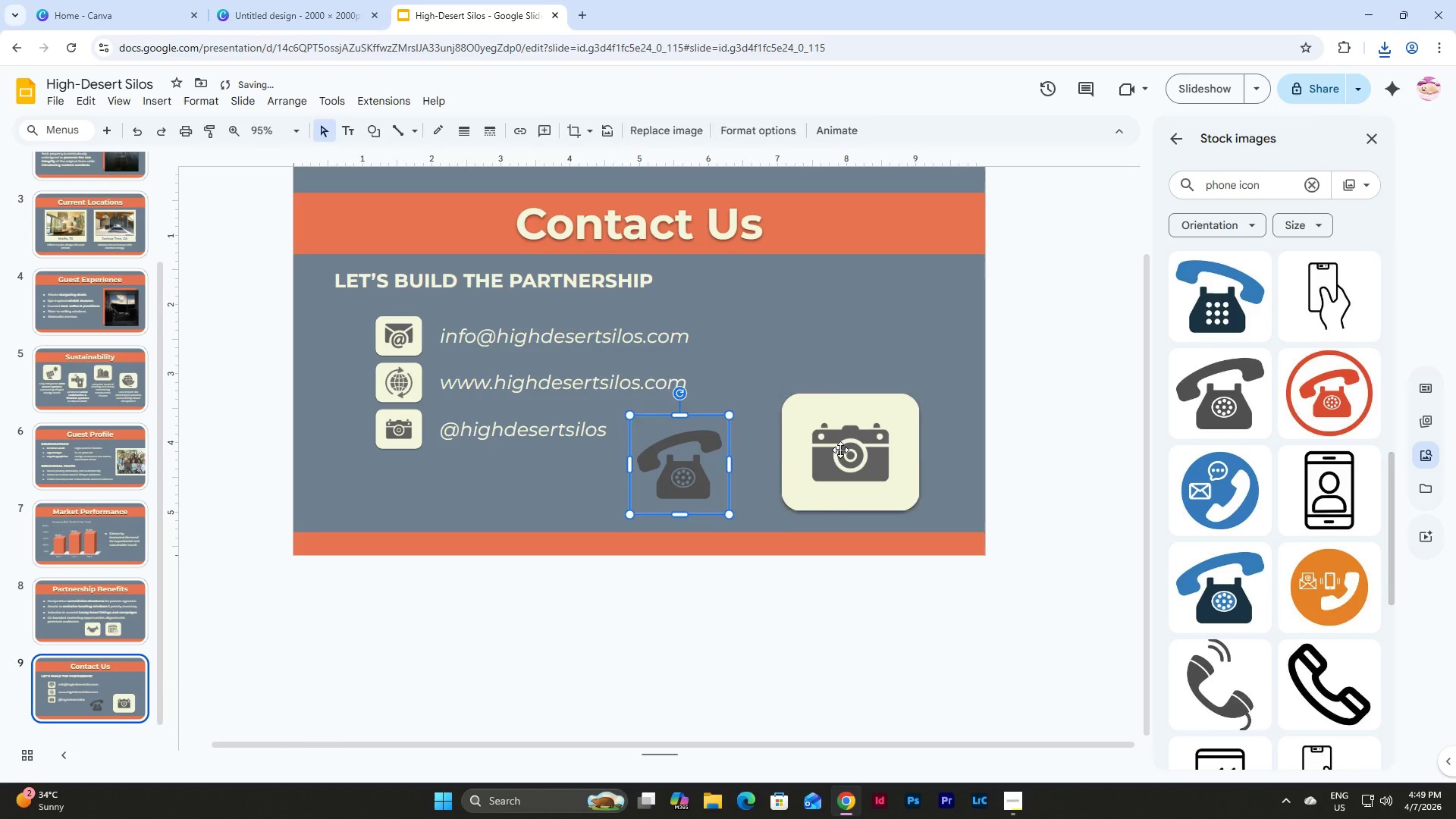 
left_click([840, 450])
 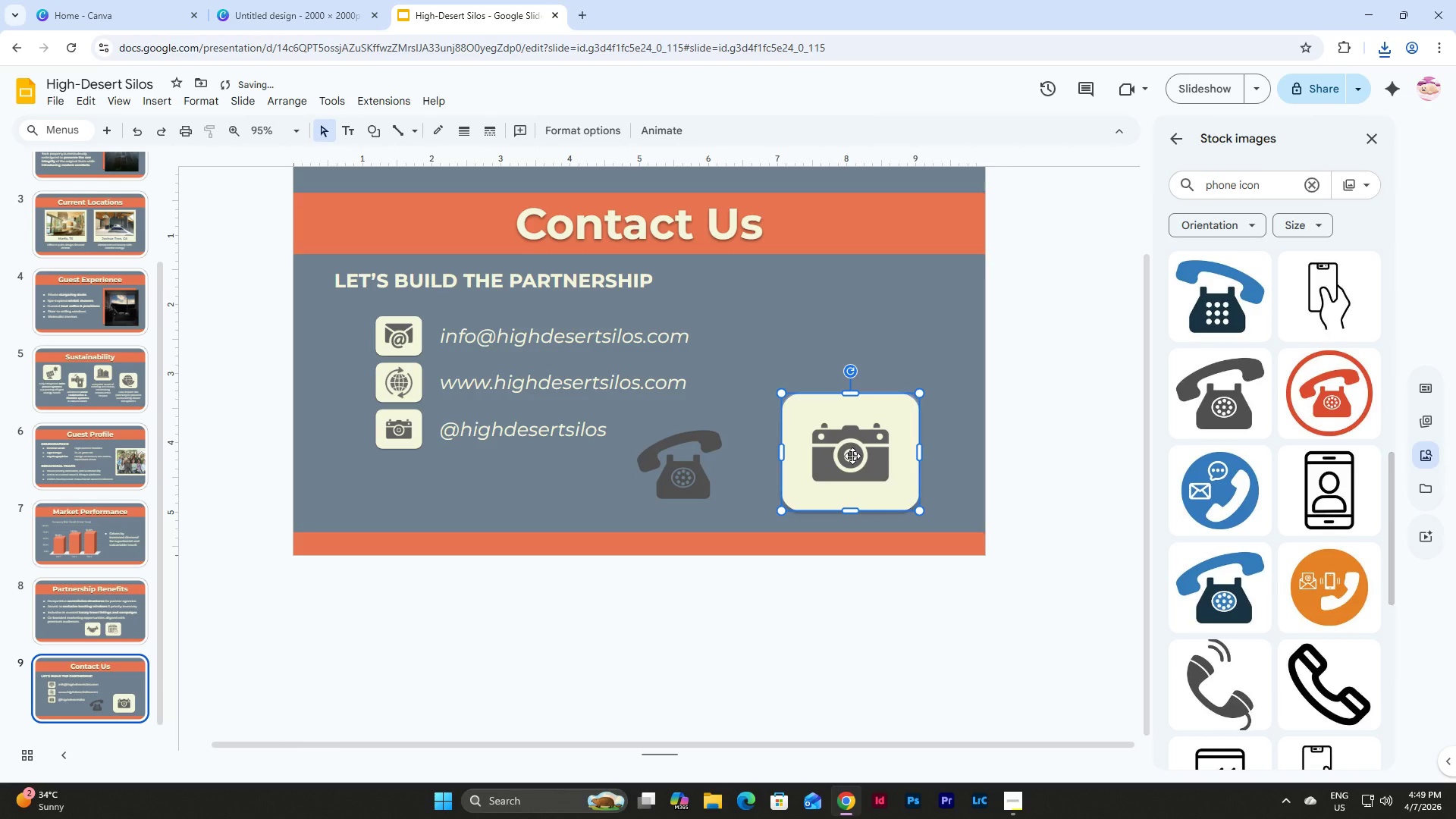 
left_click([852, 456])
 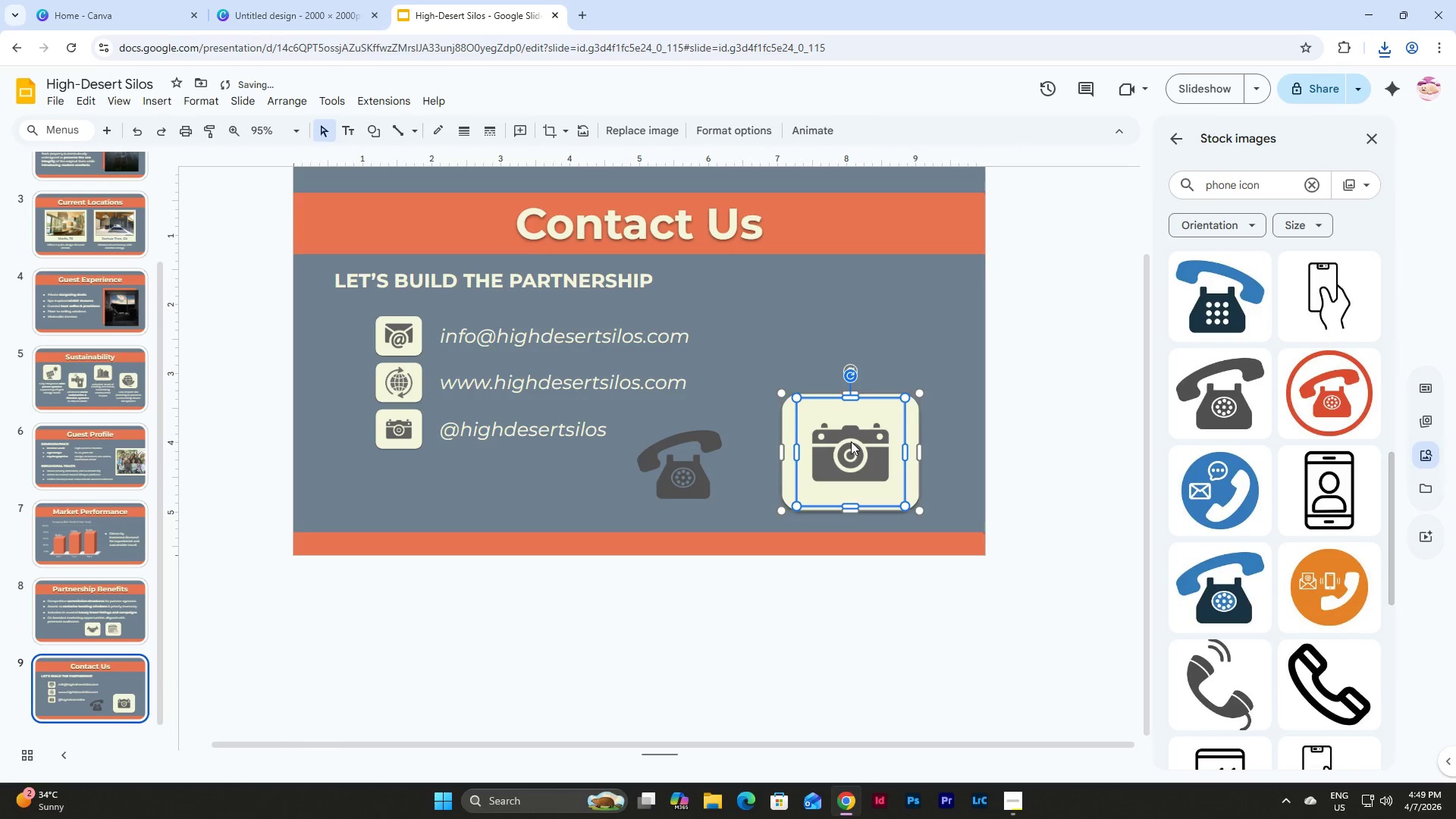 
left_click_drag(start_coordinate=[851, 441], to_coordinate=[833, 321])
 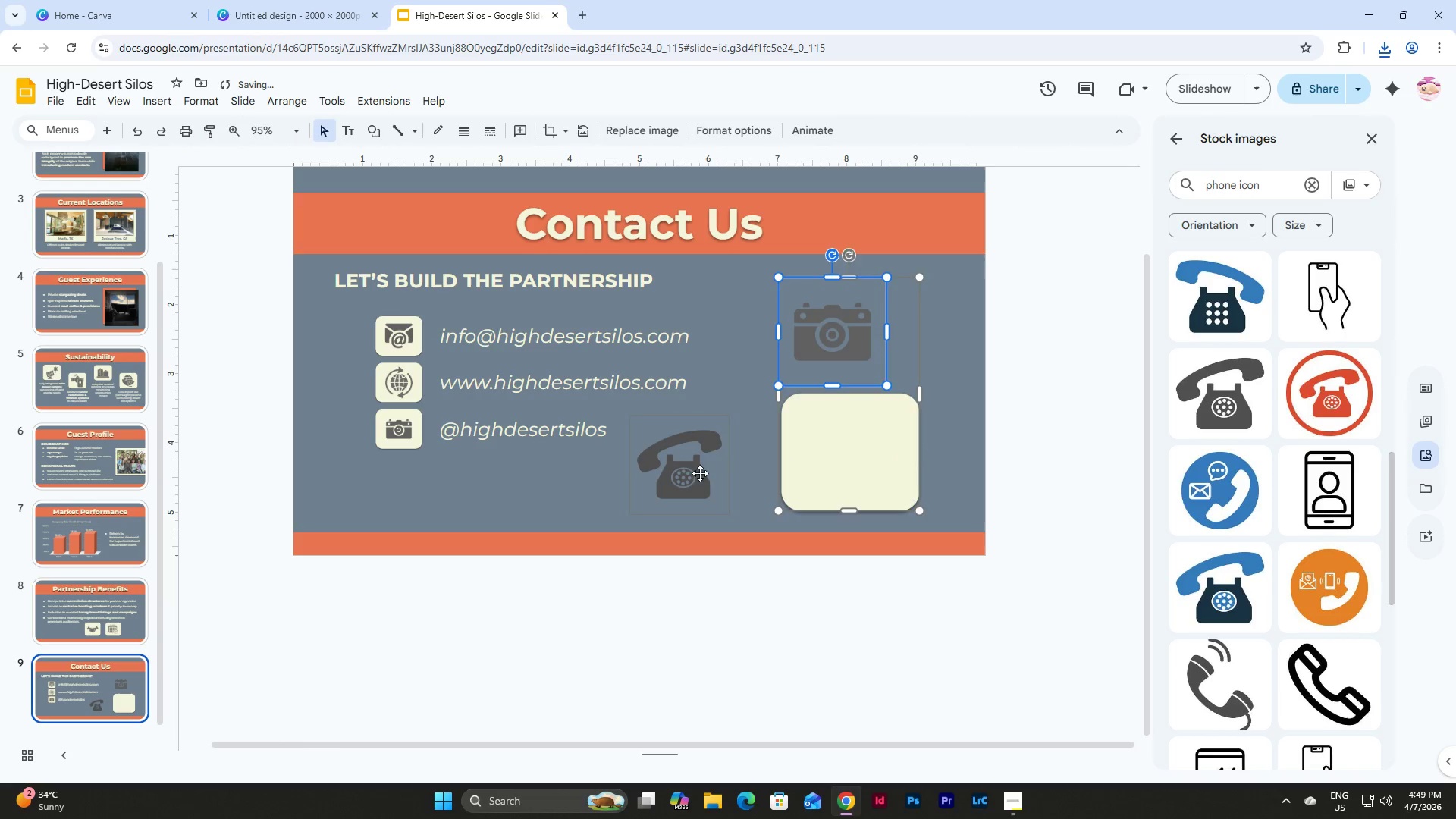 
left_click([691, 472])
 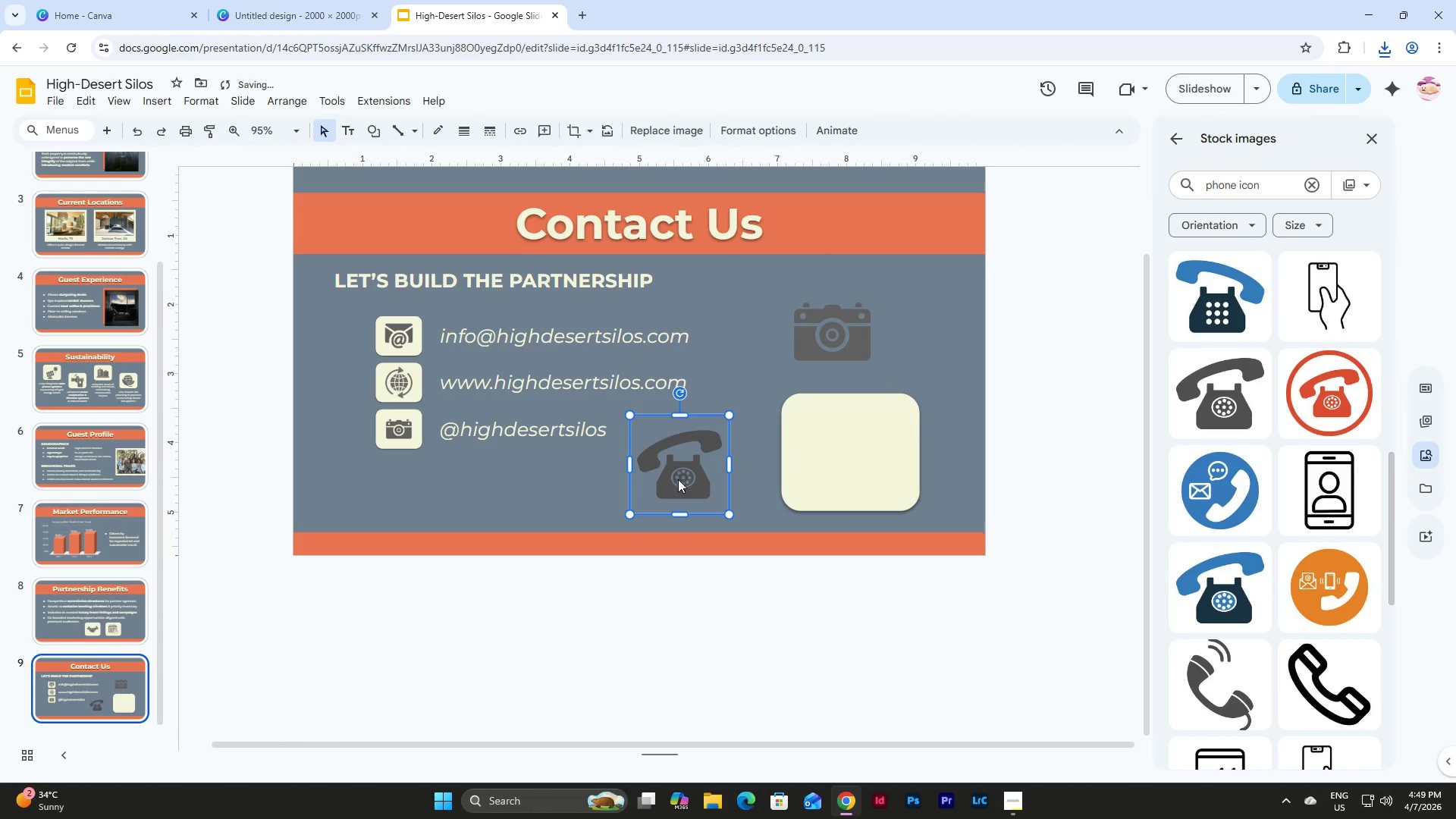 
left_click_drag(start_coordinate=[677, 480], to_coordinate=[902, 328])
 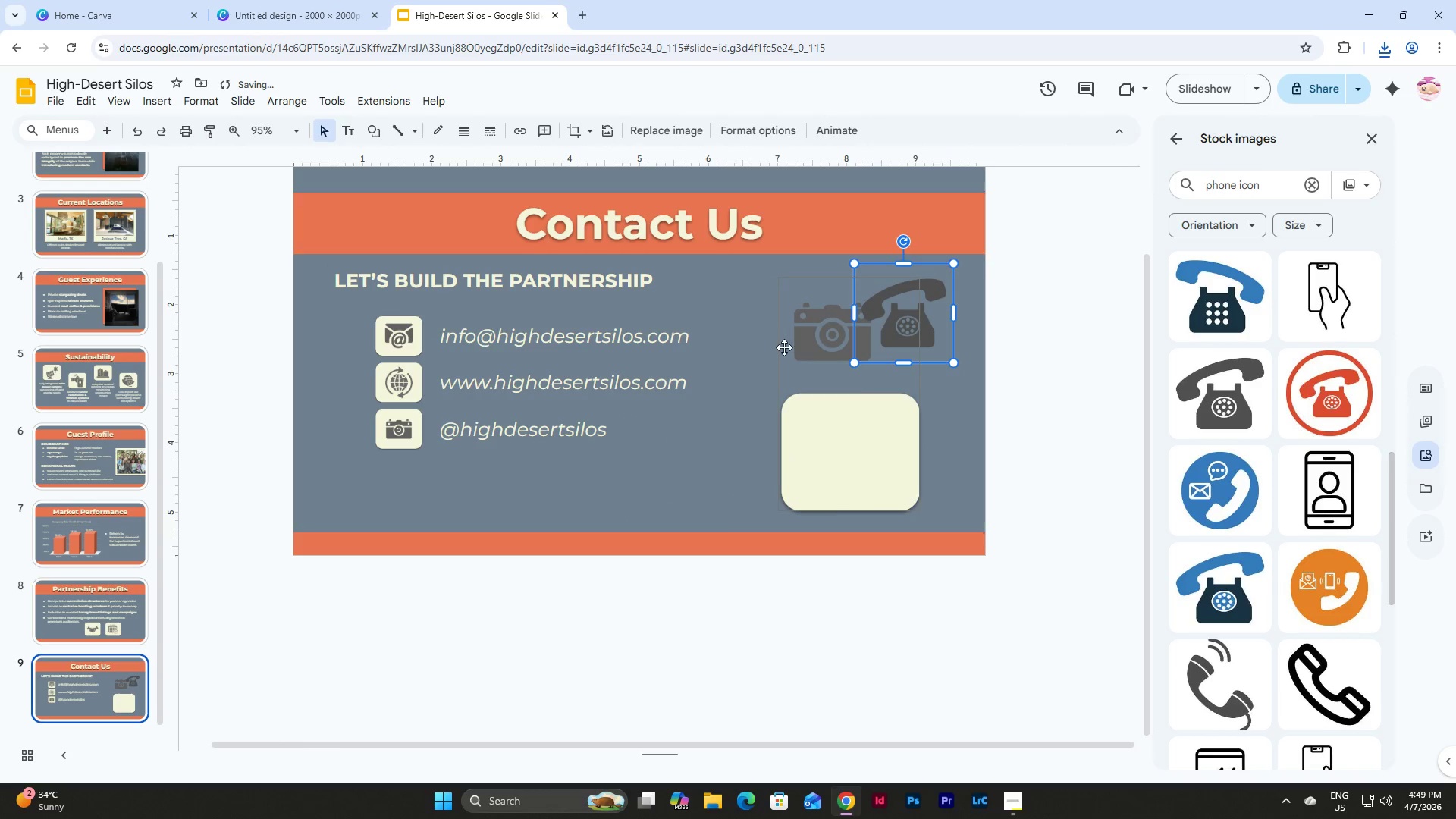 
left_click([784, 347])
 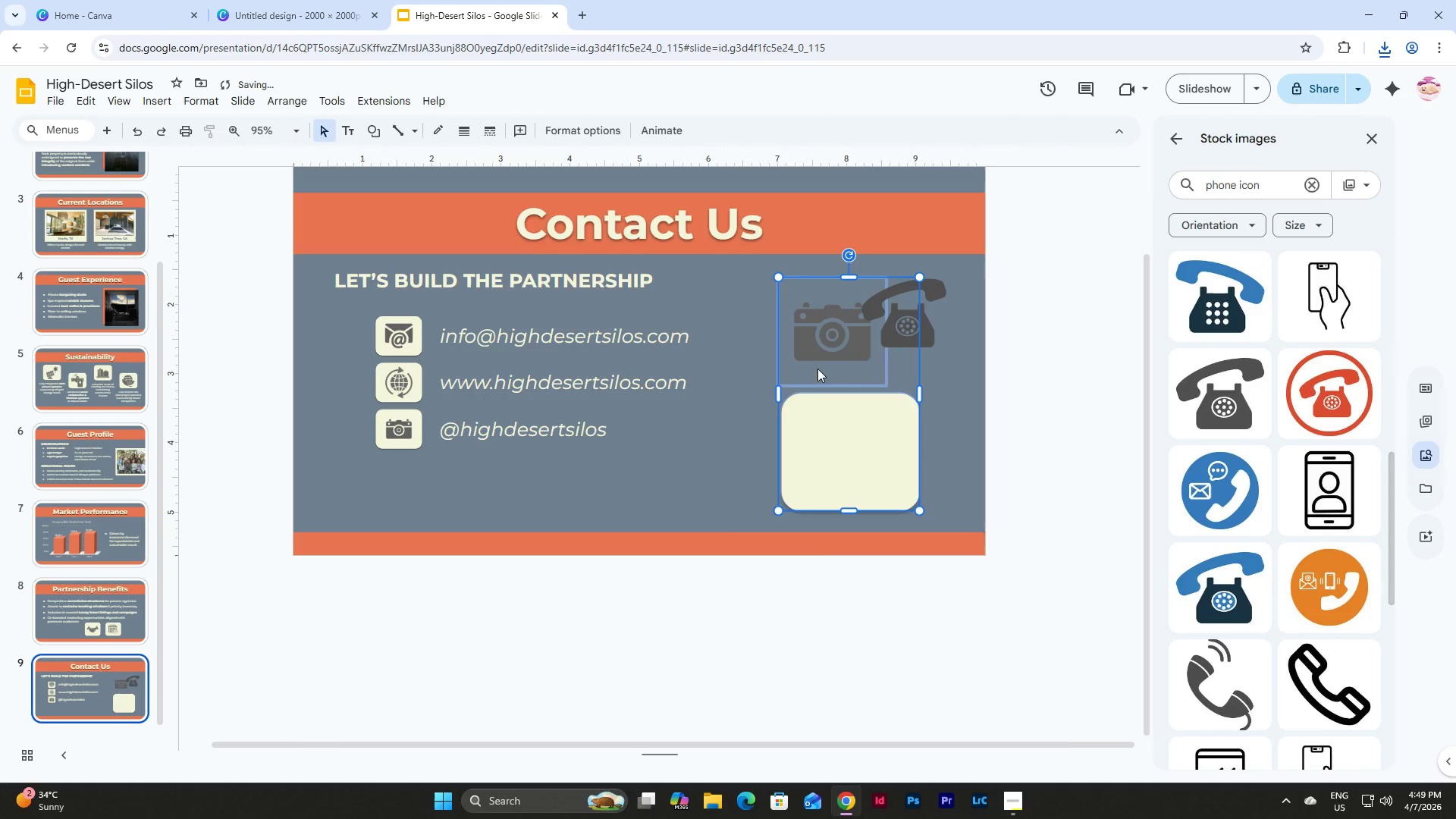 
right_click([817, 369])
 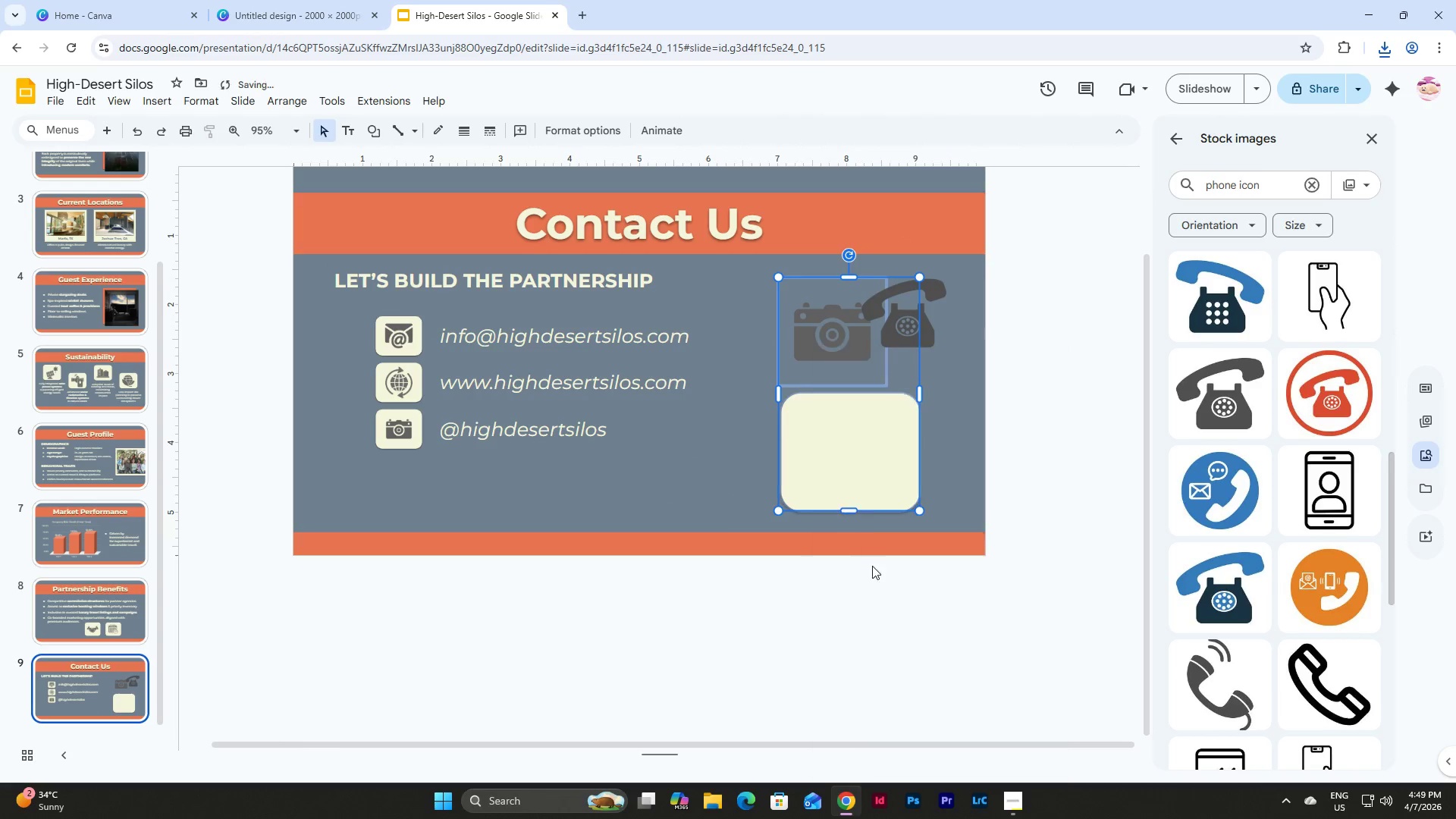 
left_click([922, 309])
 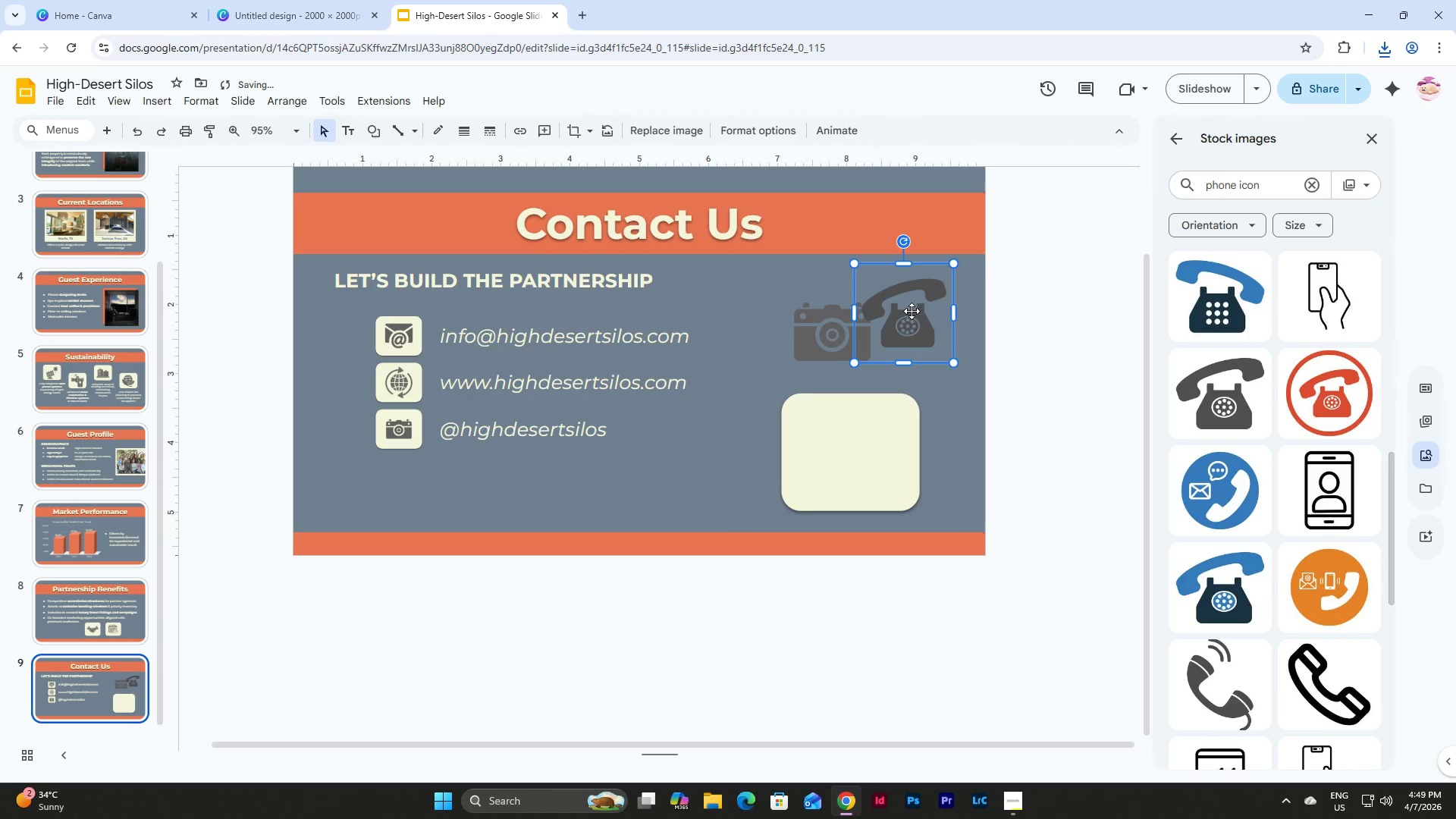 
left_click_drag(start_coordinate=[912, 311], to_coordinate=[701, 468])
 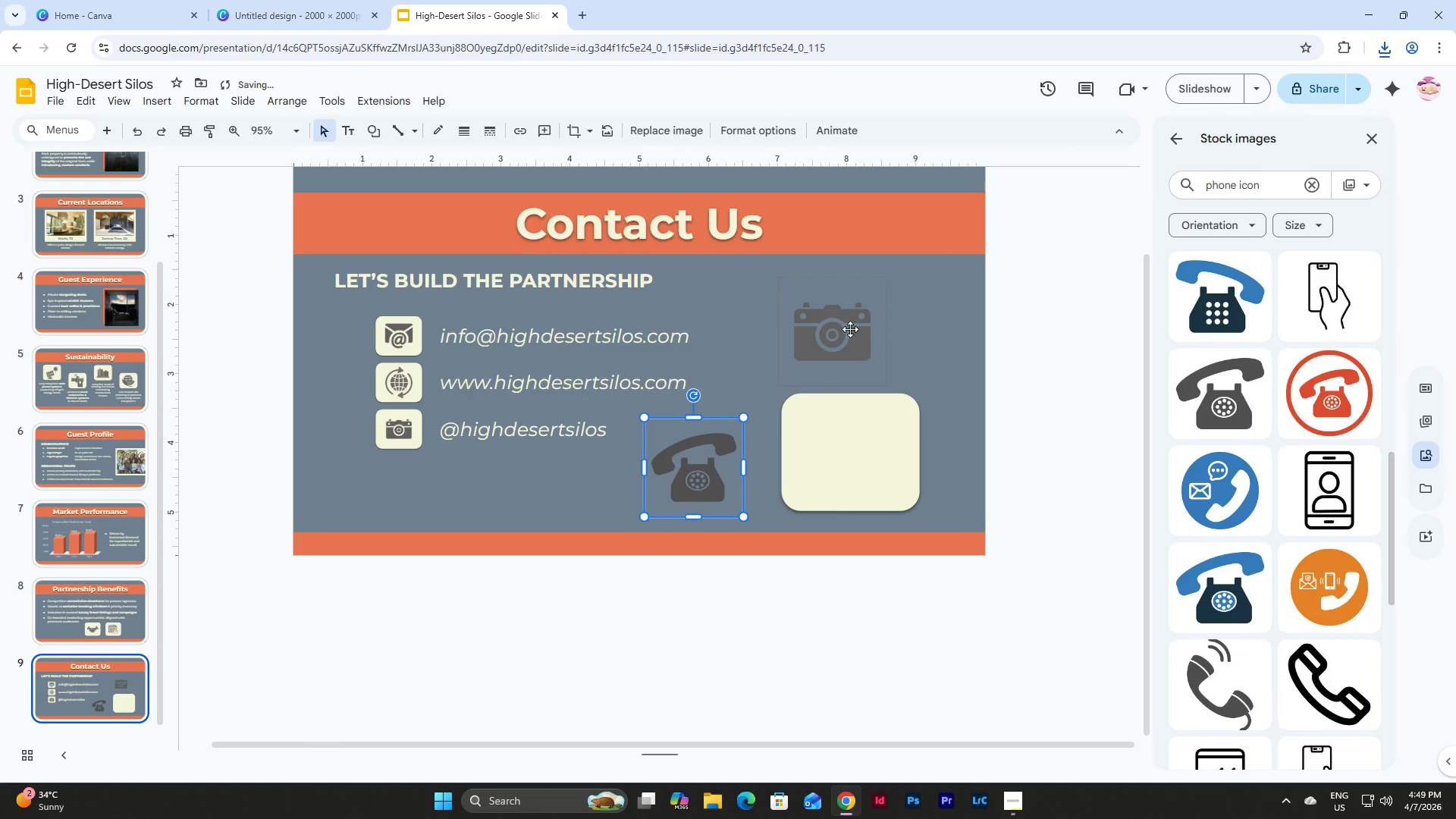 
left_click([840, 321])
 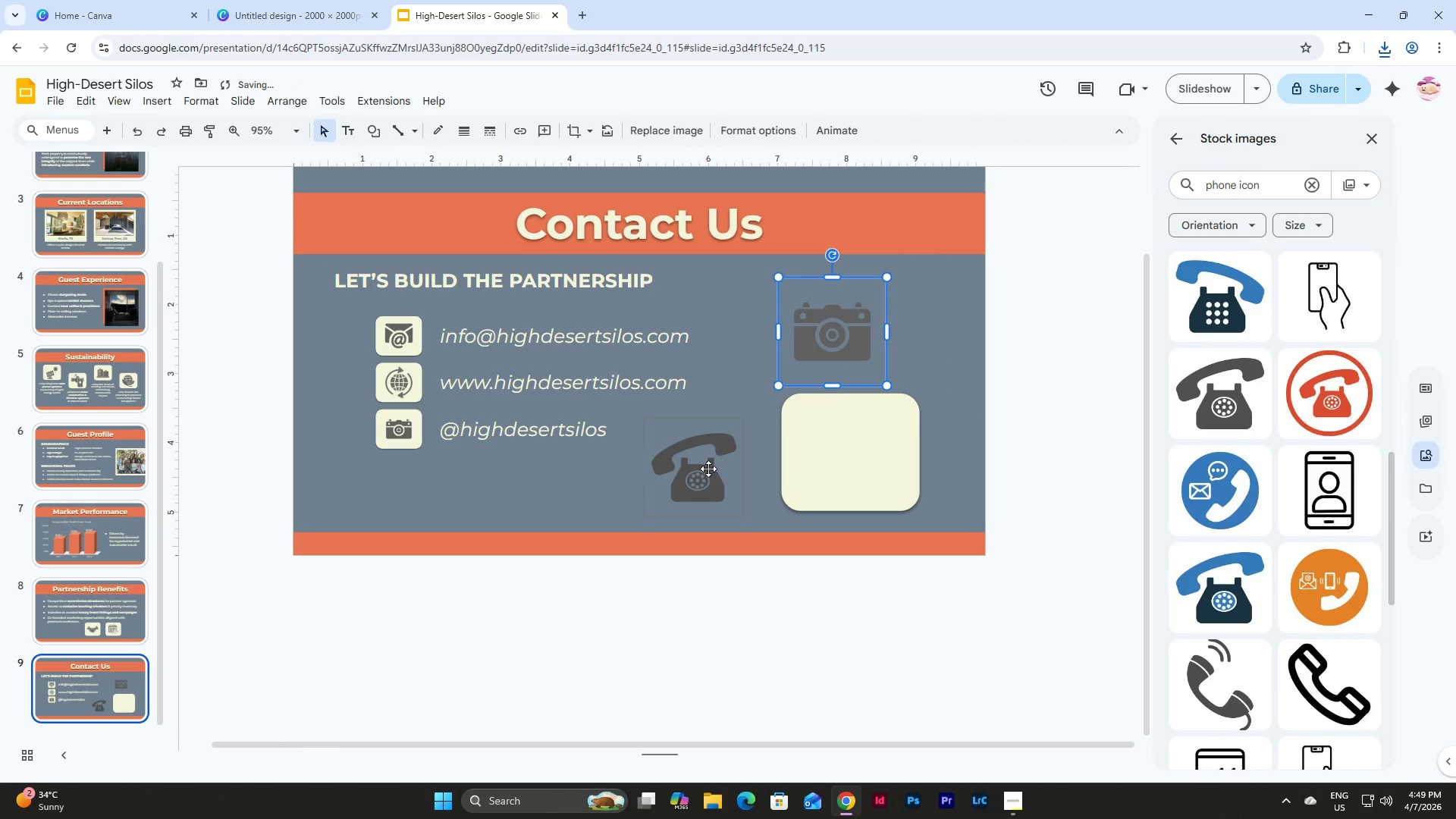 
left_click_drag(start_coordinate=[708, 466], to_coordinate=[941, 321])
 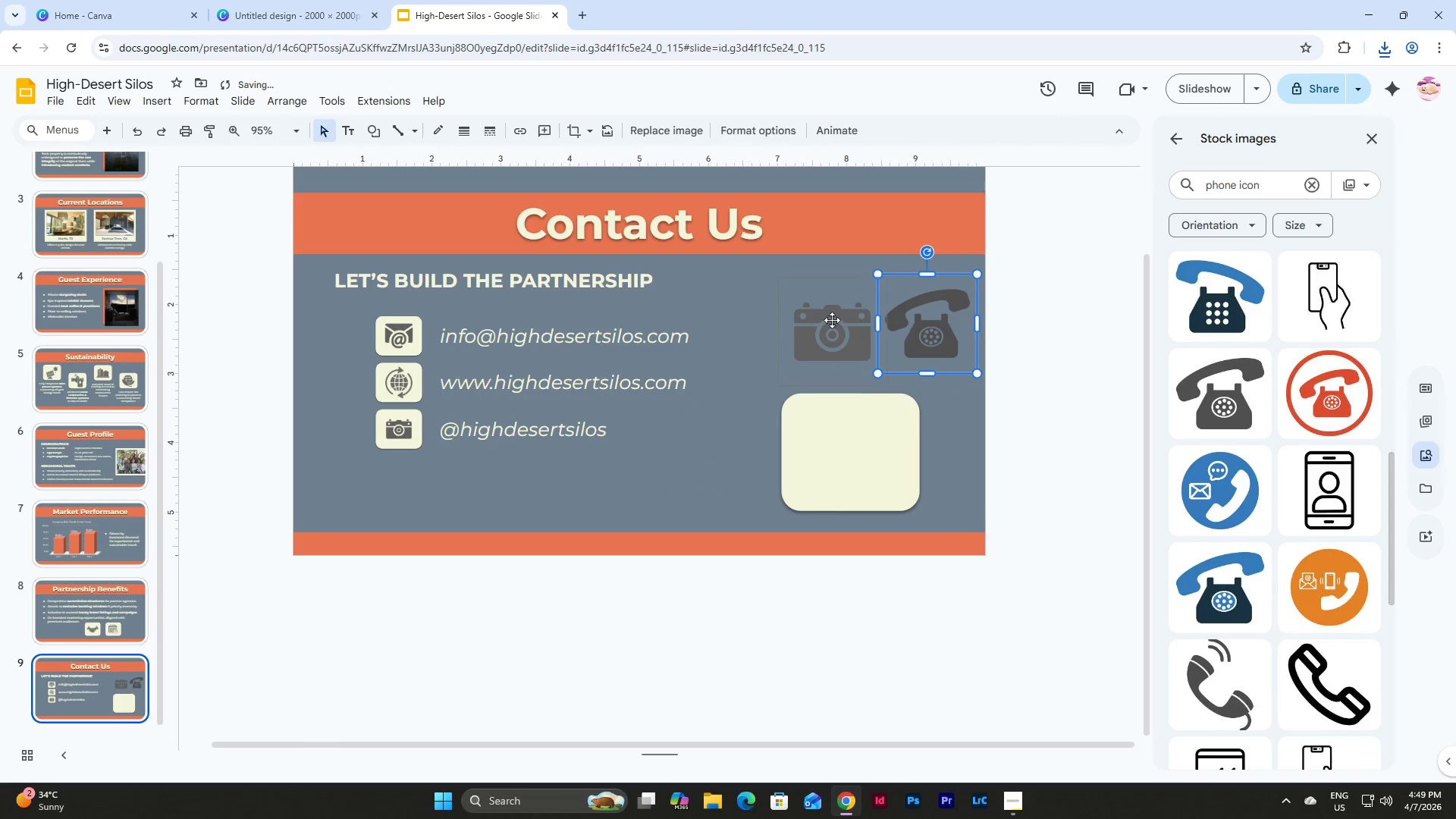 
left_click([832, 320])
 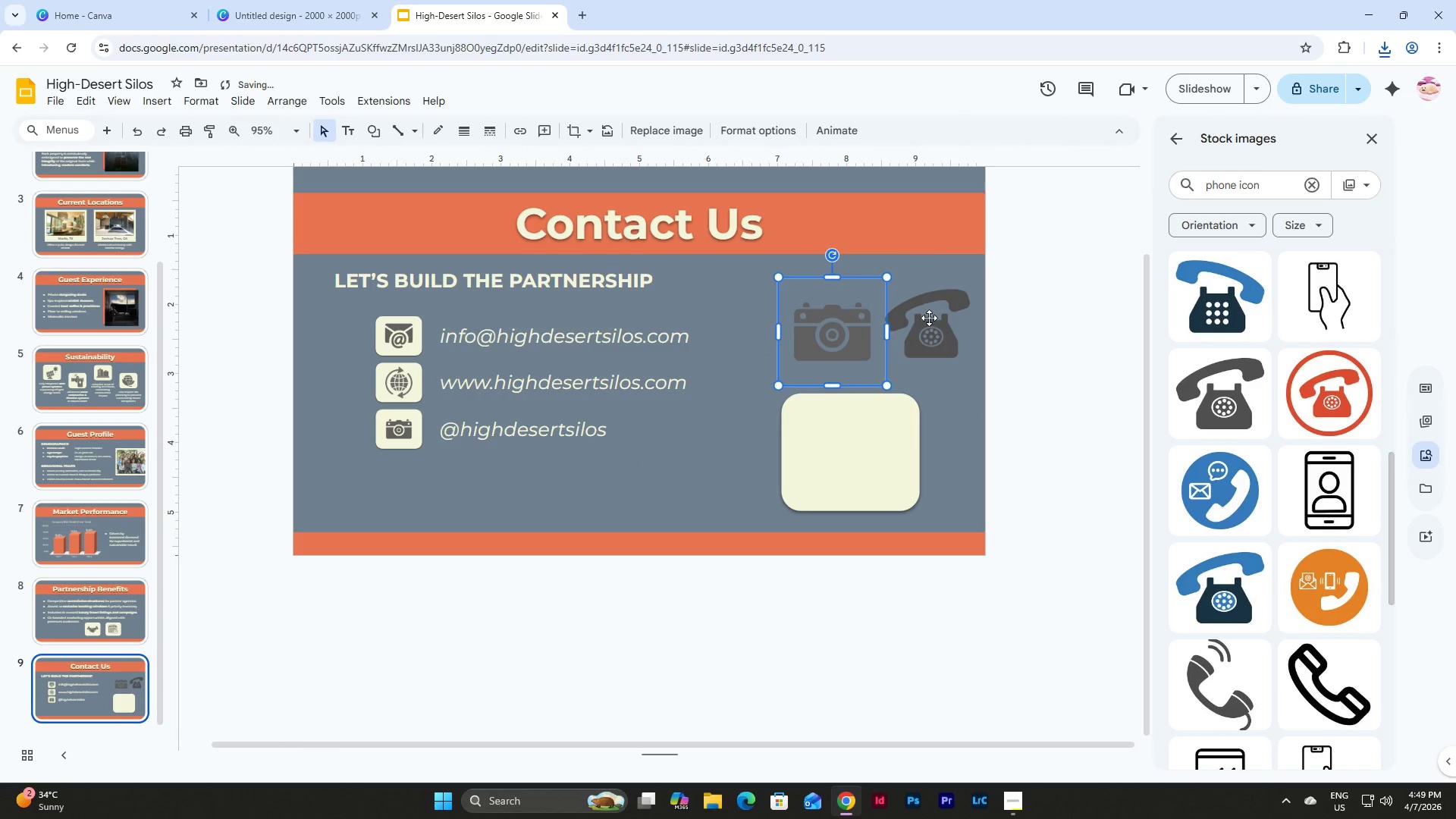 
left_click([929, 318])
 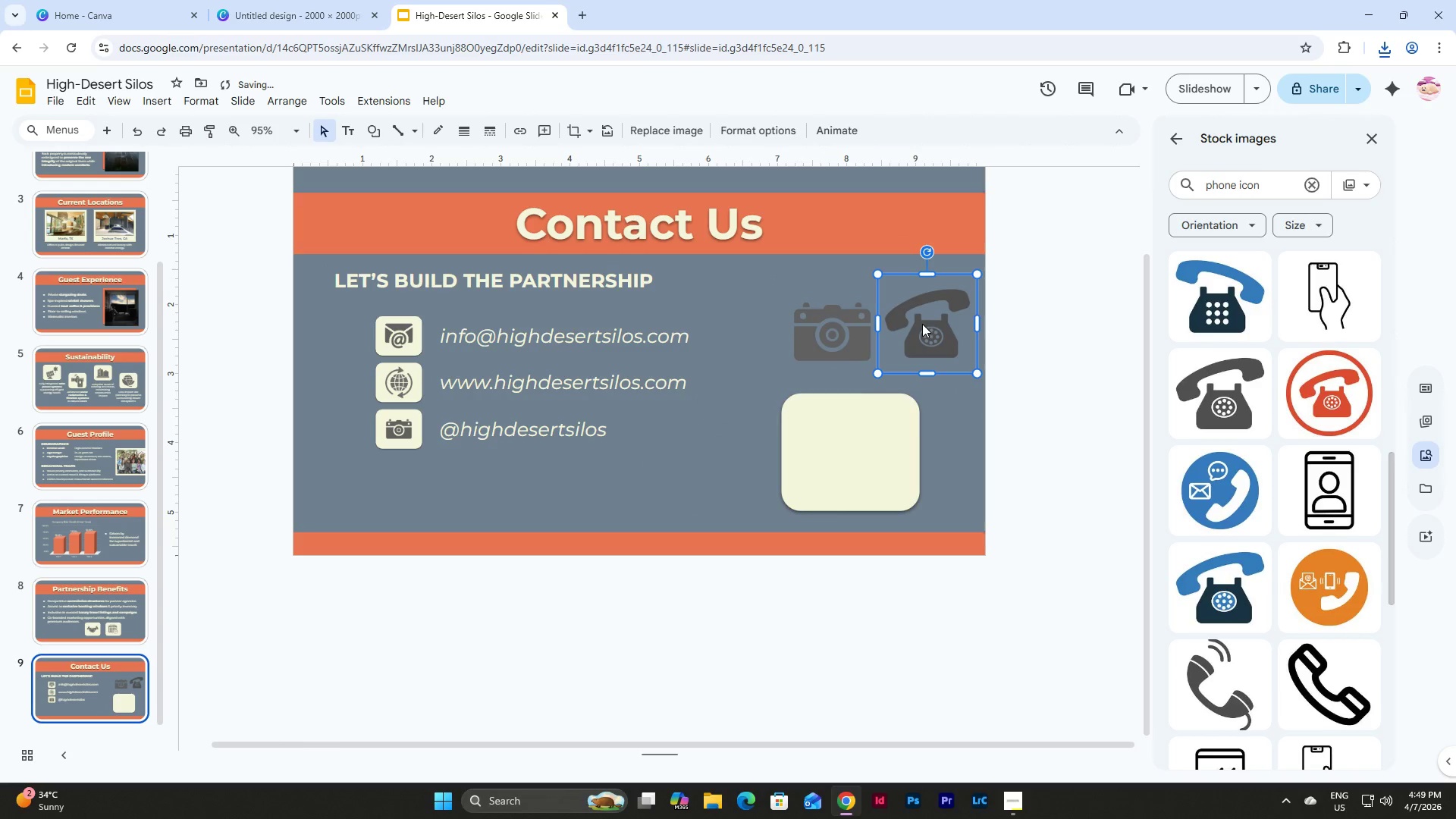 
left_click_drag(start_coordinate=[922, 324], to_coordinate=[831, 324])
 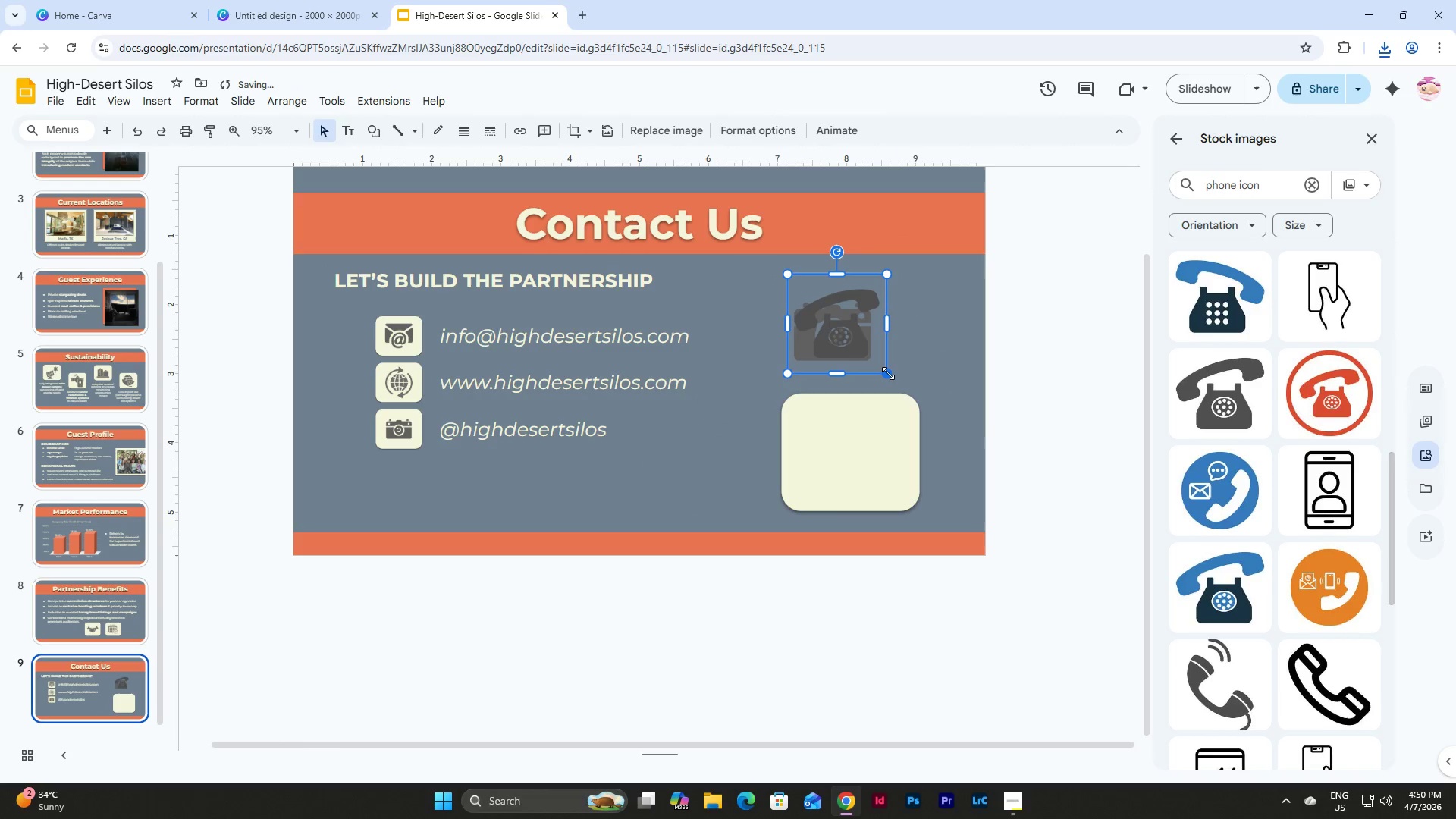 
left_click_drag(start_coordinate=[886, 373], to_coordinate=[893, 384])
 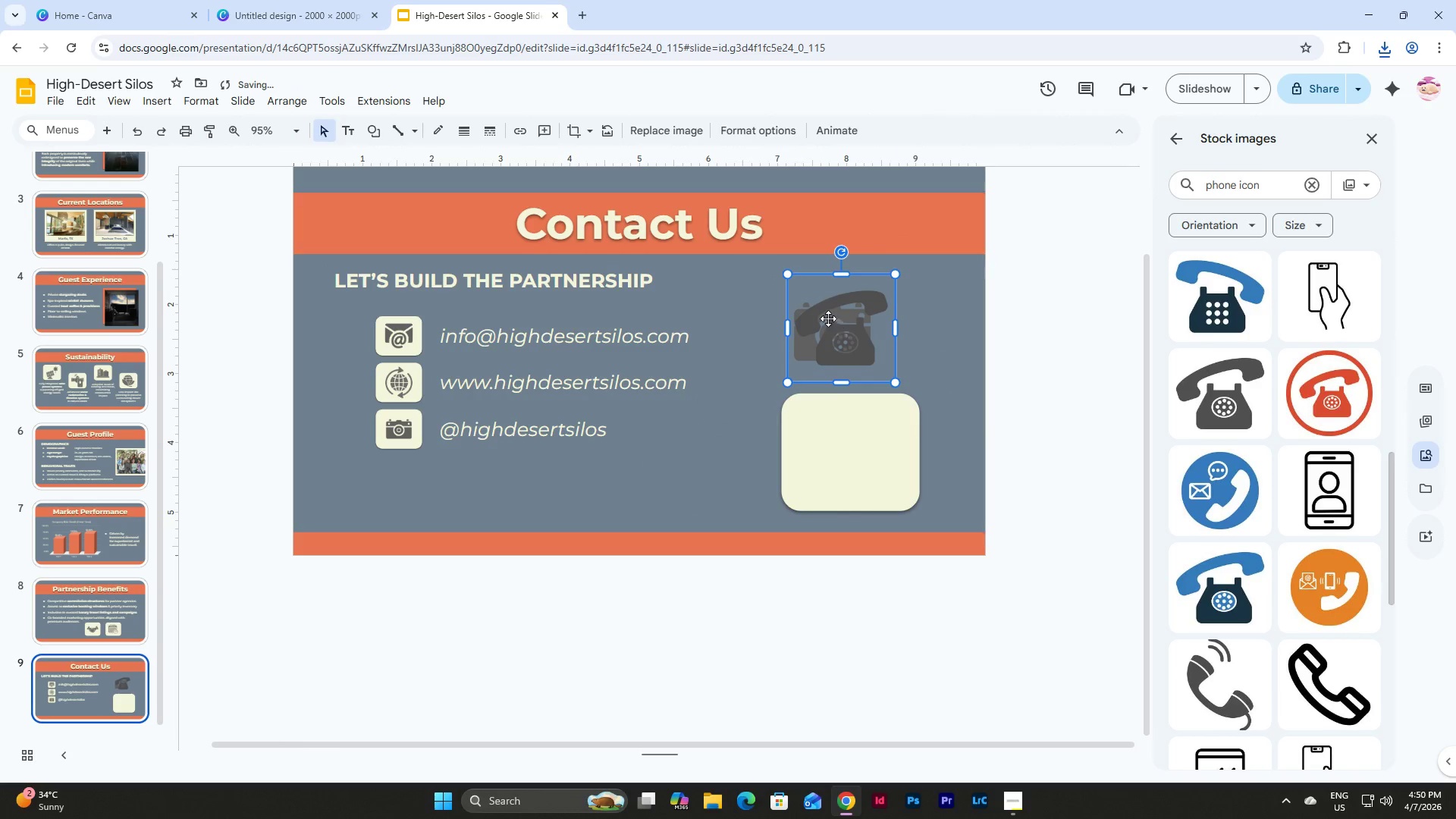 
left_click_drag(start_coordinate=[828, 318], to_coordinate=[943, 319])
 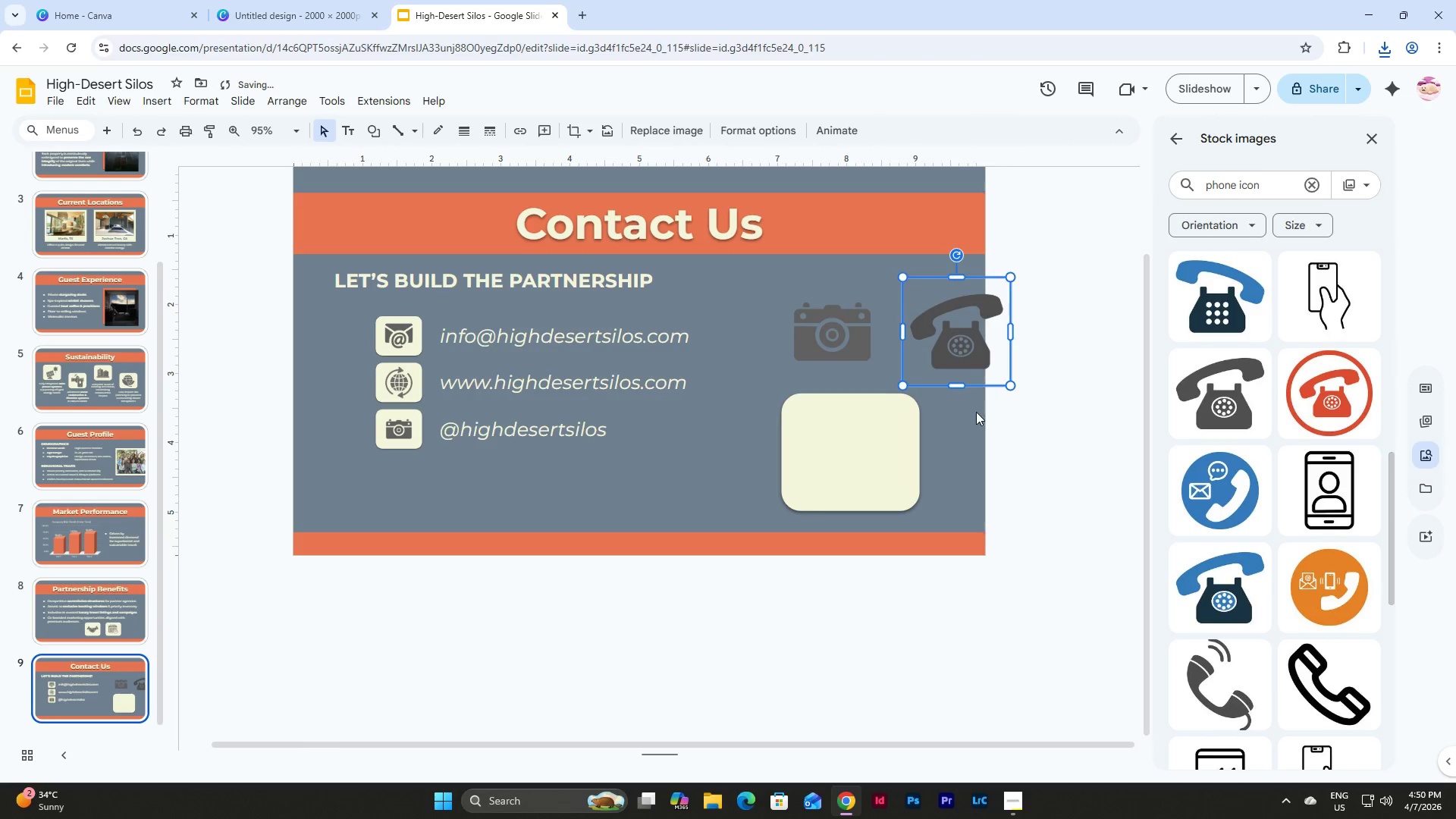 
left_click([976, 412])
 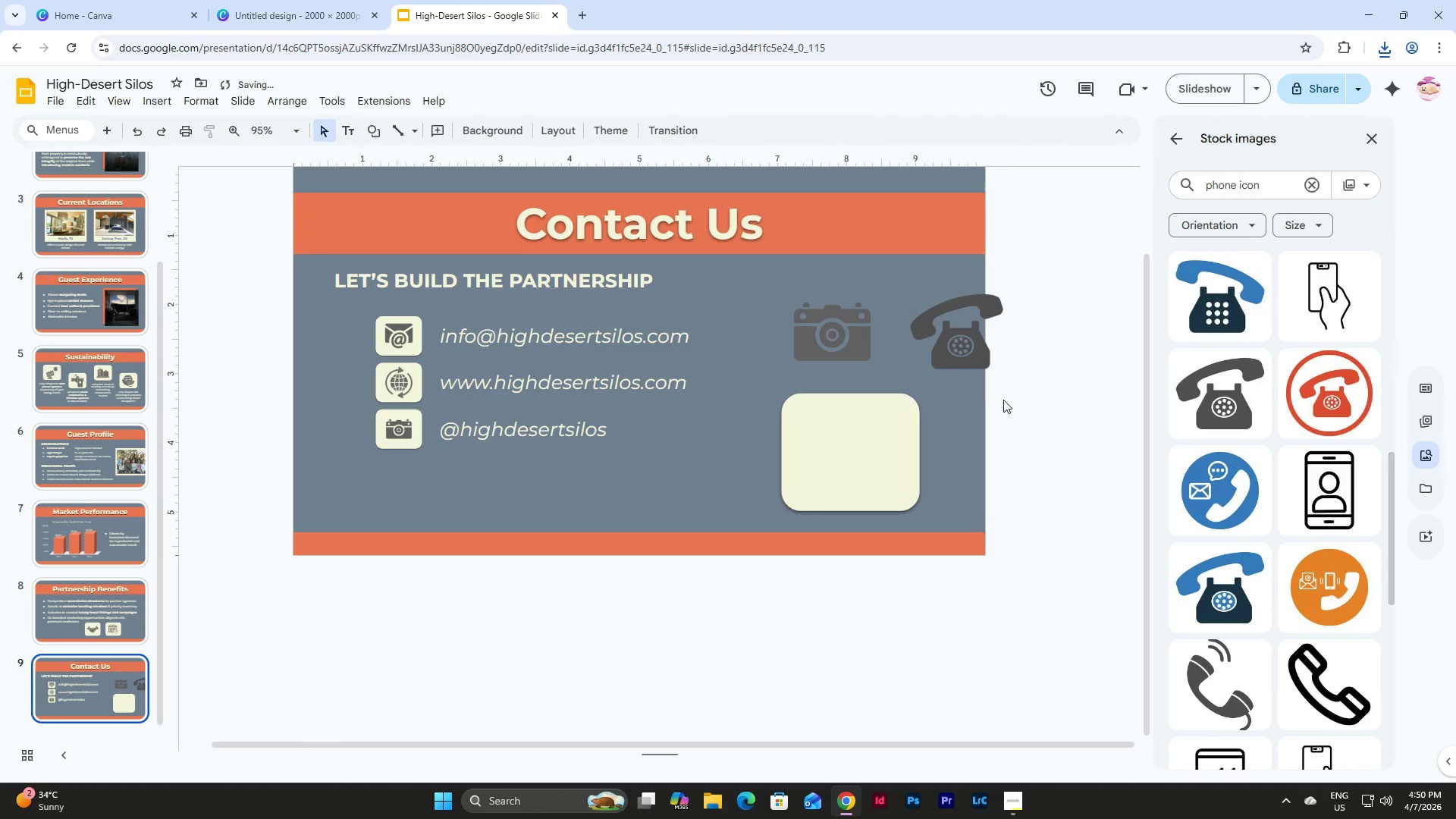 
left_click_drag(start_coordinate=[1004, 400], to_coordinate=[1016, 325])
 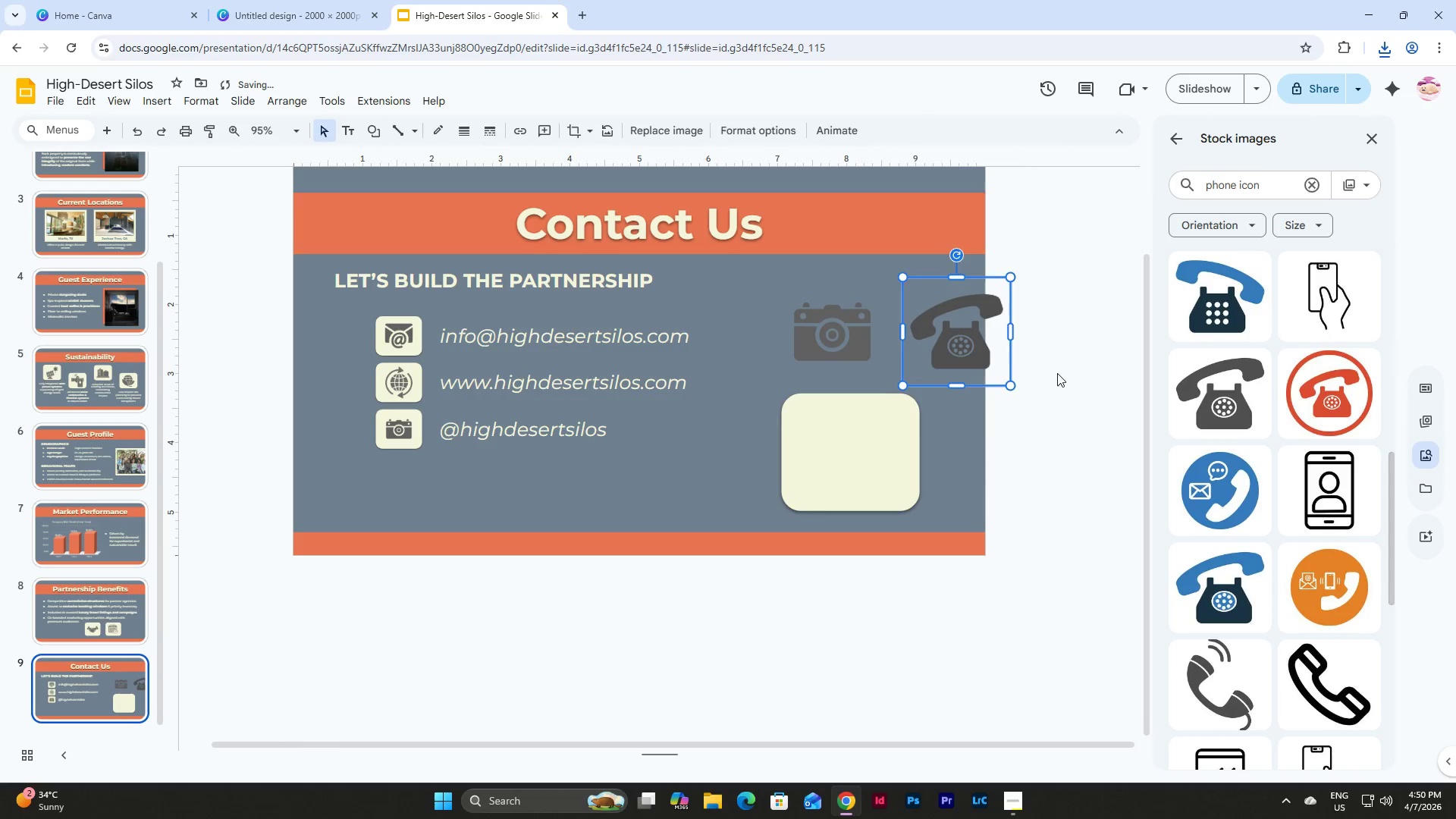 
left_click([1057, 373])
 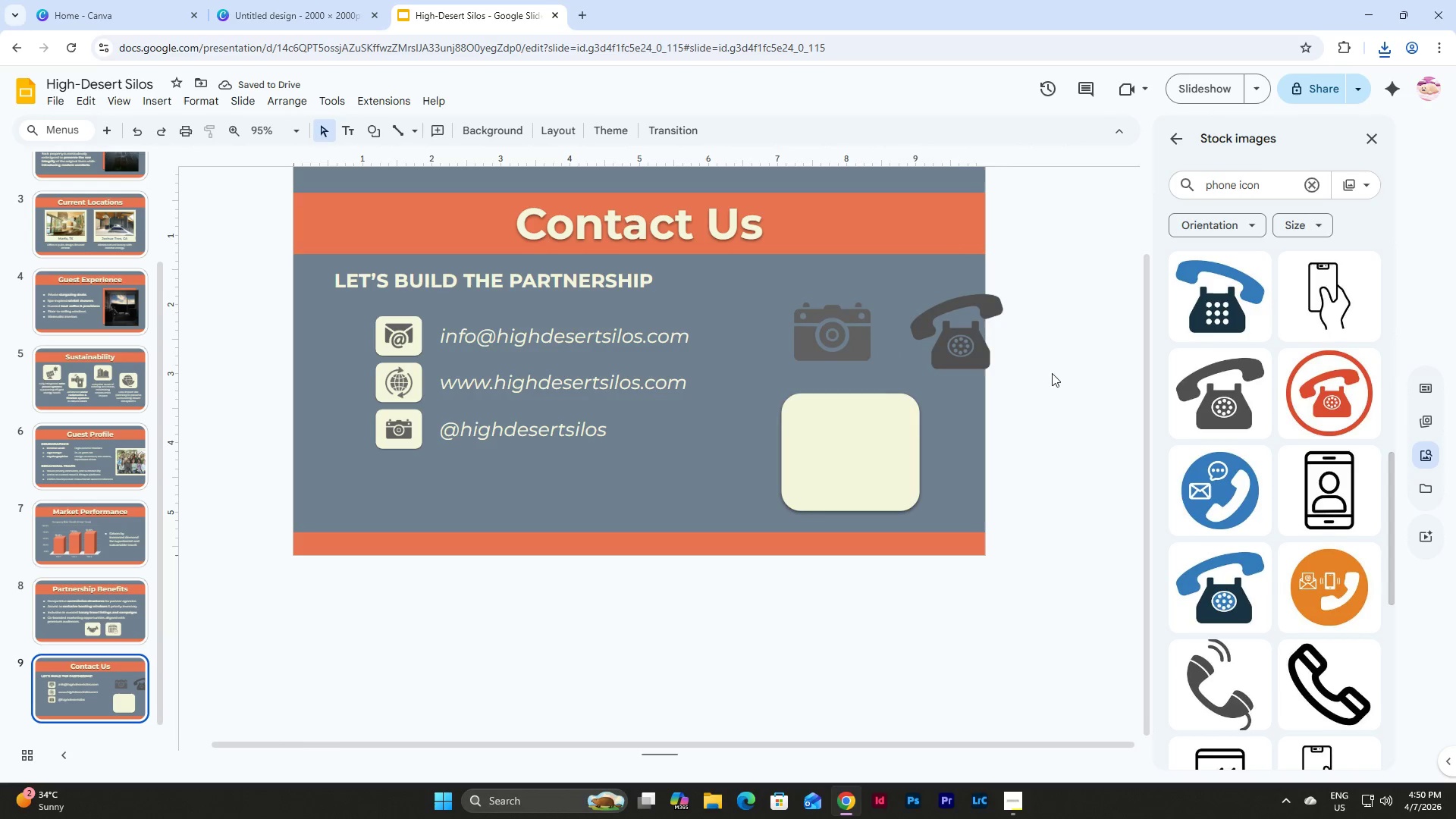 
left_click_drag(start_coordinate=[1053, 373], to_coordinate=[824, 304])
 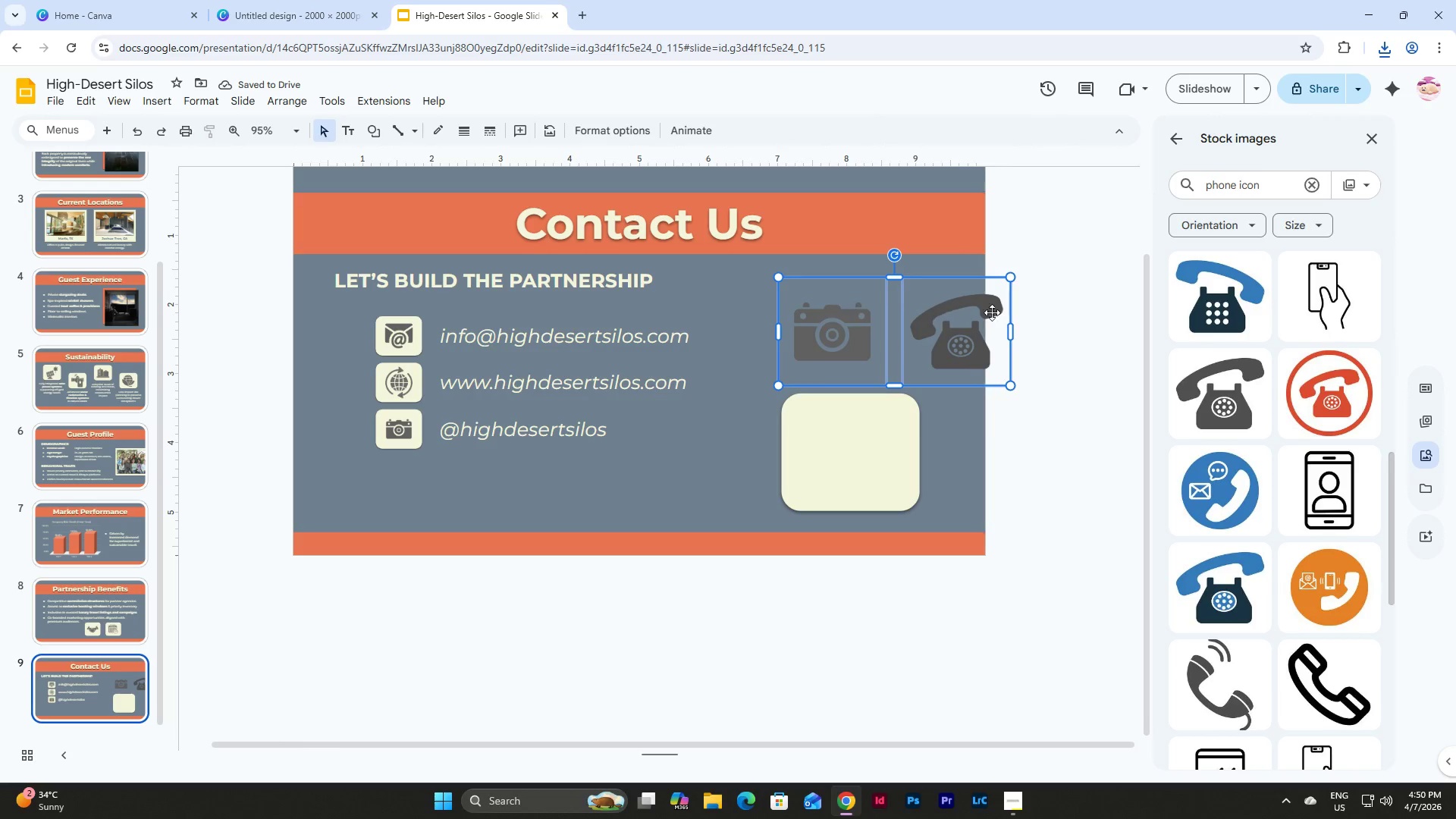 
left_click([1038, 310])
 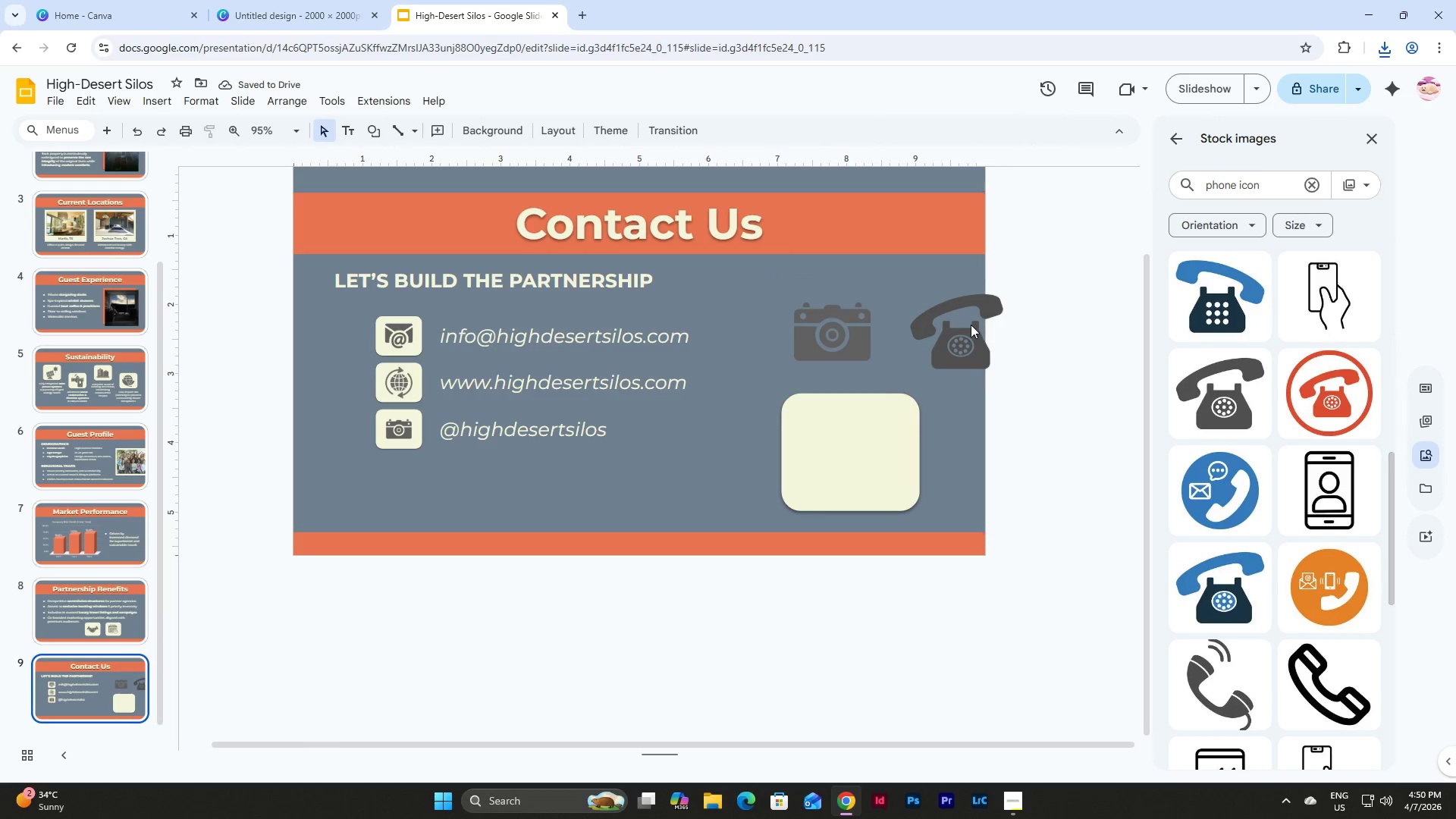 
left_click_drag(start_coordinate=[971, 325], to_coordinate=[866, 444])
 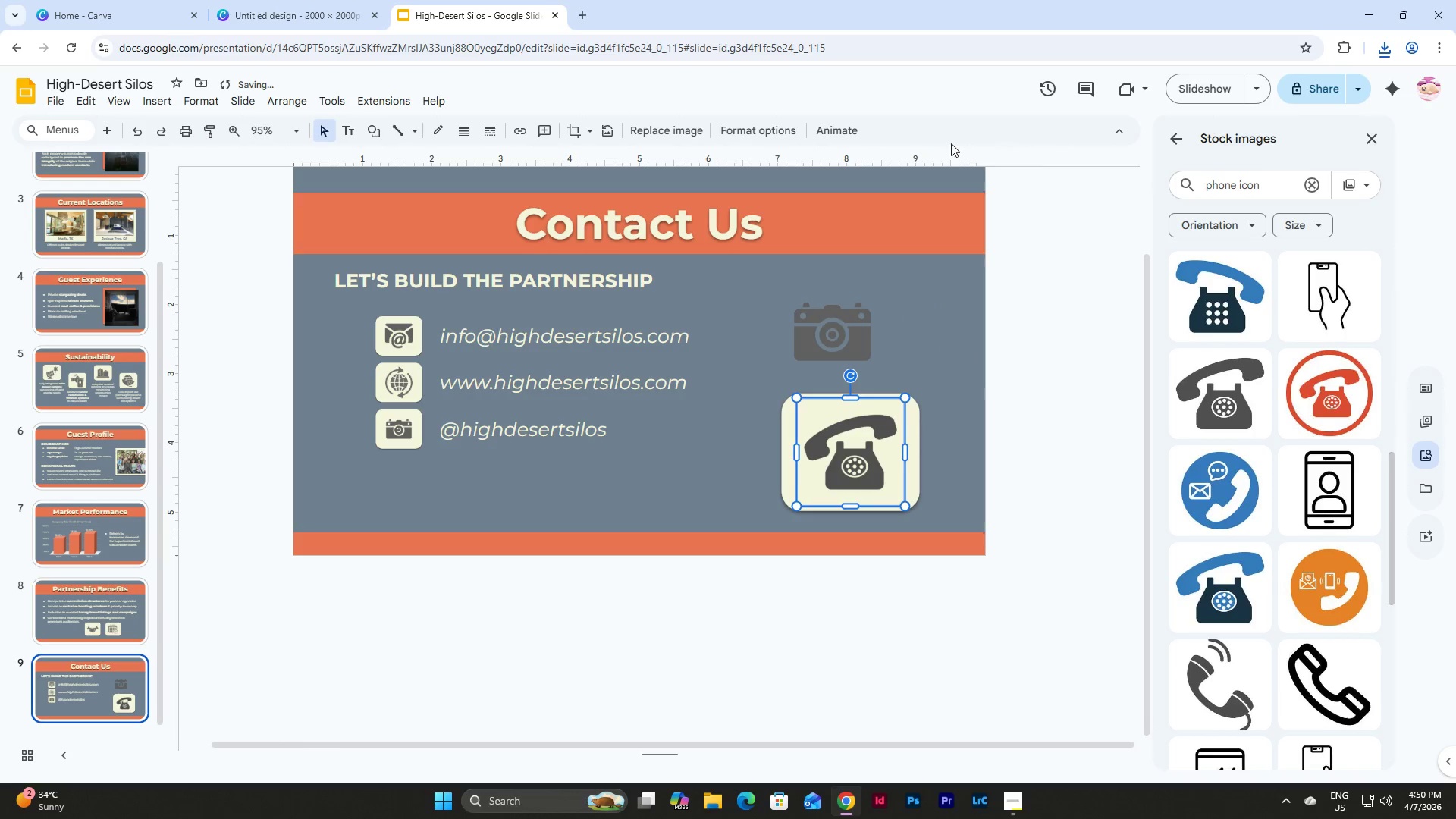 
left_click([819, 348])
 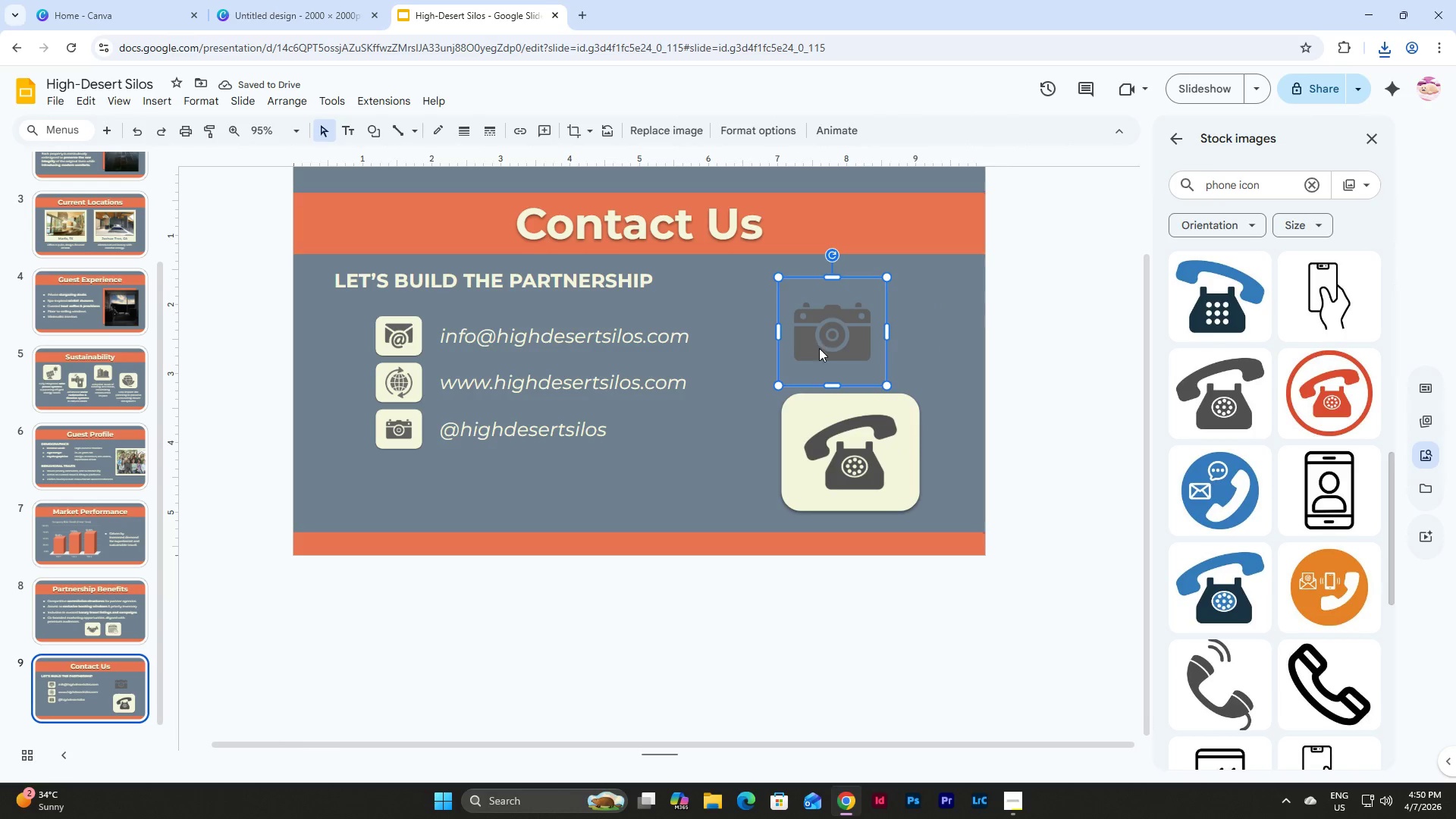 
key(Backspace)
 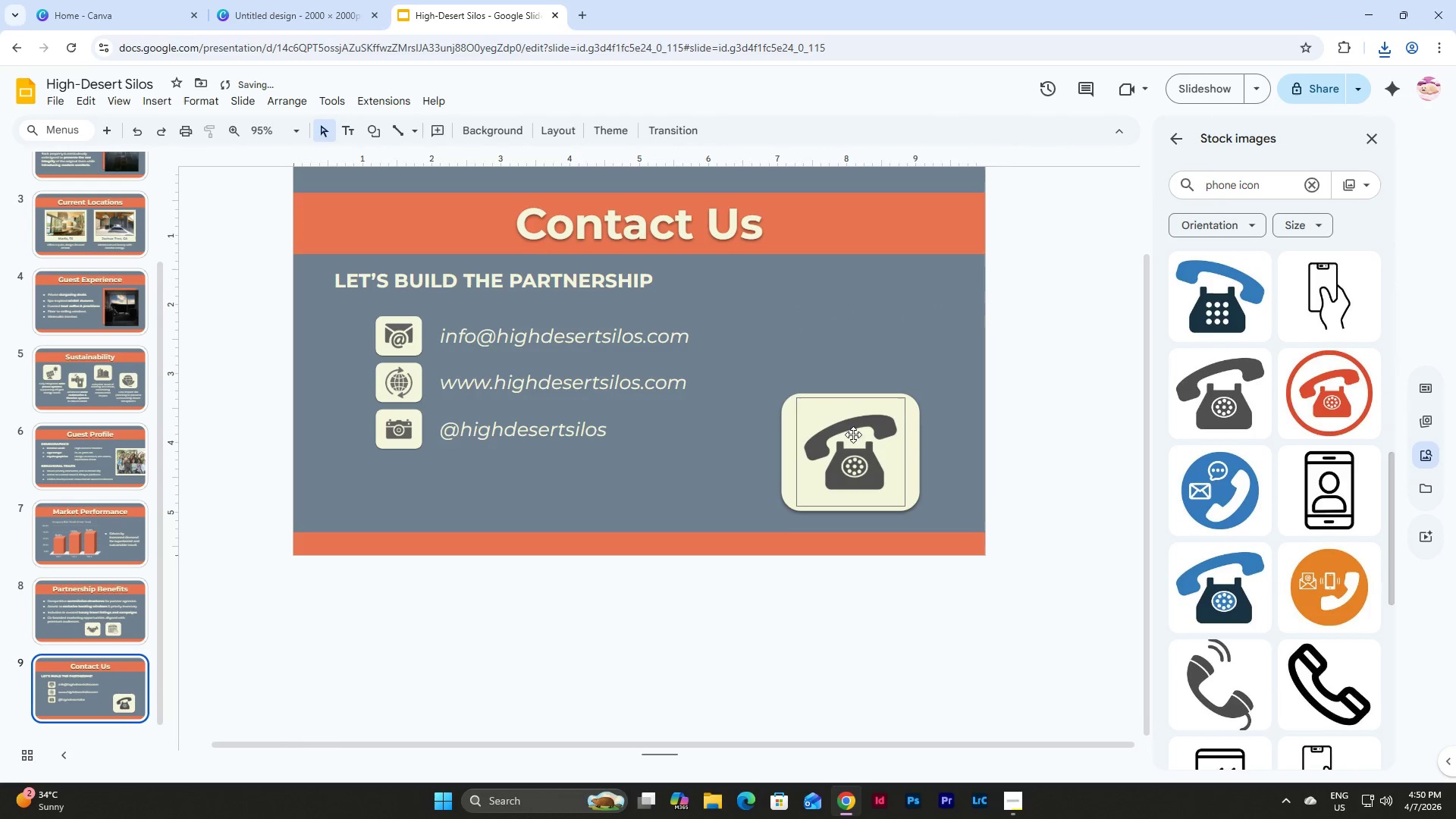 
left_click([853, 436])
 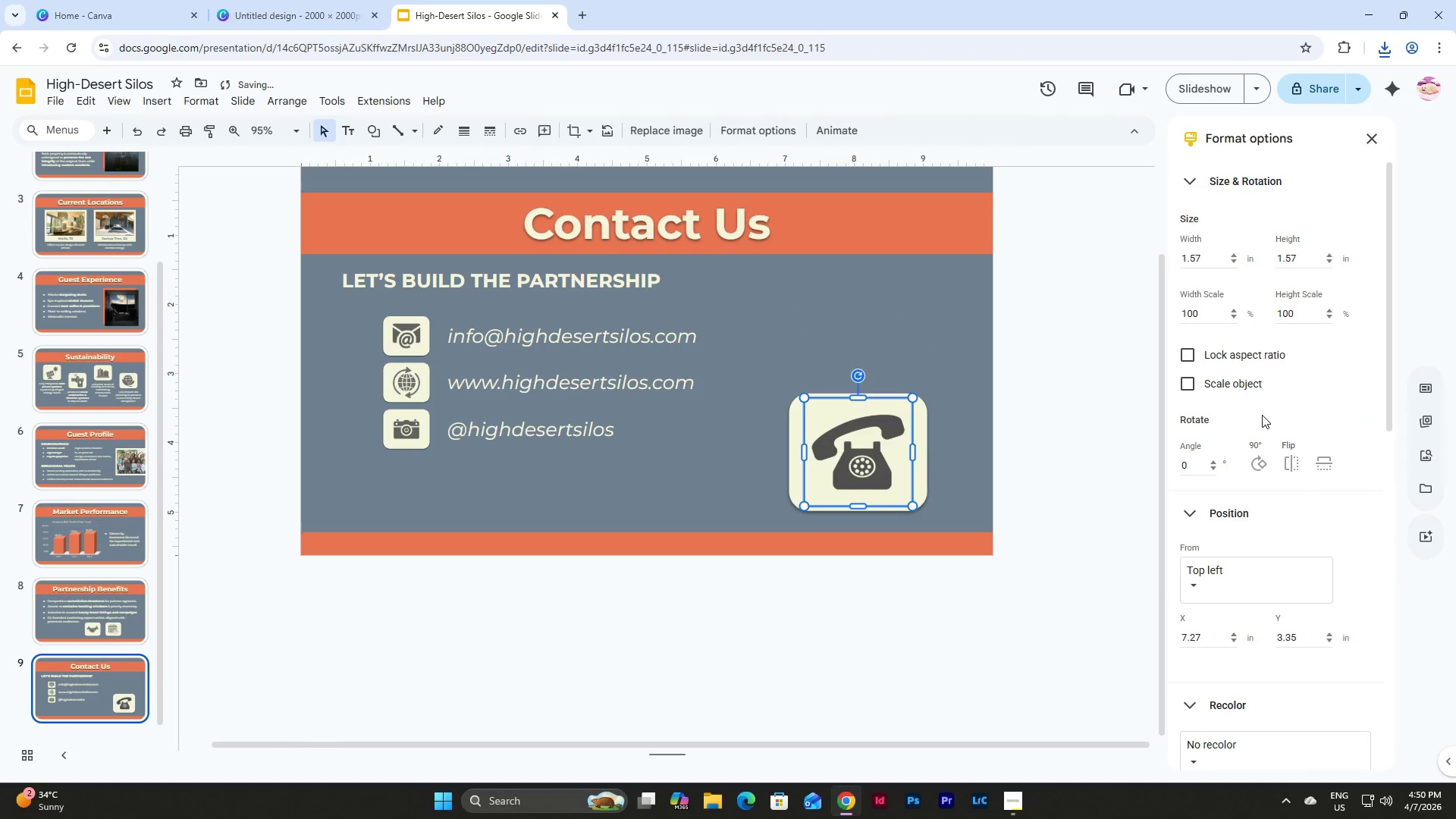 
scroll: coordinate [1262, 415], scroll_direction: down, amount: 6.0
 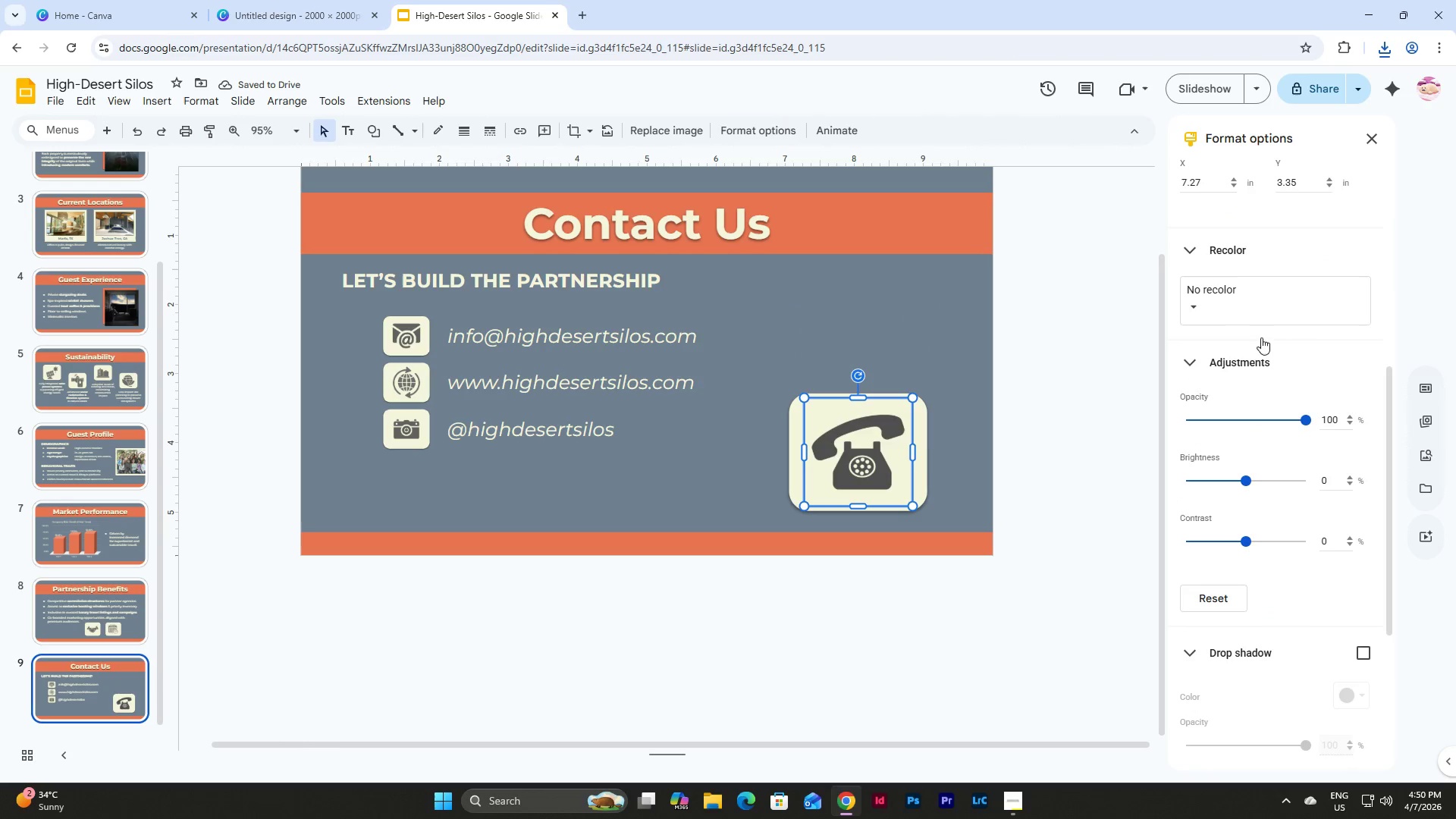 
left_click([1254, 302])
 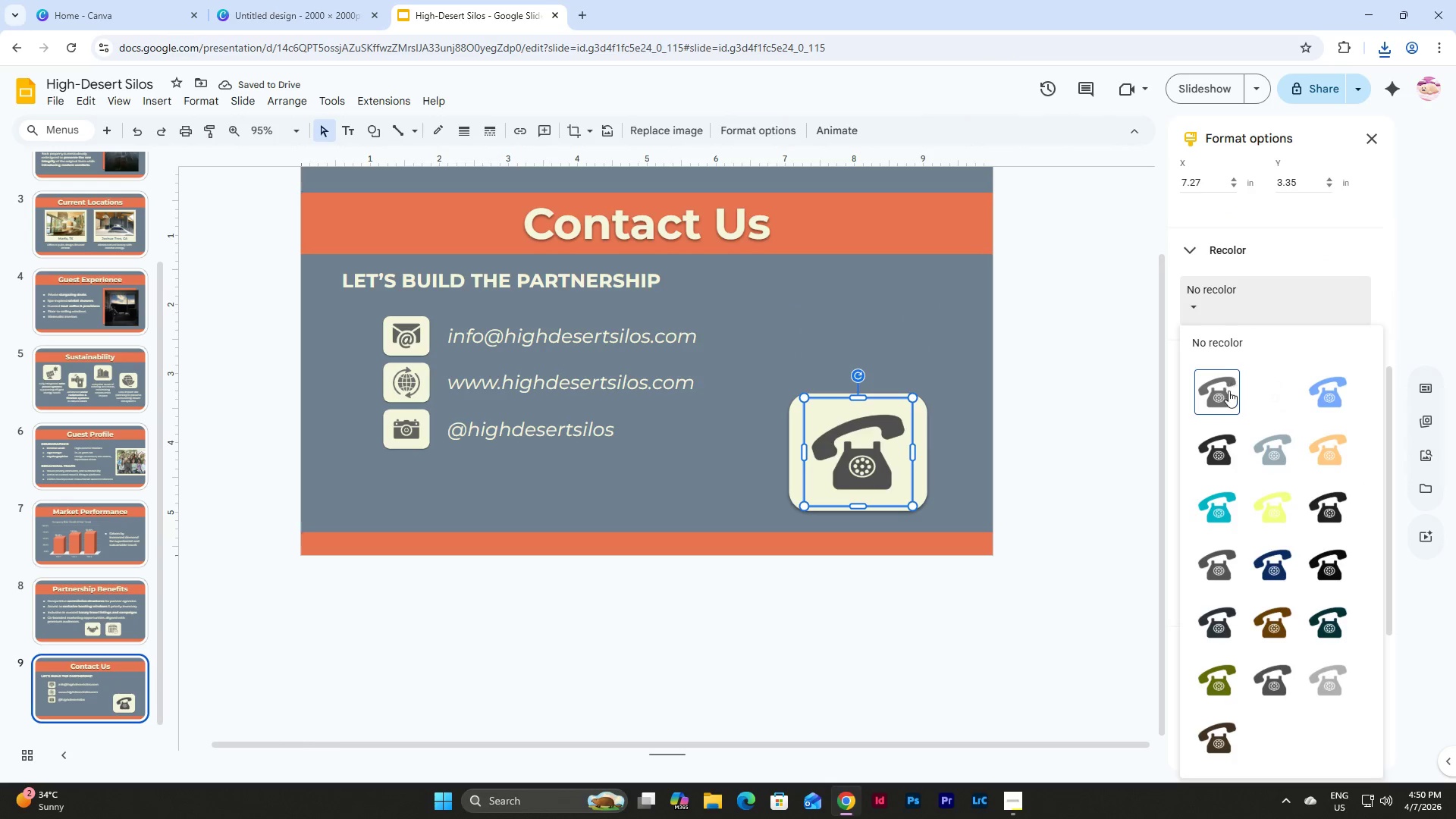 
left_click([1225, 398])
 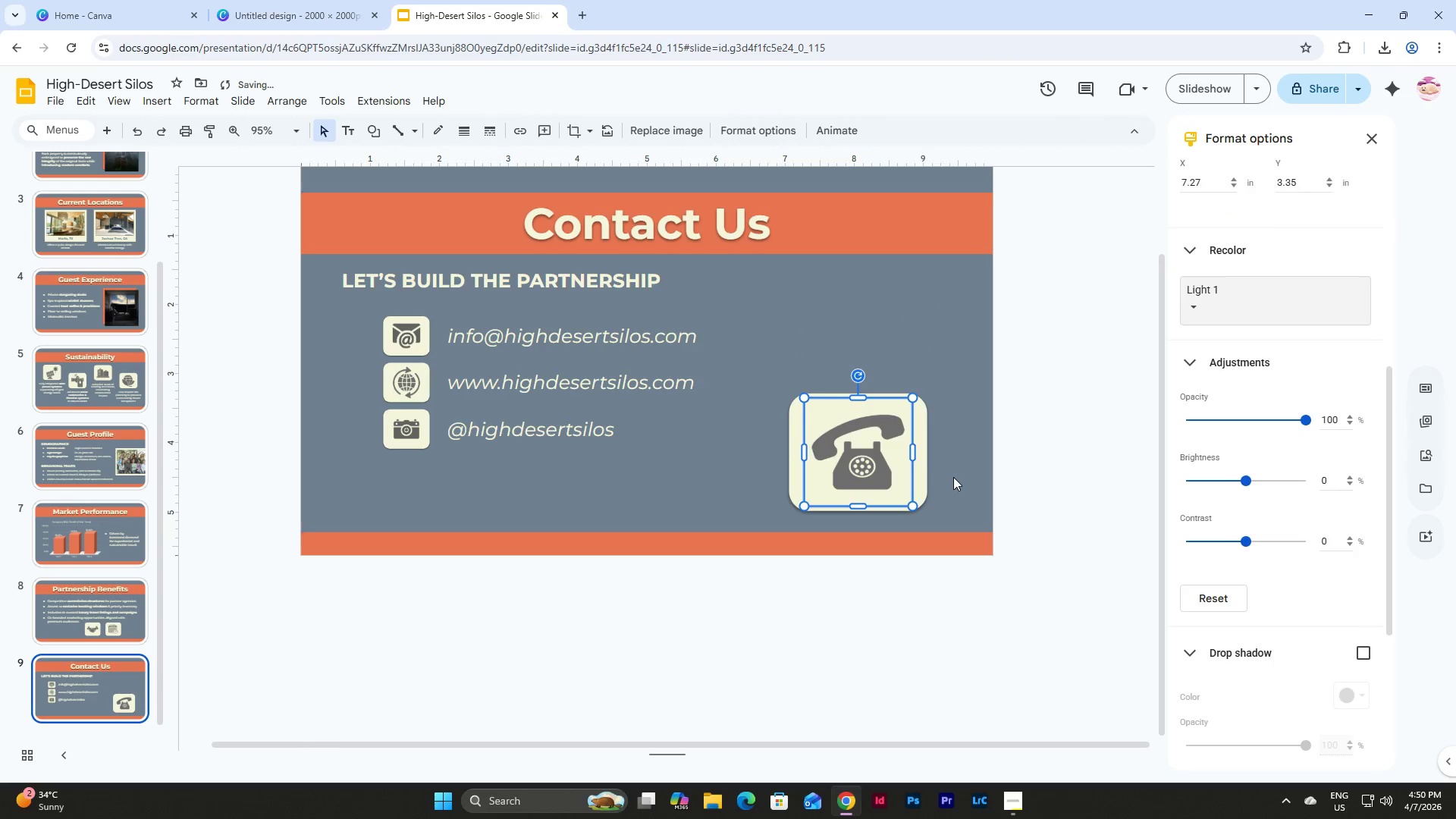 
left_click([953, 477])
 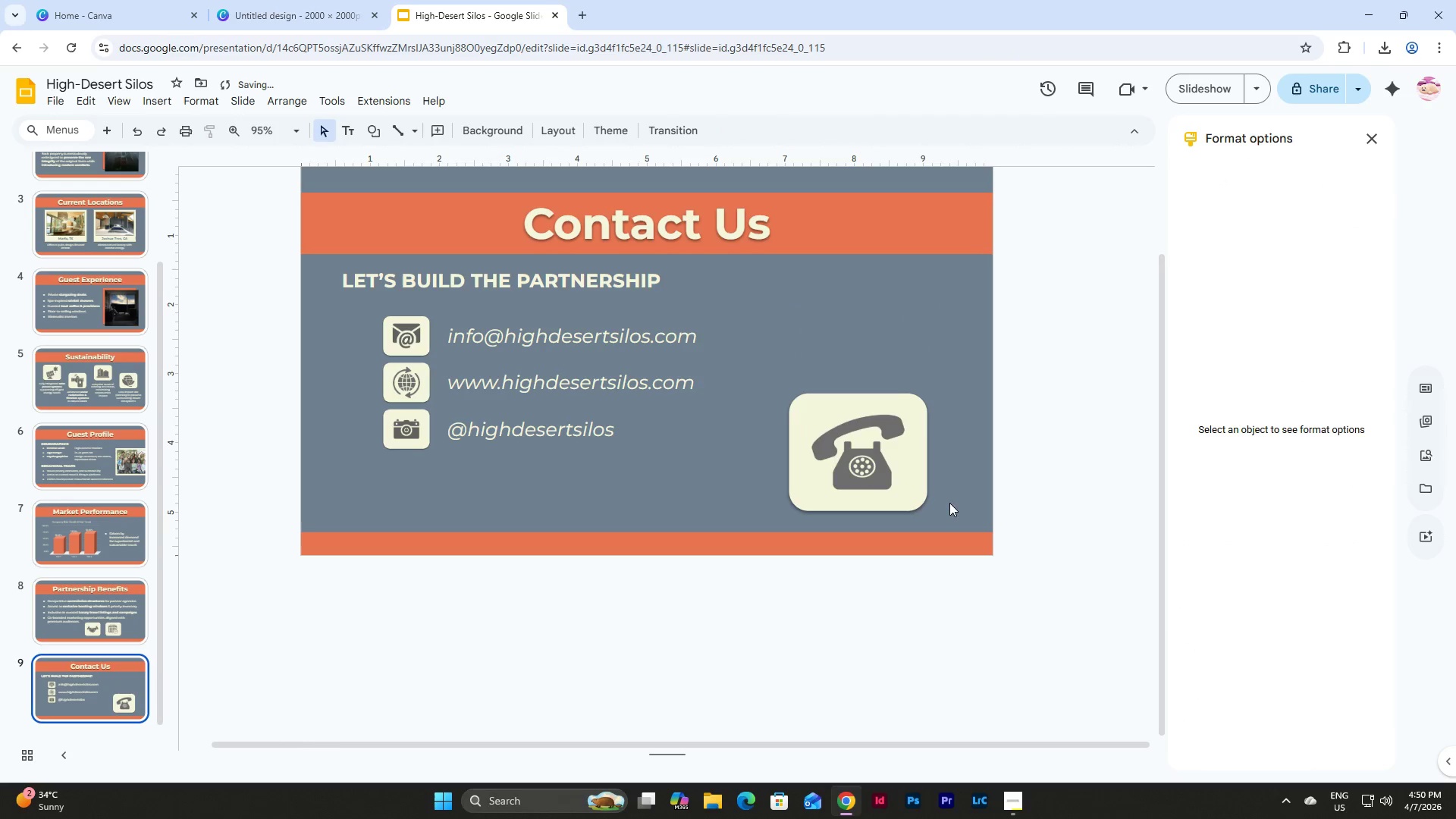 
left_click_drag(start_coordinate=[949, 503], to_coordinate=[787, 417])
 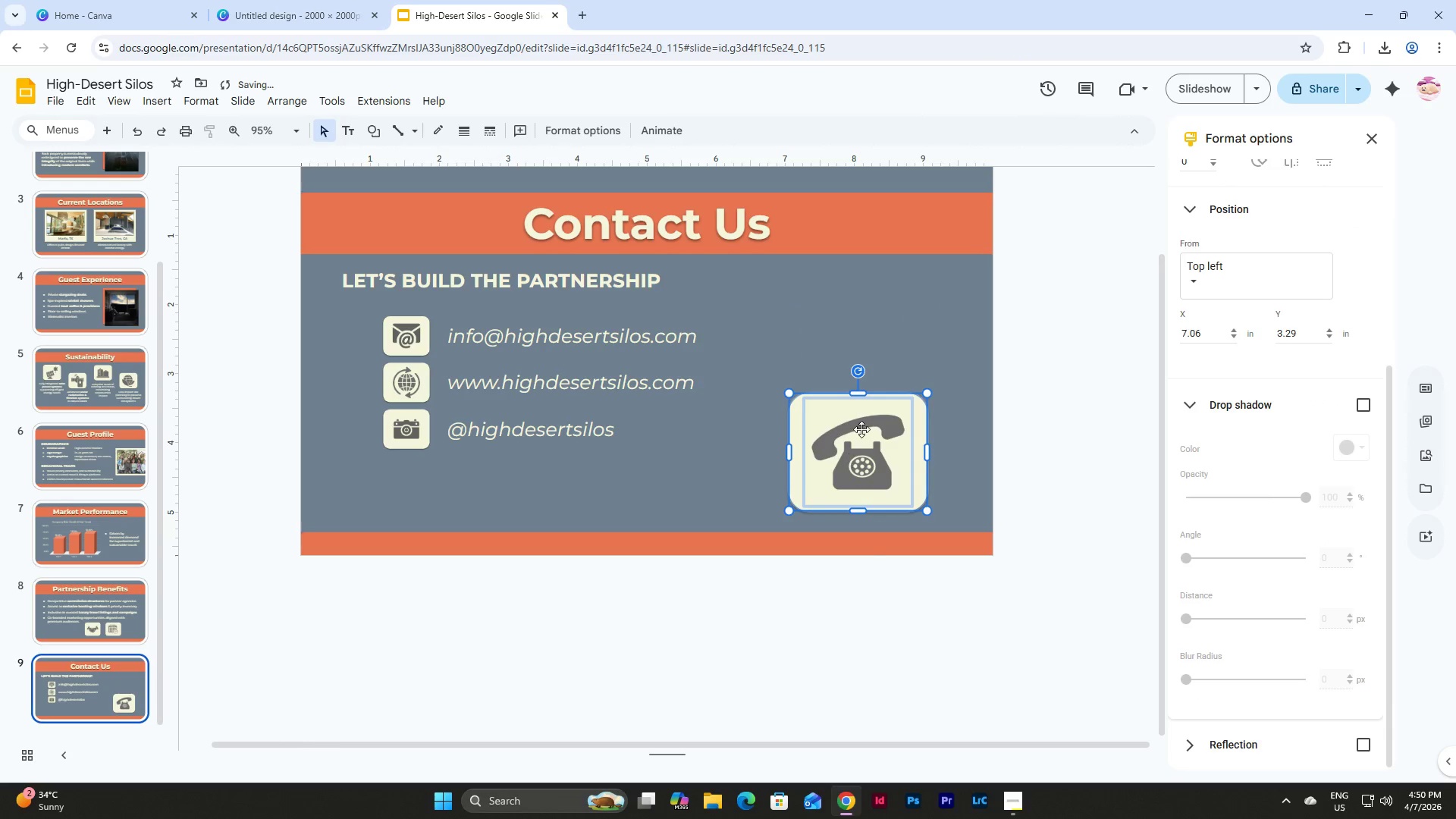 
right_click([861, 429])
 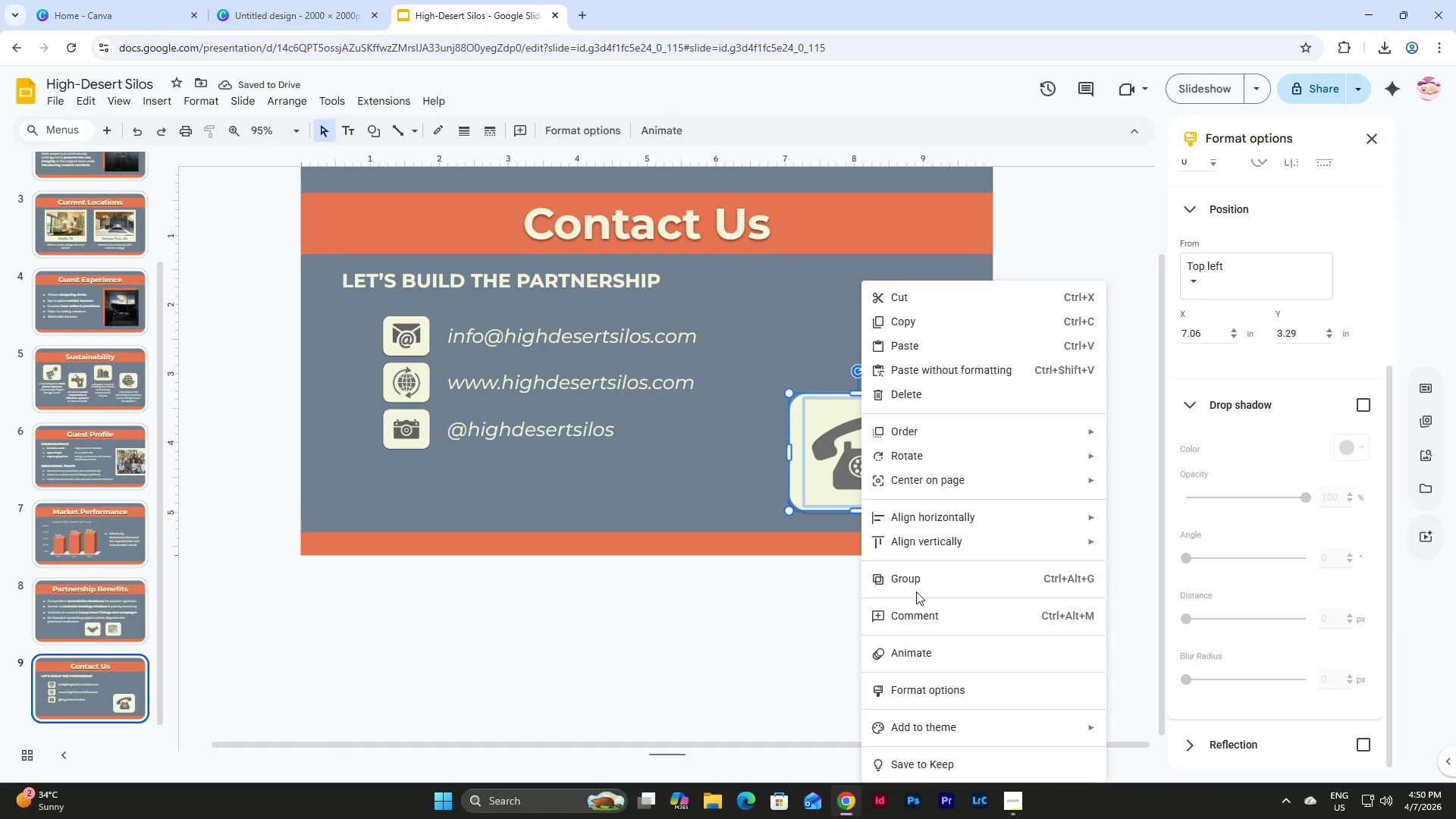 
left_click([908, 579])
 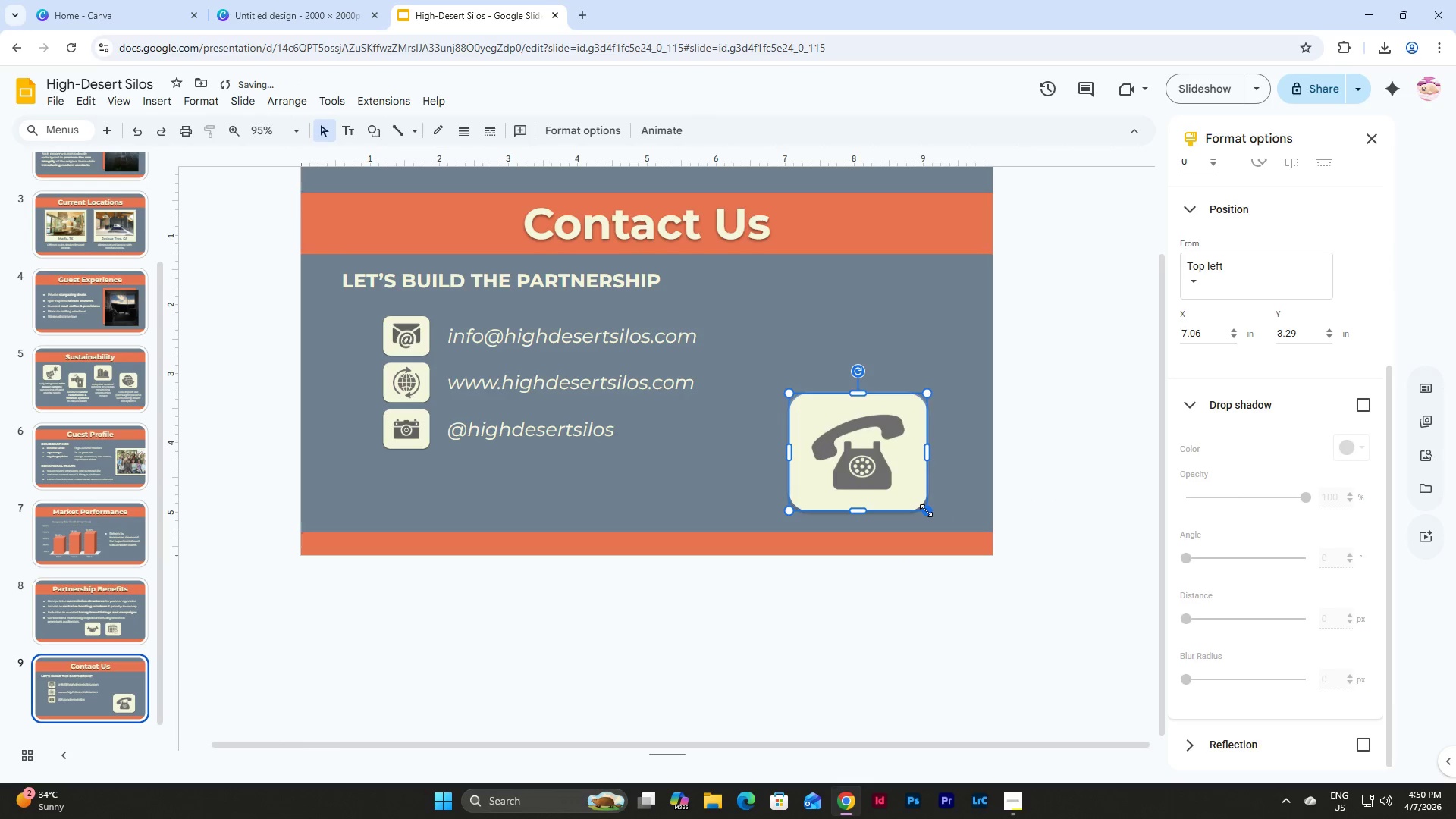 
left_click_drag(start_coordinate=[926, 510], to_coordinate=[852, 455])
 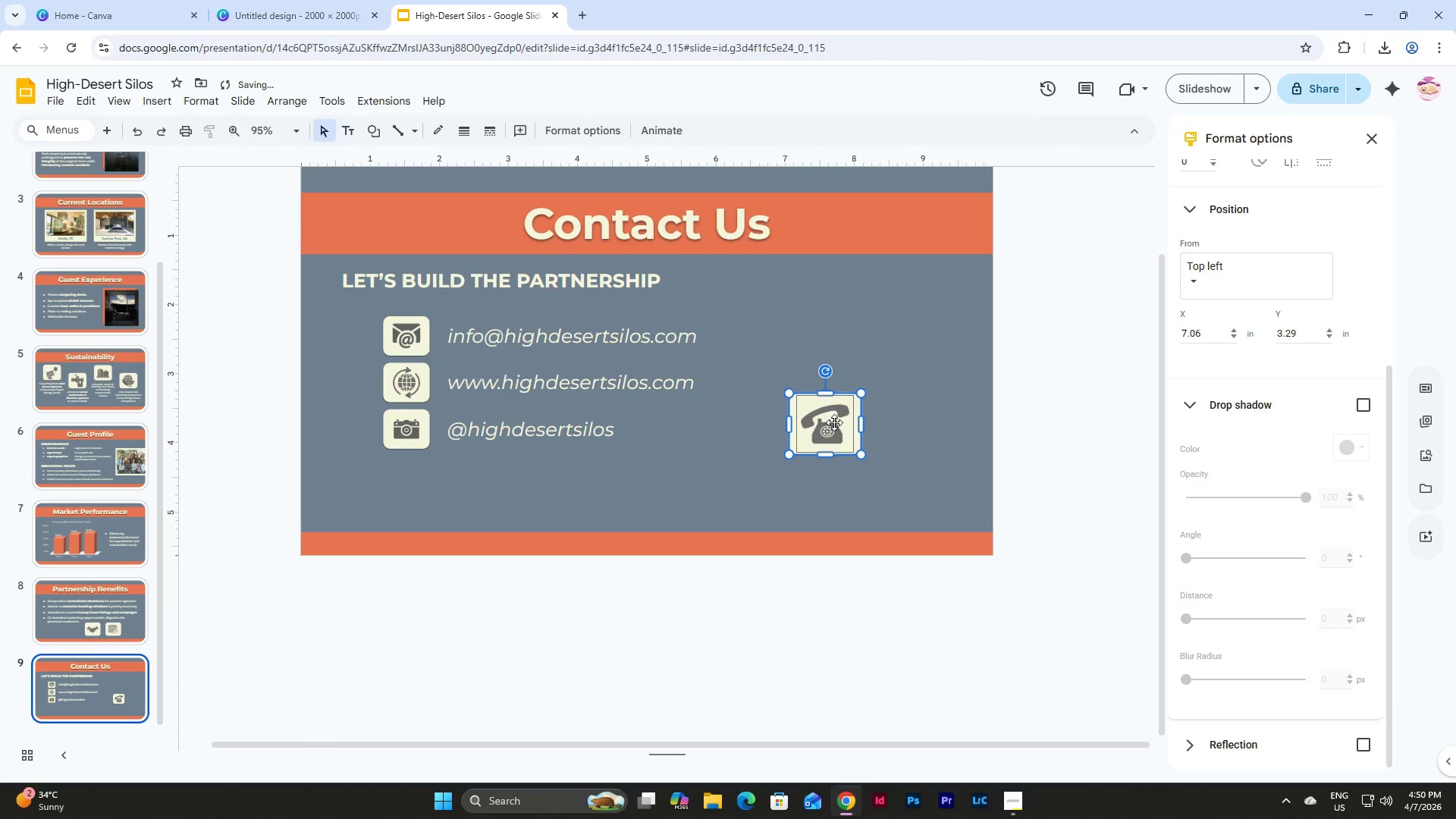 
left_click_drag(start_coordinate=[834, 422], to_coordinate=[429, 486])
 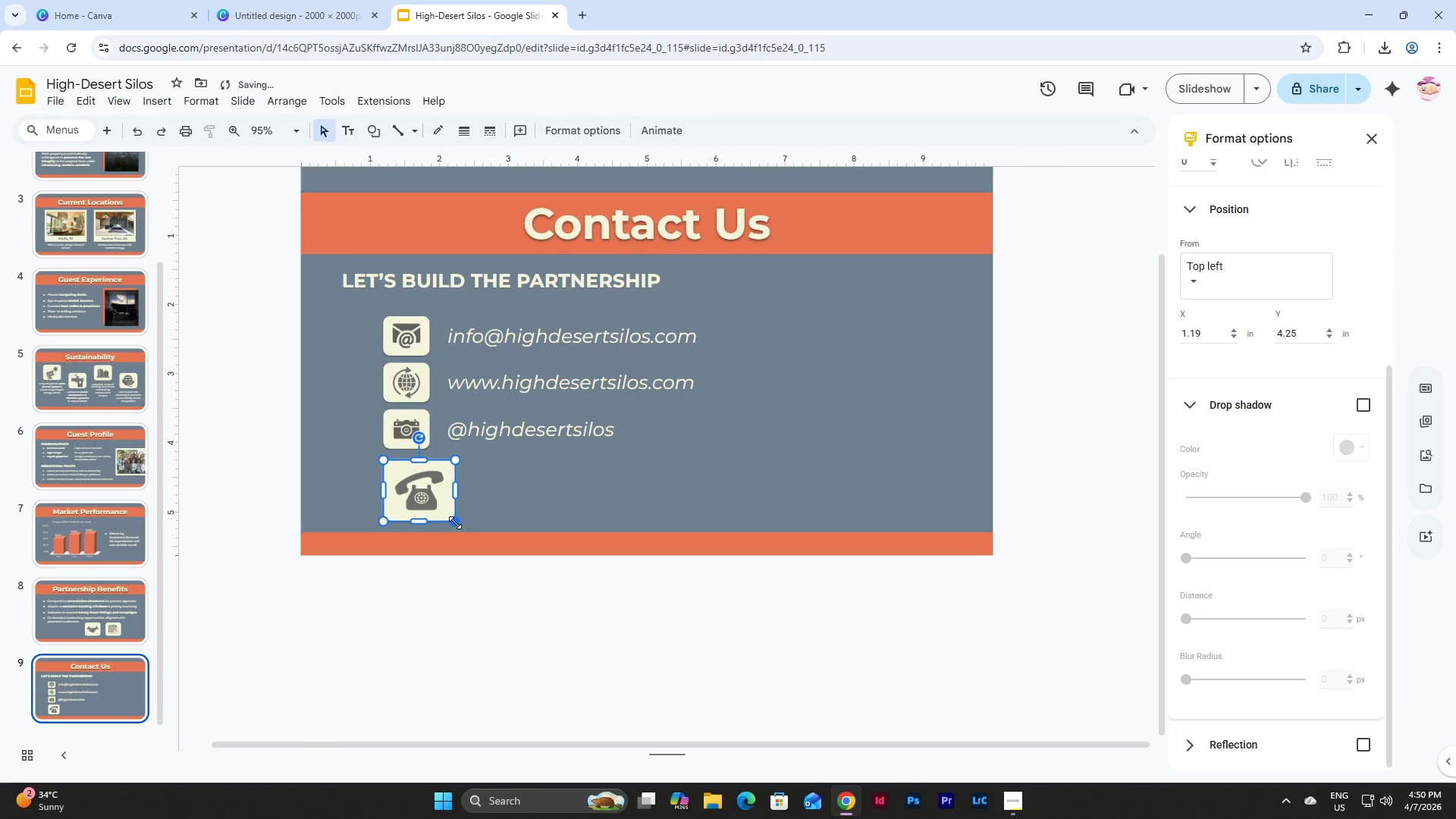 
left_click_drag(start_coordinate=[453, 522], to_coordinate=[424, 496])
 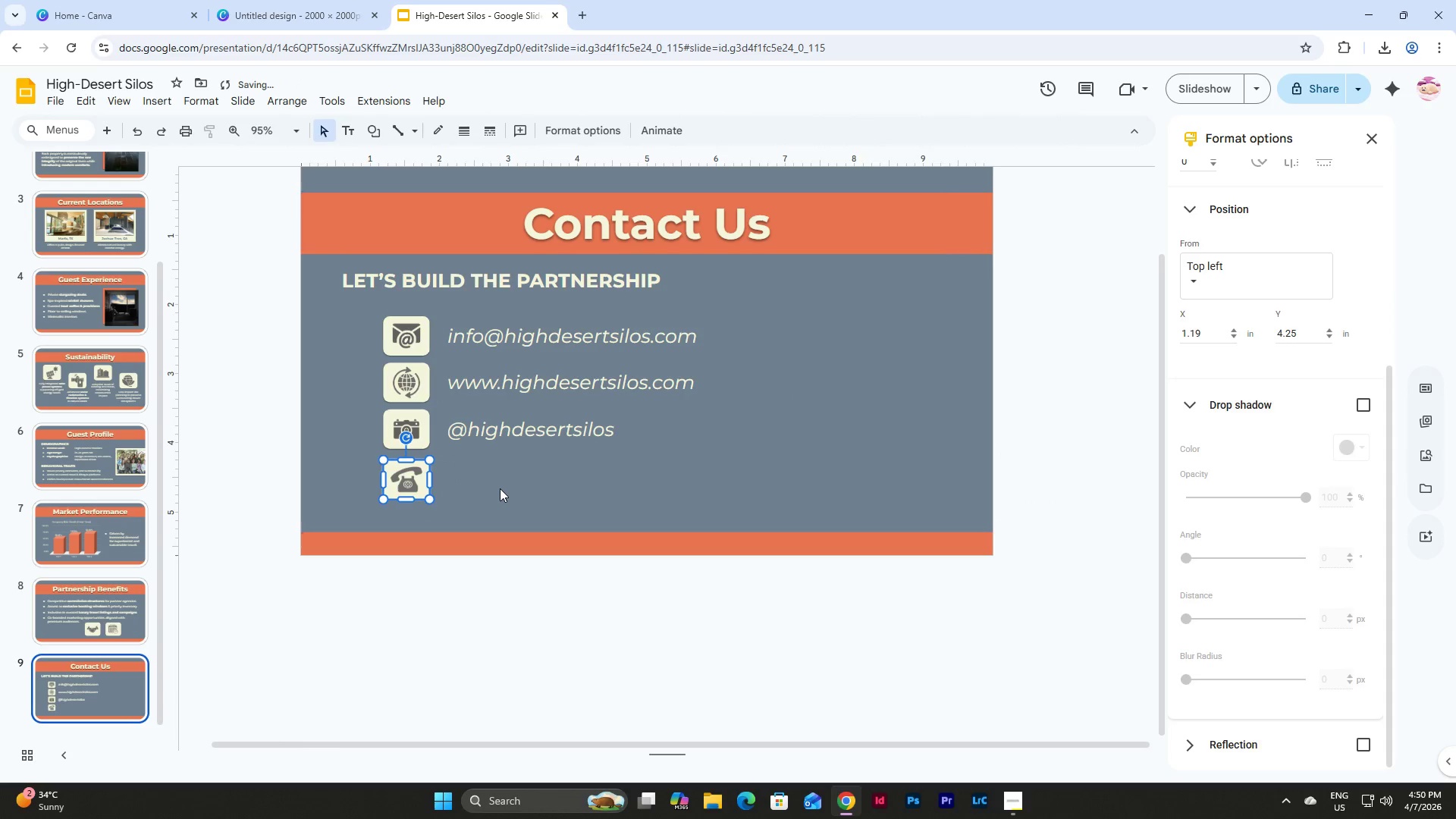 
left_click([500, 488])
 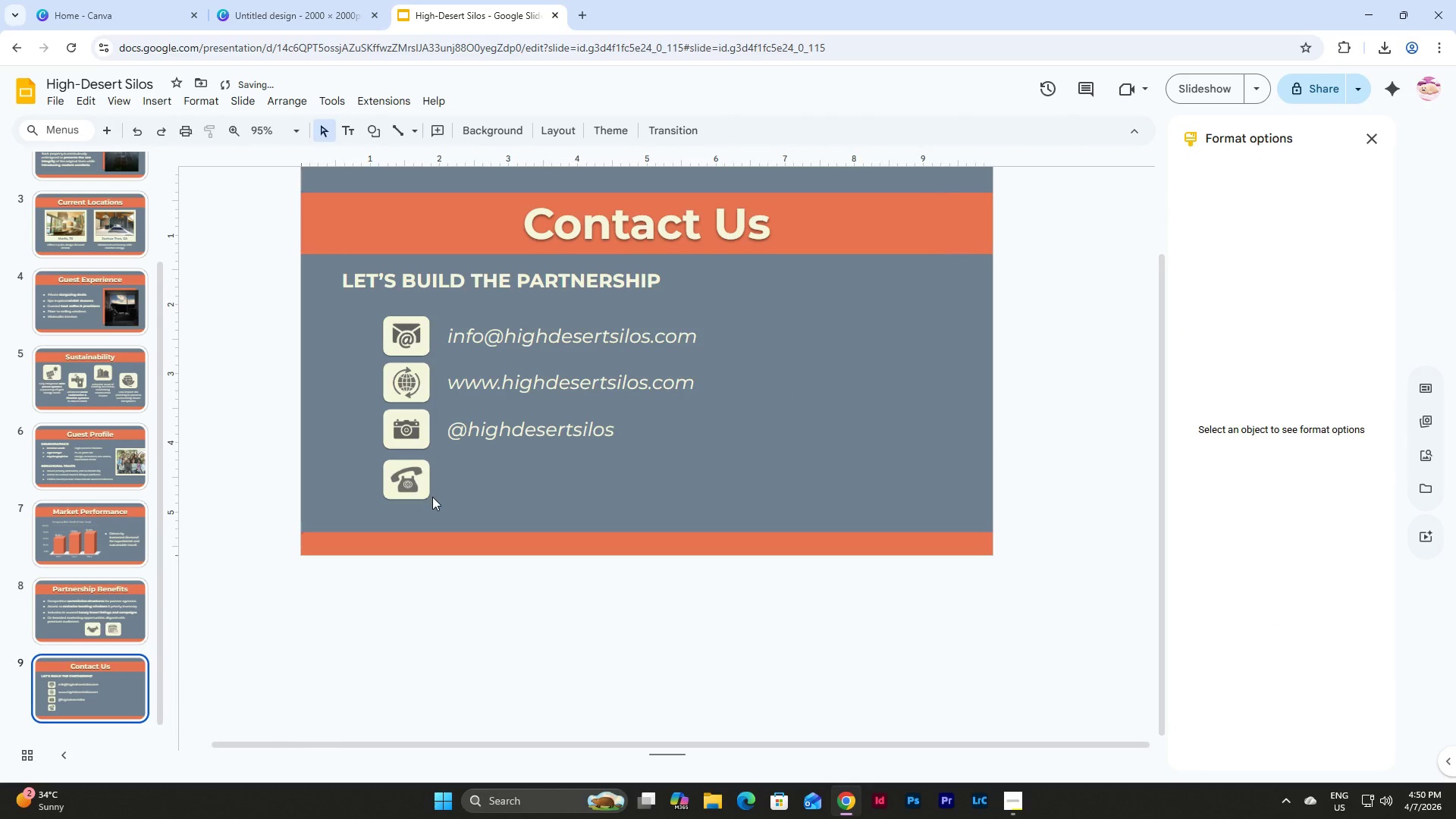 
left_click_drag(start_coordinate=[432, 497], to_coordinate=[389, 474])
 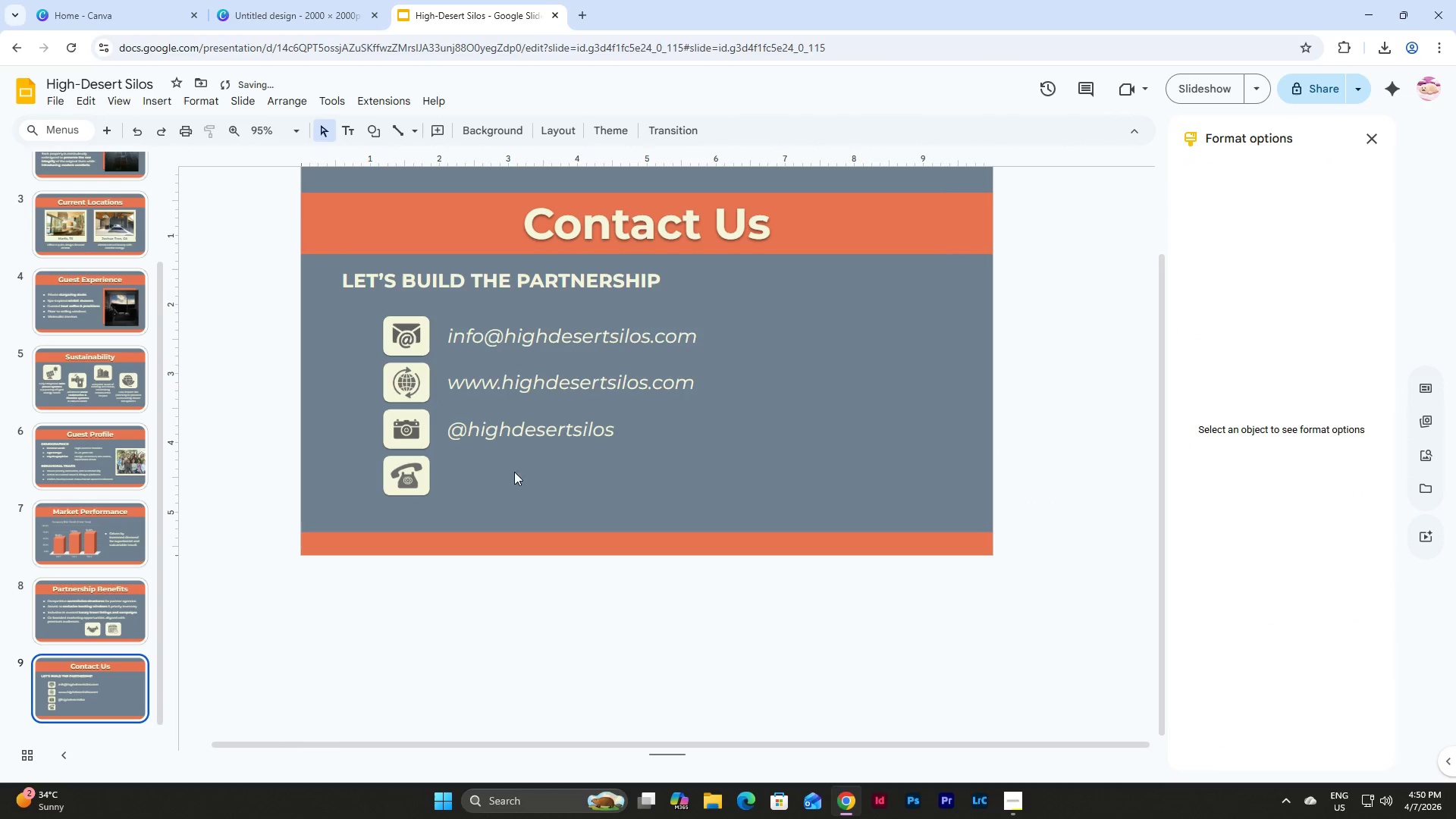 
left_click([578, 435])
 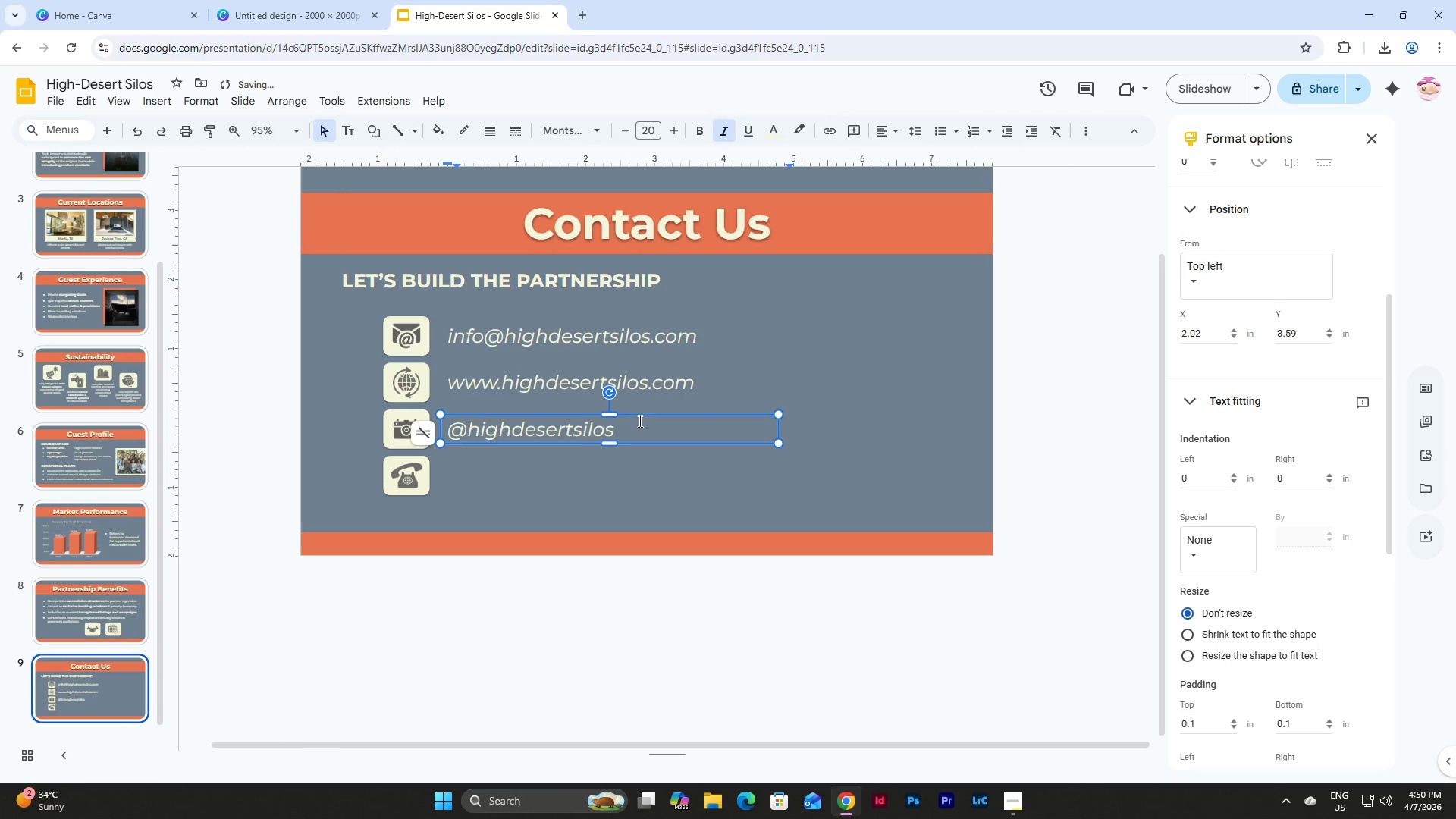 
left_click([640, 415])
 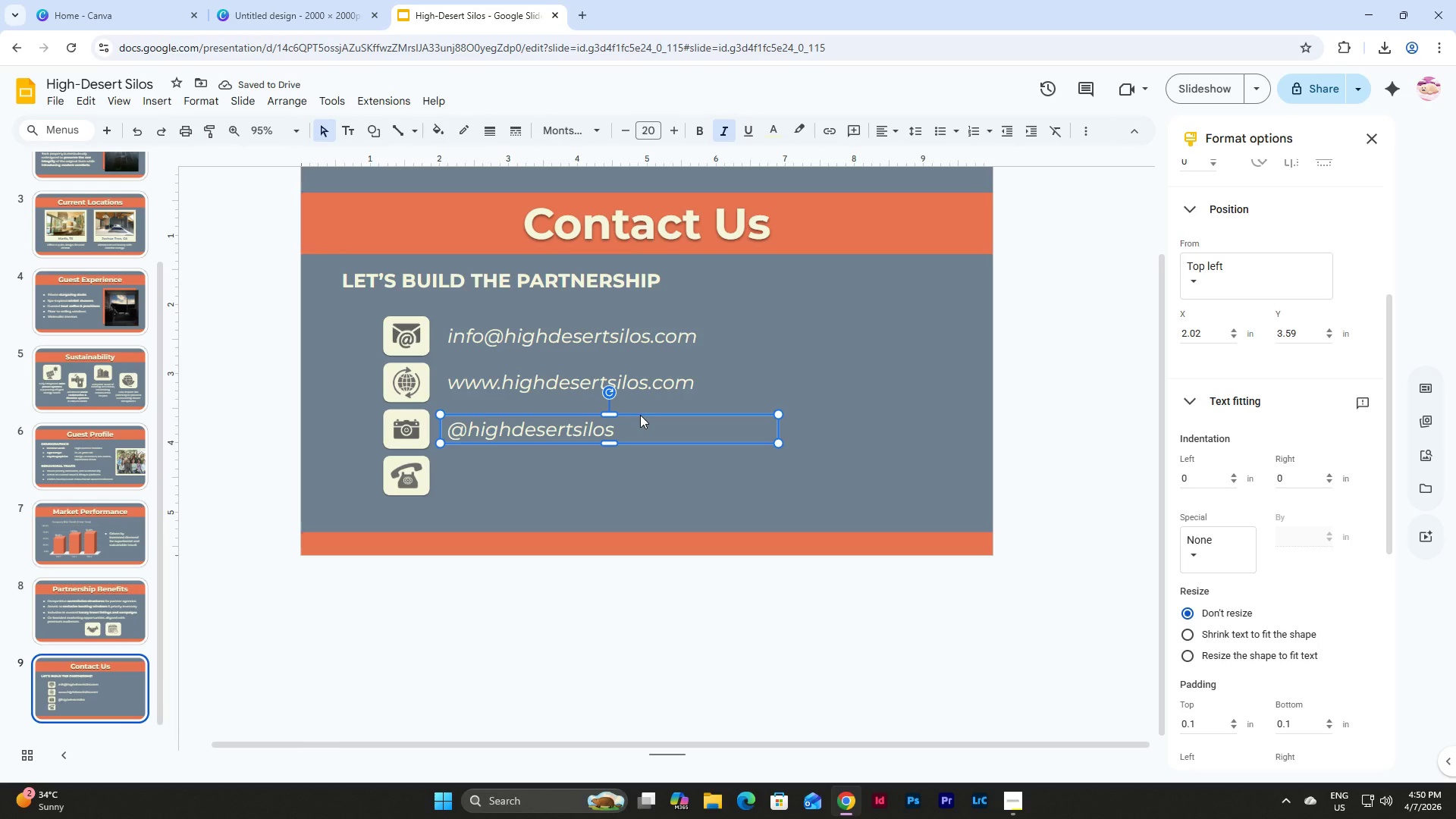 
key(Control+D)
 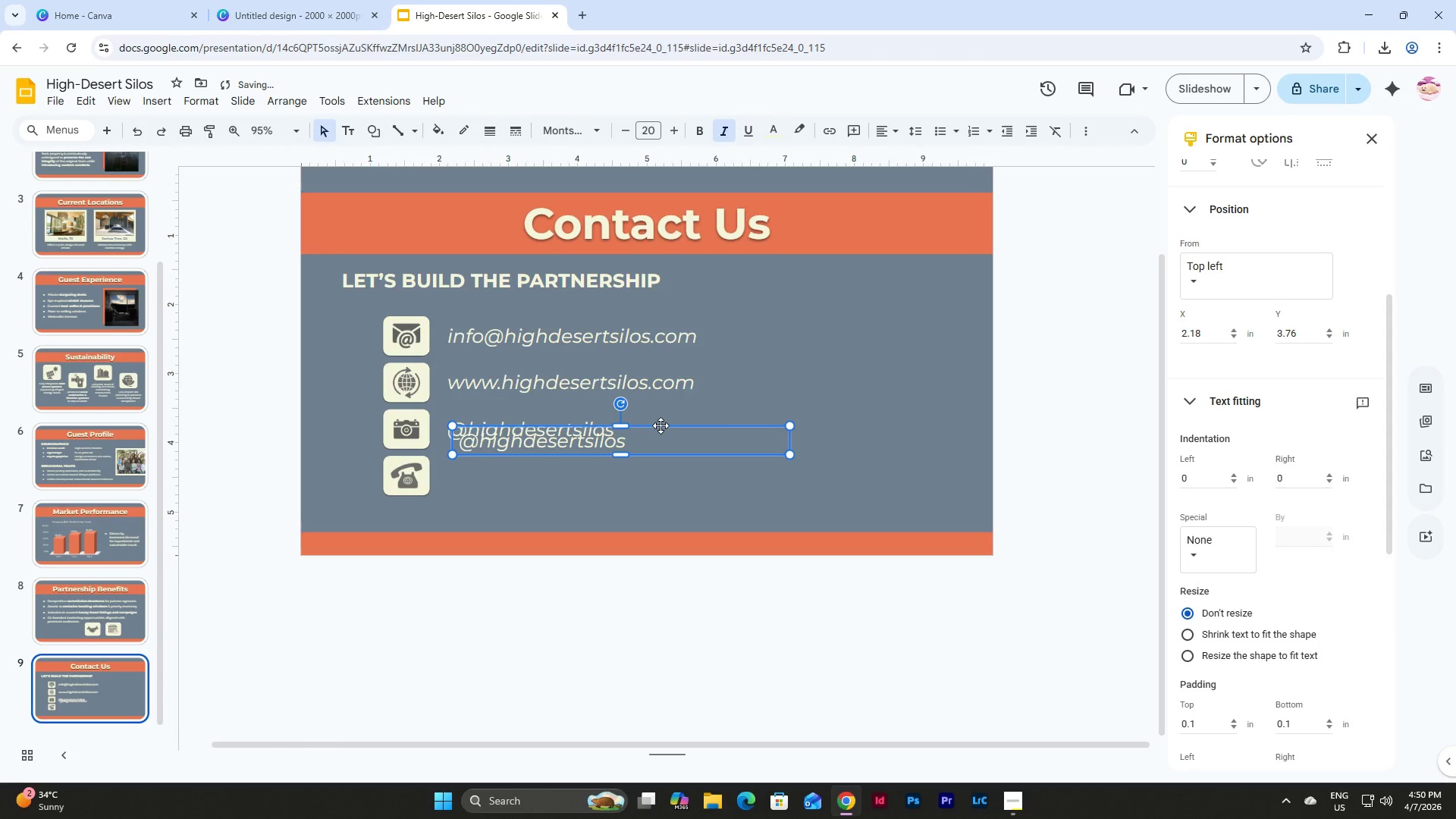 
left_click_drag(start_coordinate=[661, 425], to_coordinate=[649, 460])
 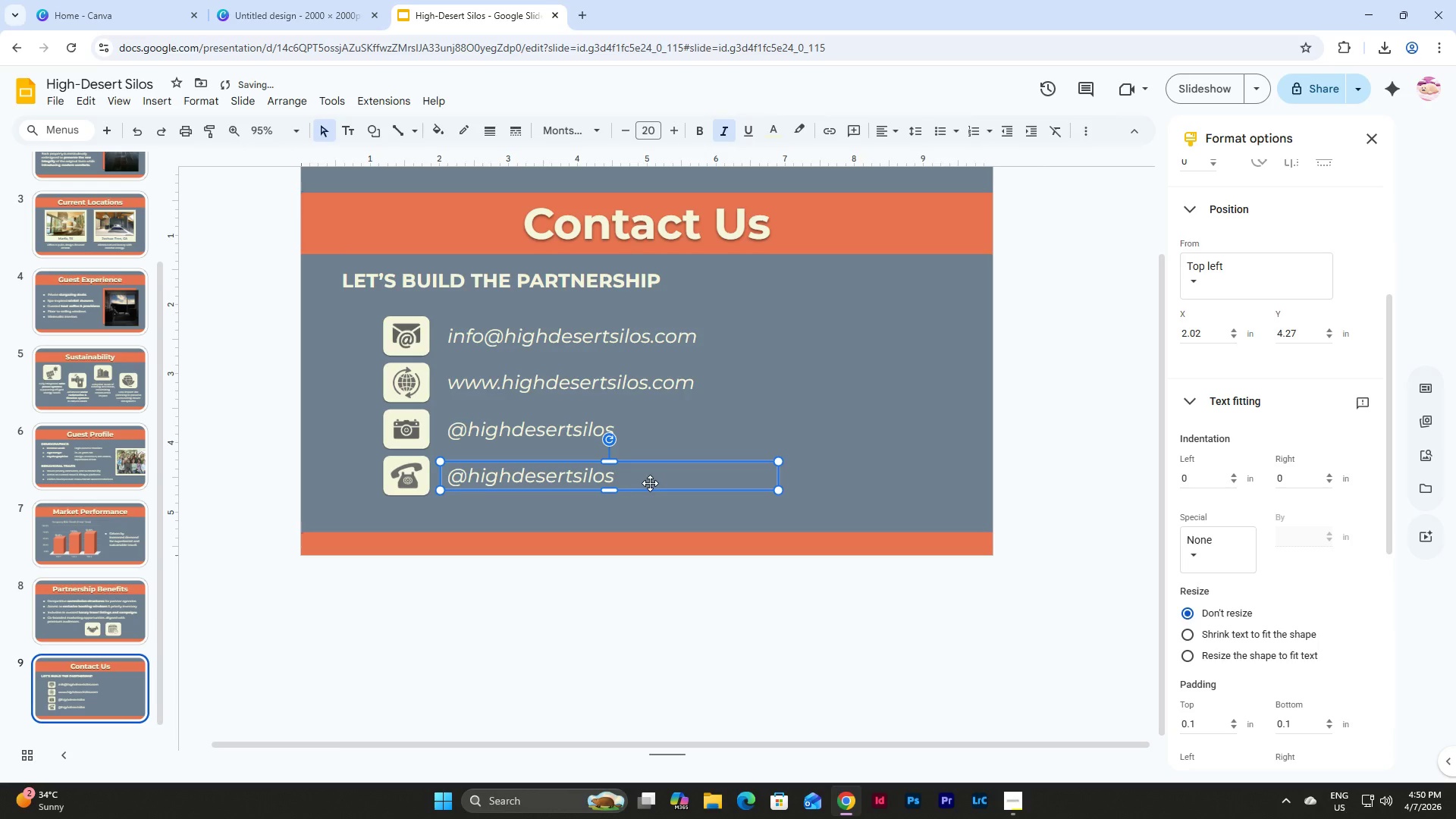 
double_click([886, 484])
 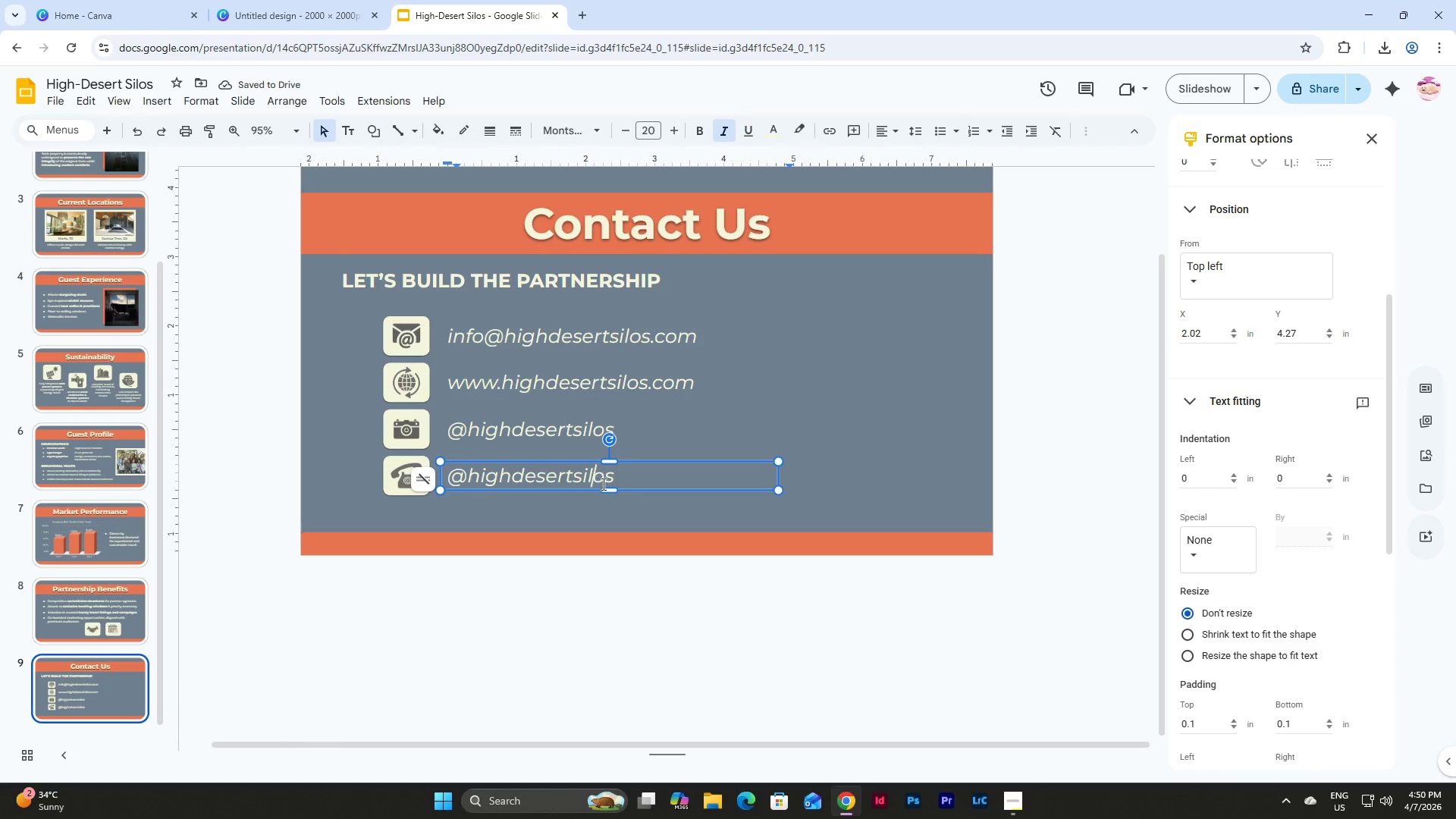 
double_click([627, 488])
 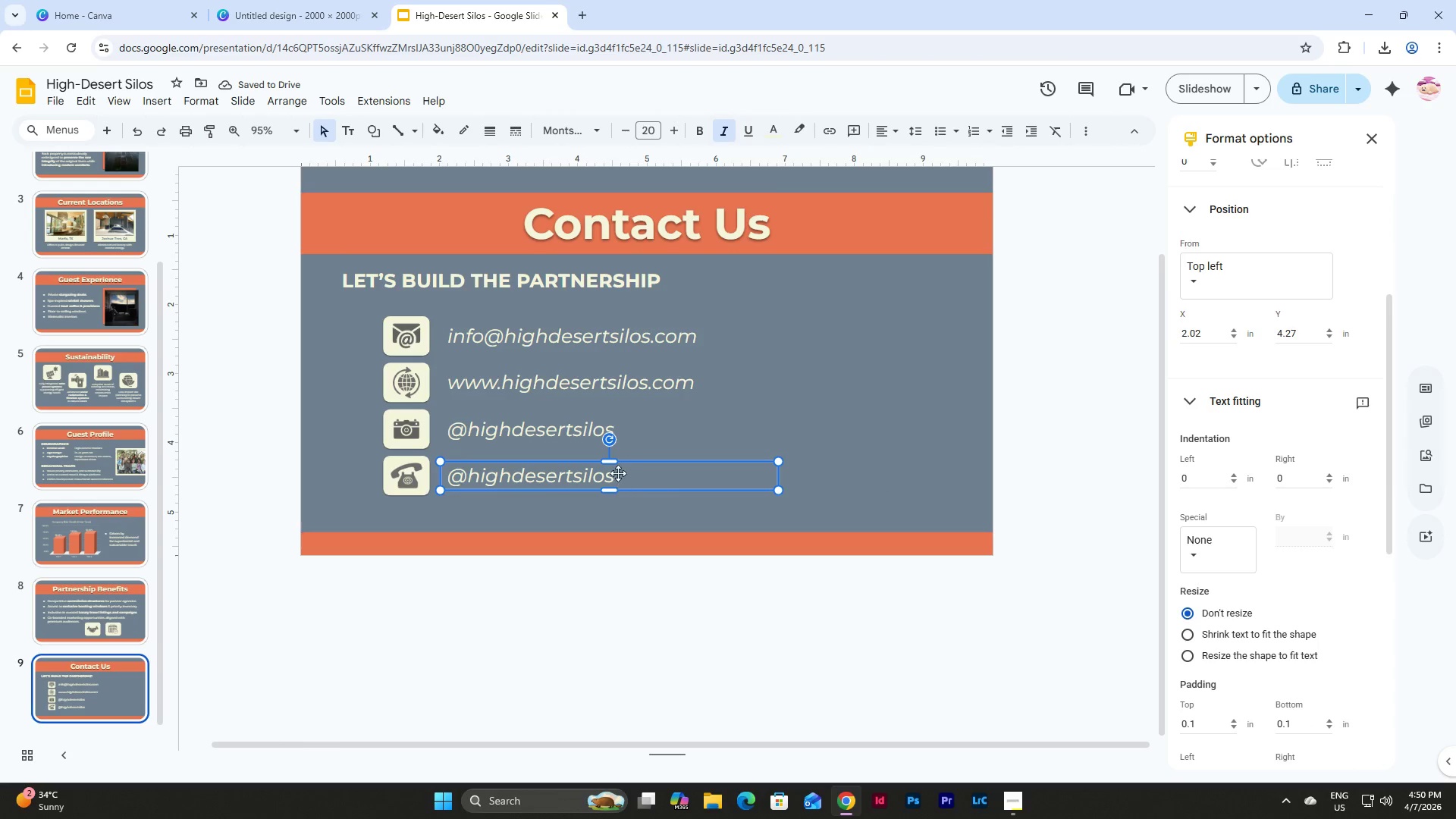 
triple_click([617, 472])
 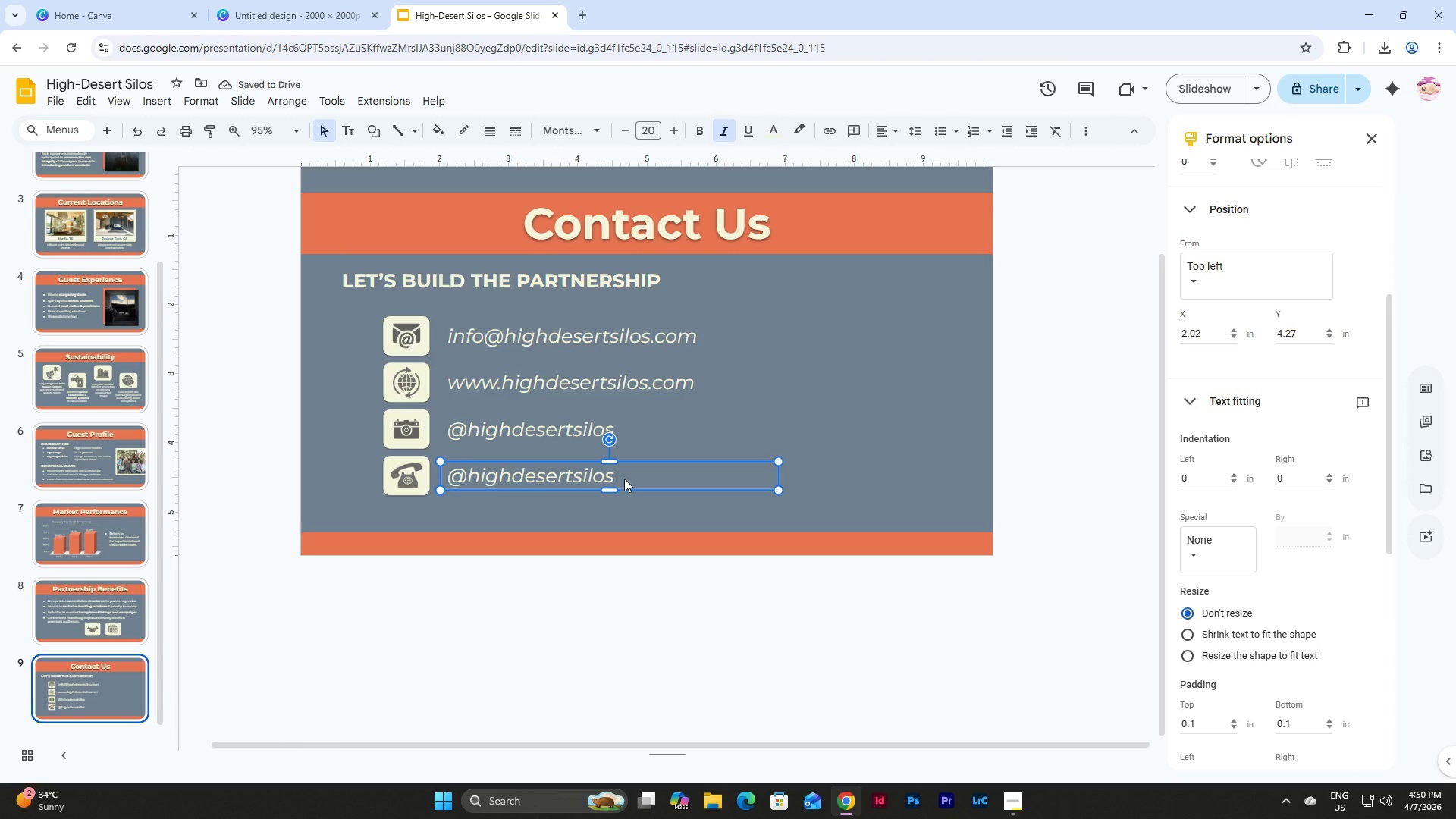 
triple_click([624, 479])
 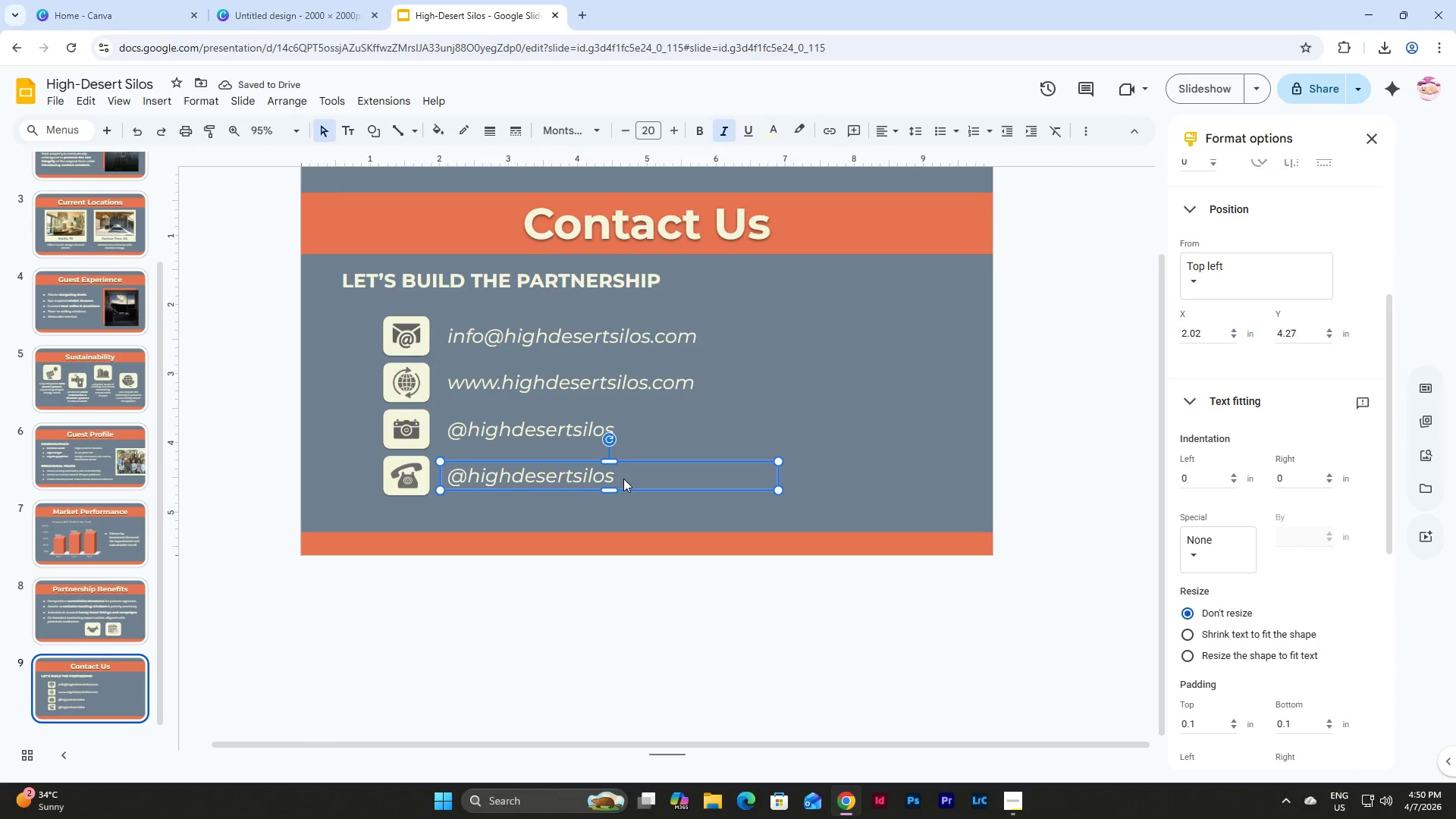 
triple_click([623, 479])
 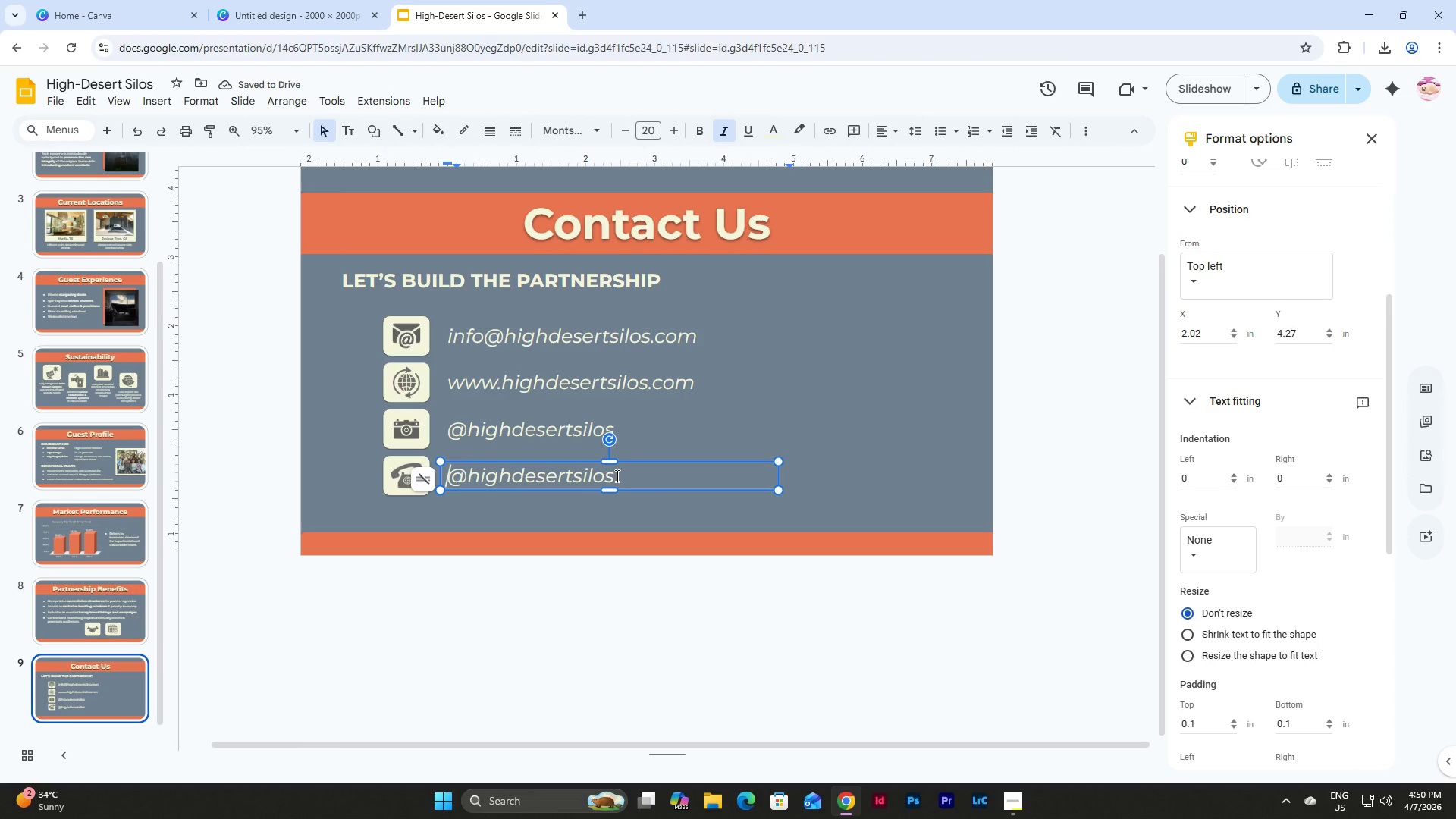 
left_click_drag(start_coordinate=[616, 475], to_coordinate=[438, 459])
 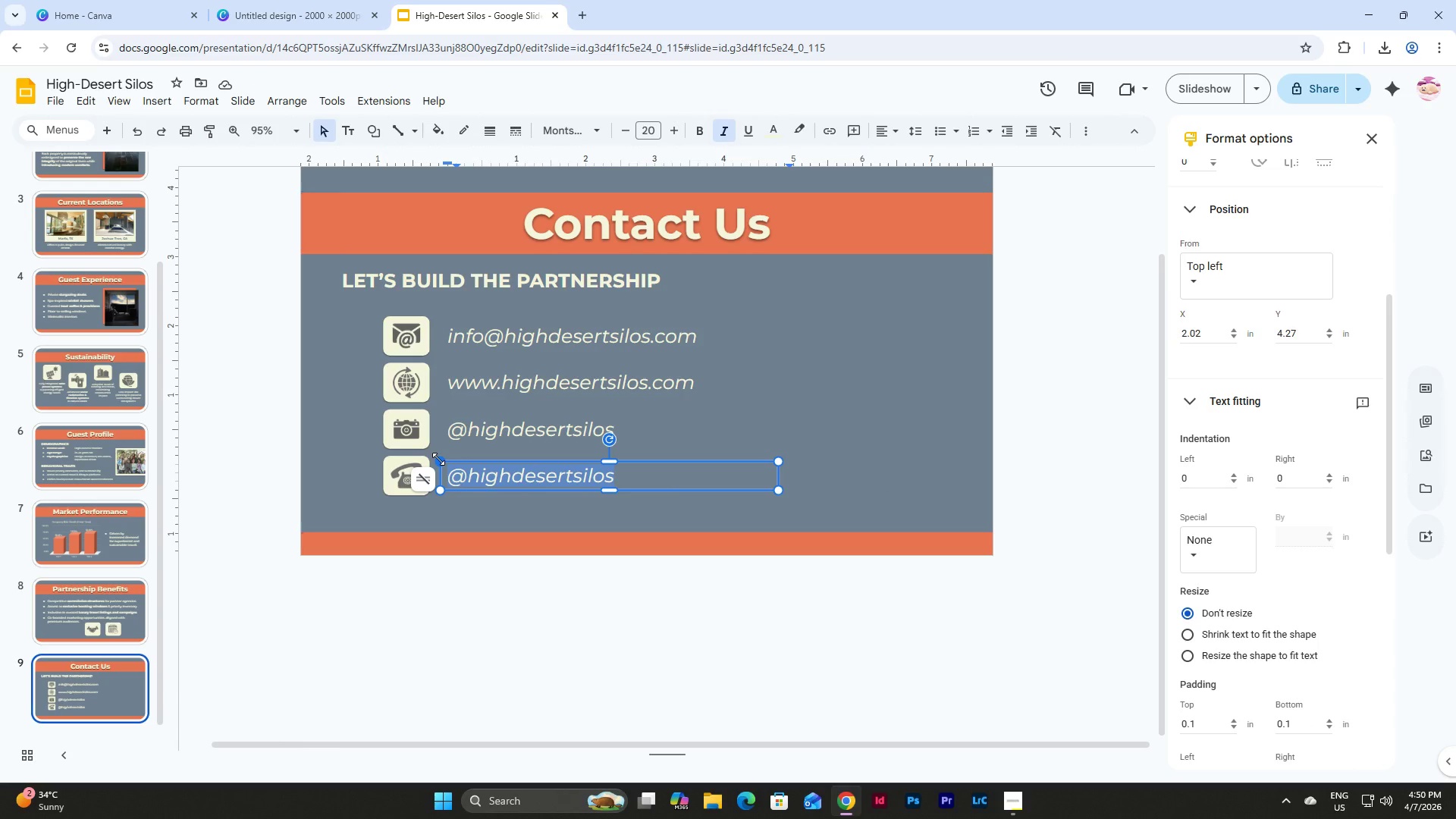 
type(+1 (000) 000)
key(Backspace)
key(Backspace)
key(Backspace)
key(Backspace)
key(Backspace)
key(Backspace)
key(Backspace)
key(Backspace)
type(789) )
 